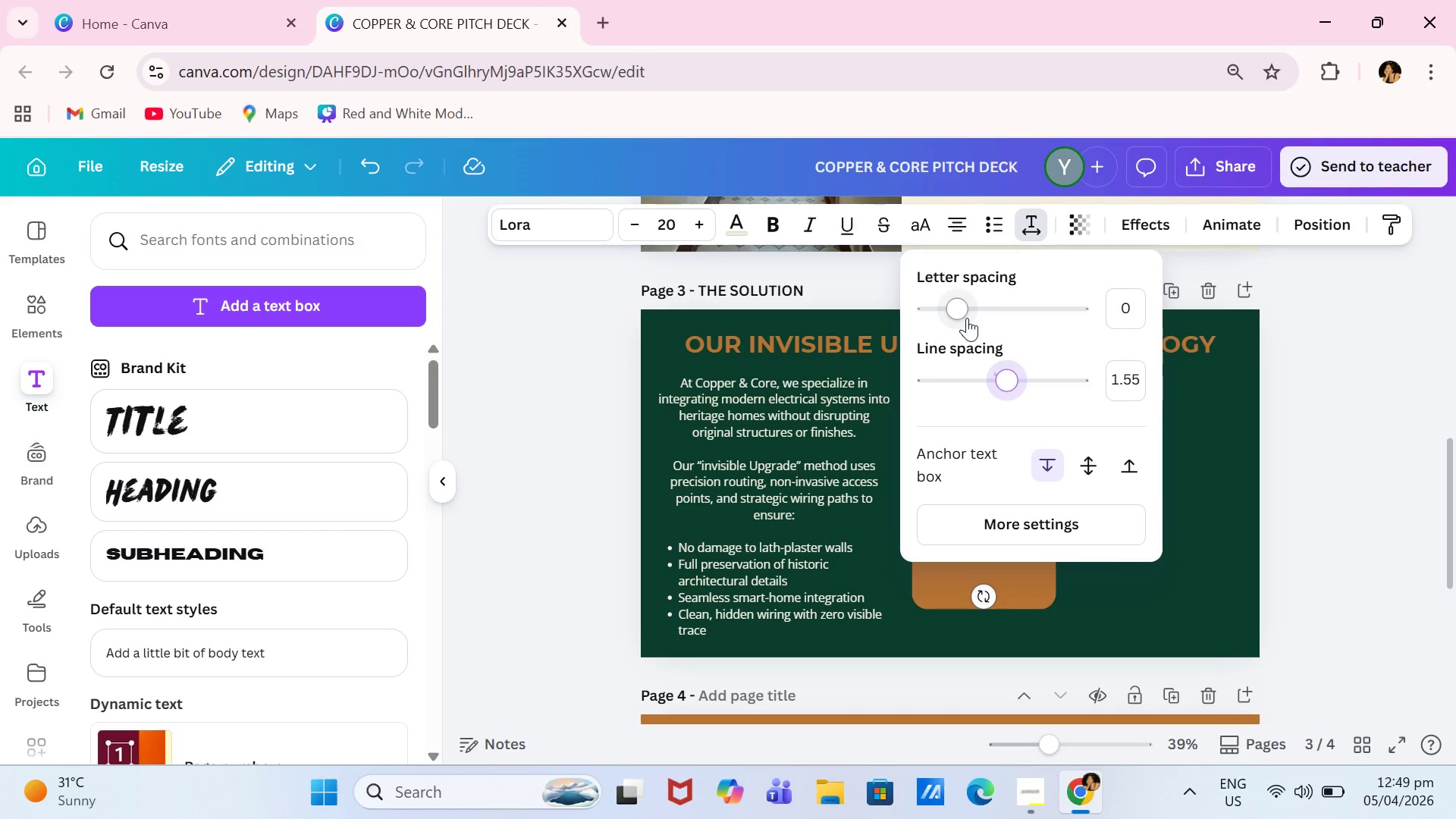 
left_click_drag(start_coordinate=[967, 318], to_coordinate=[987, 318])
 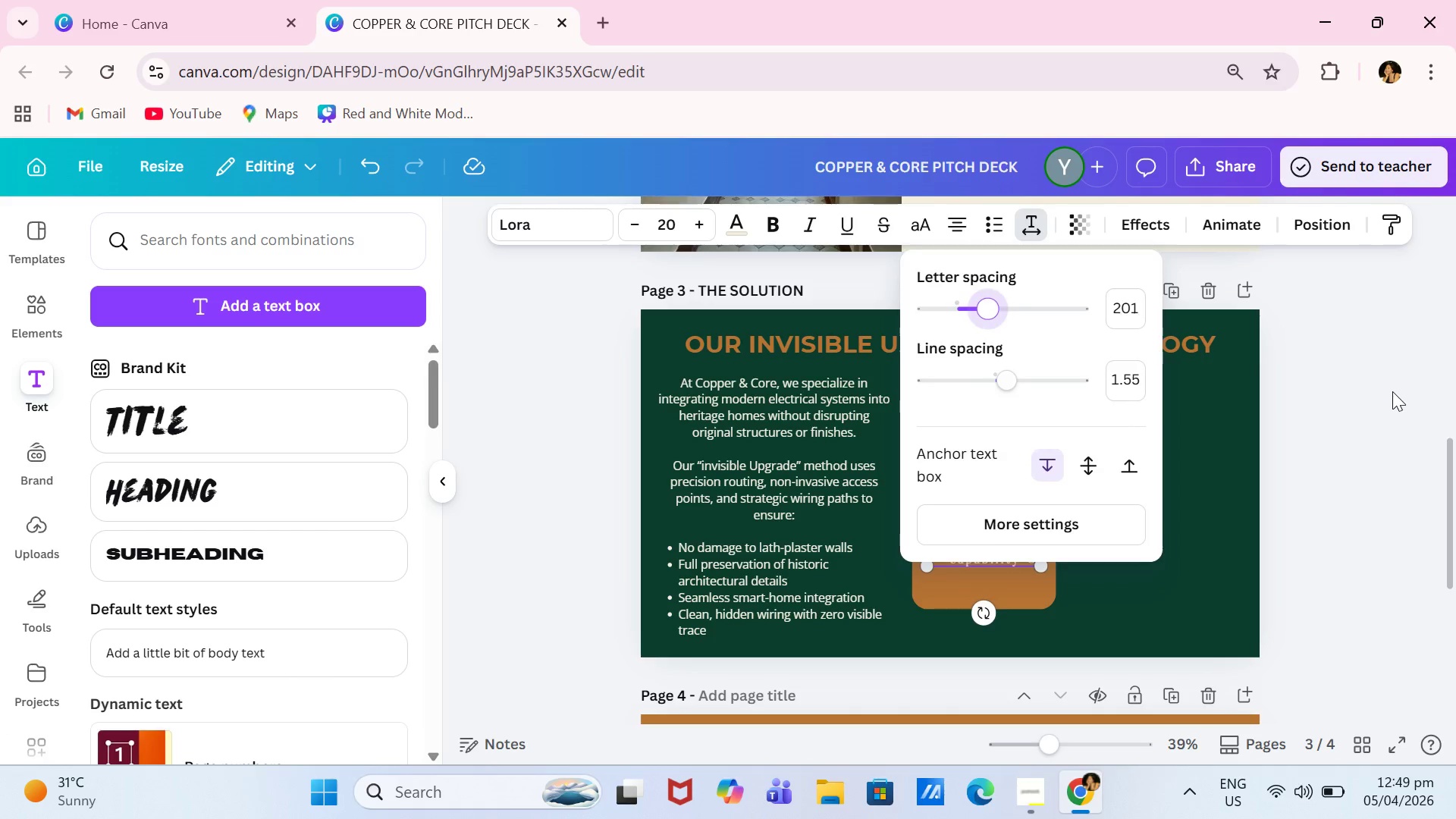 
left_click([1392, 391])
 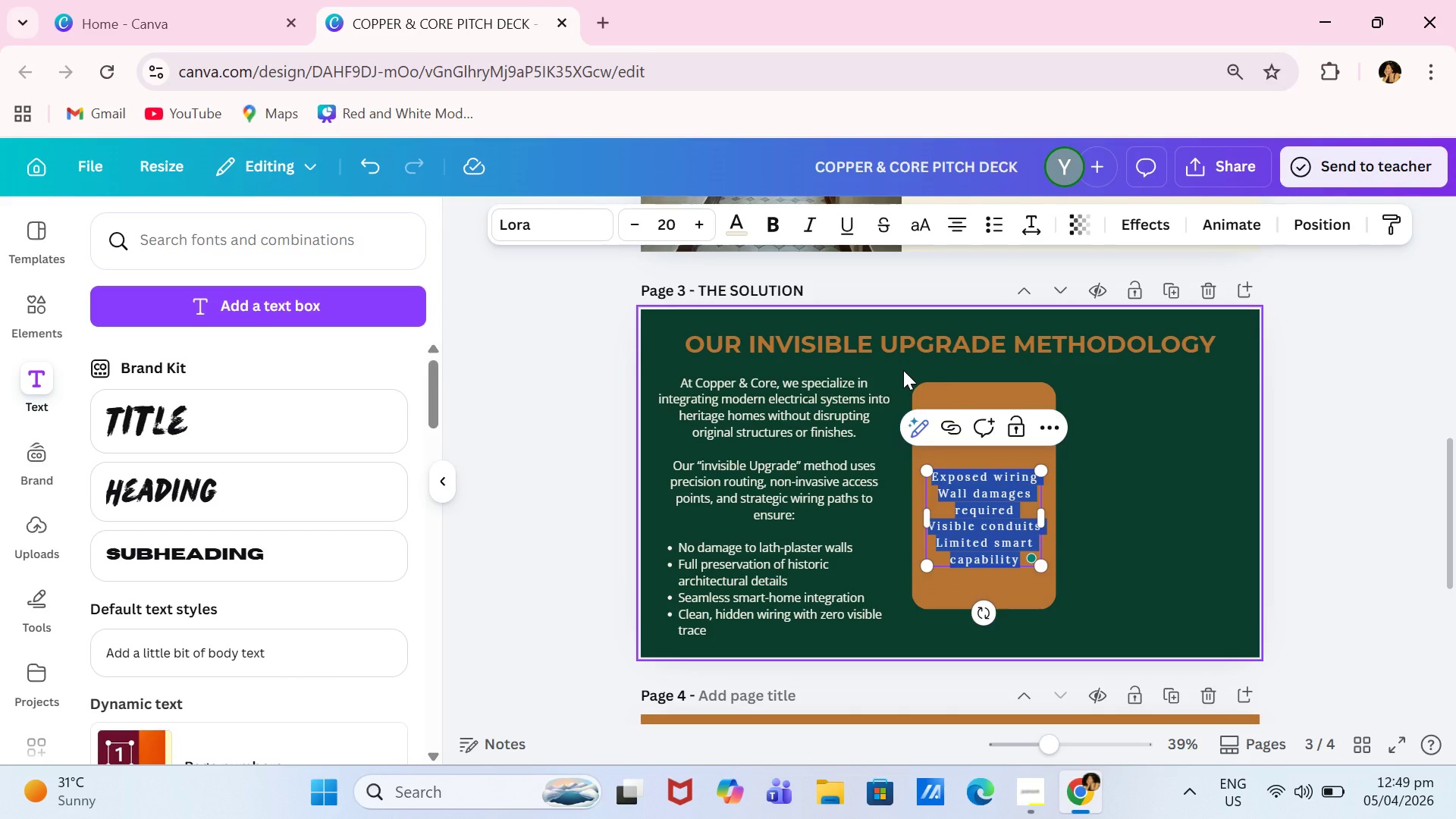 
wait(7.17)
 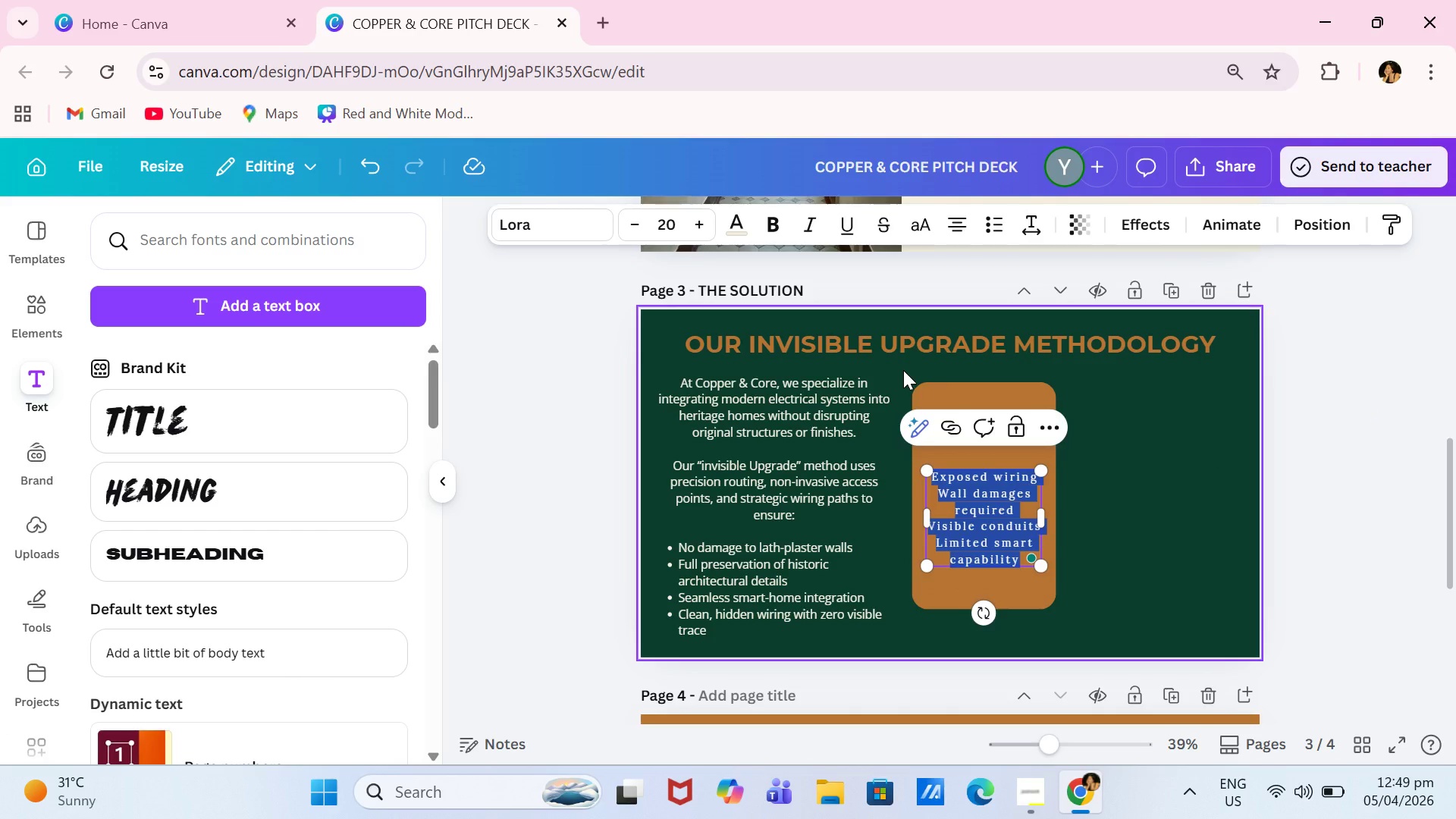 
left_click([988, 514])
 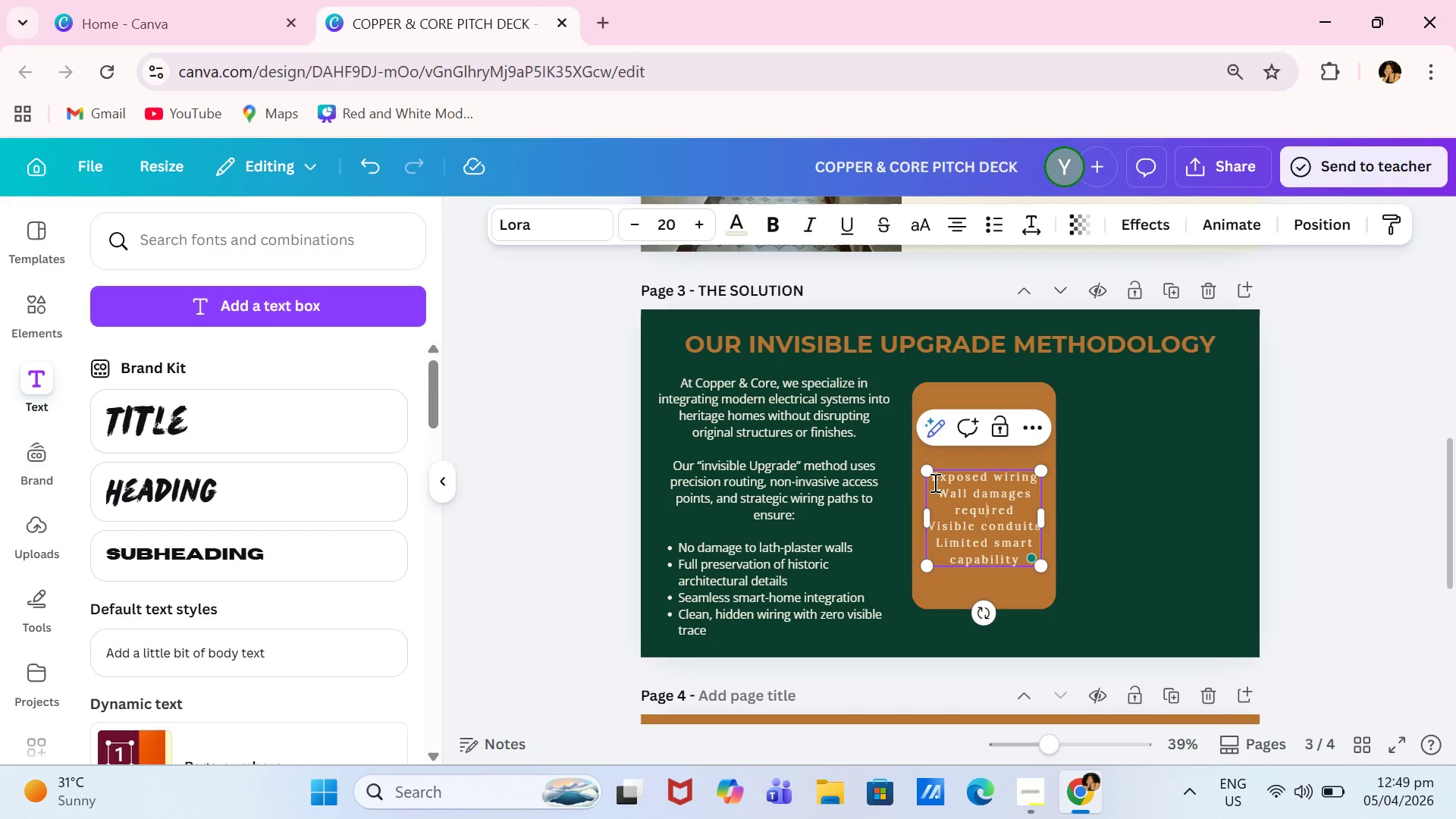 
left_click([934, 482])
 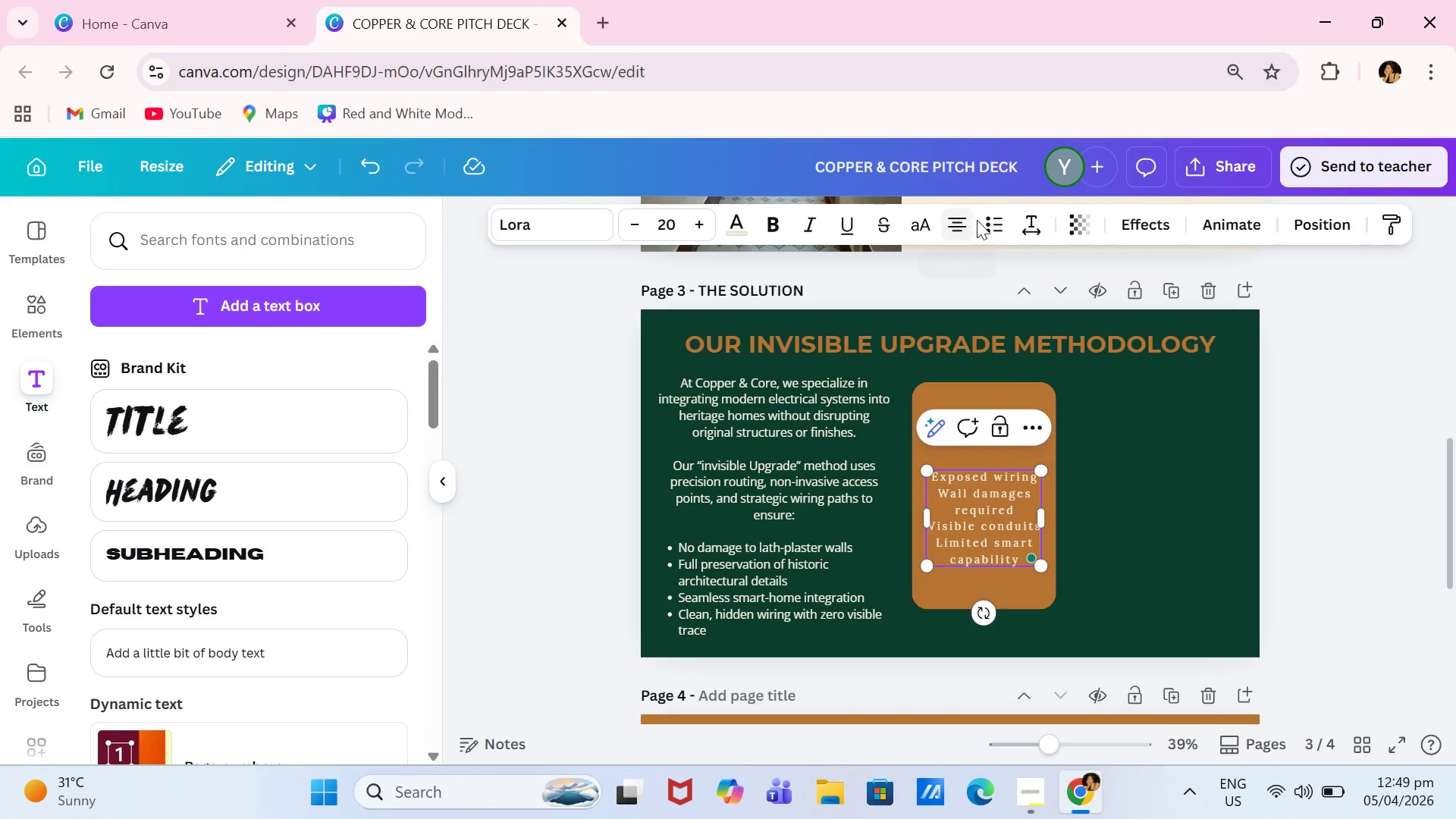 
left_click([984, 227])
 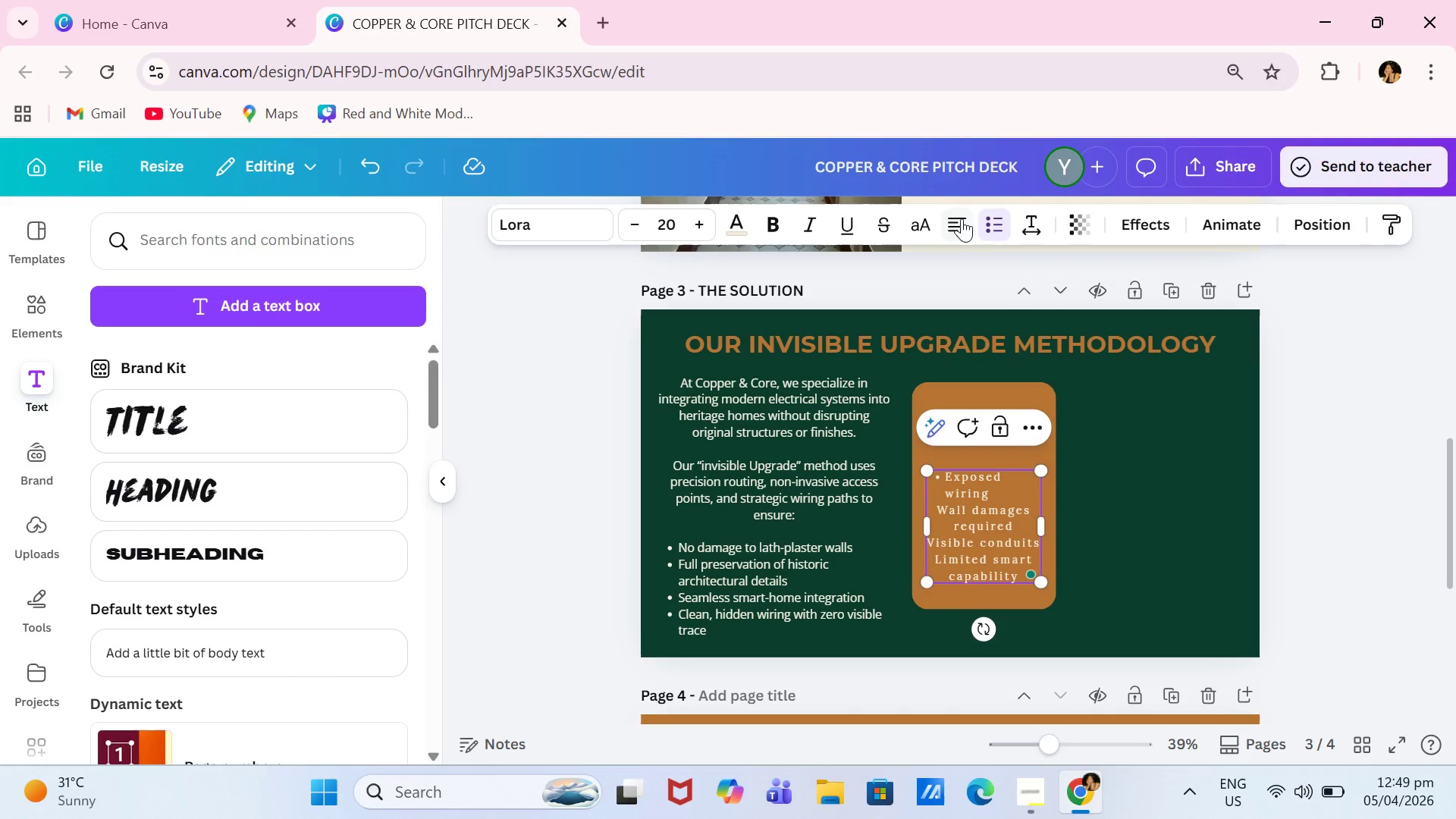 
left_click([961, 221])
 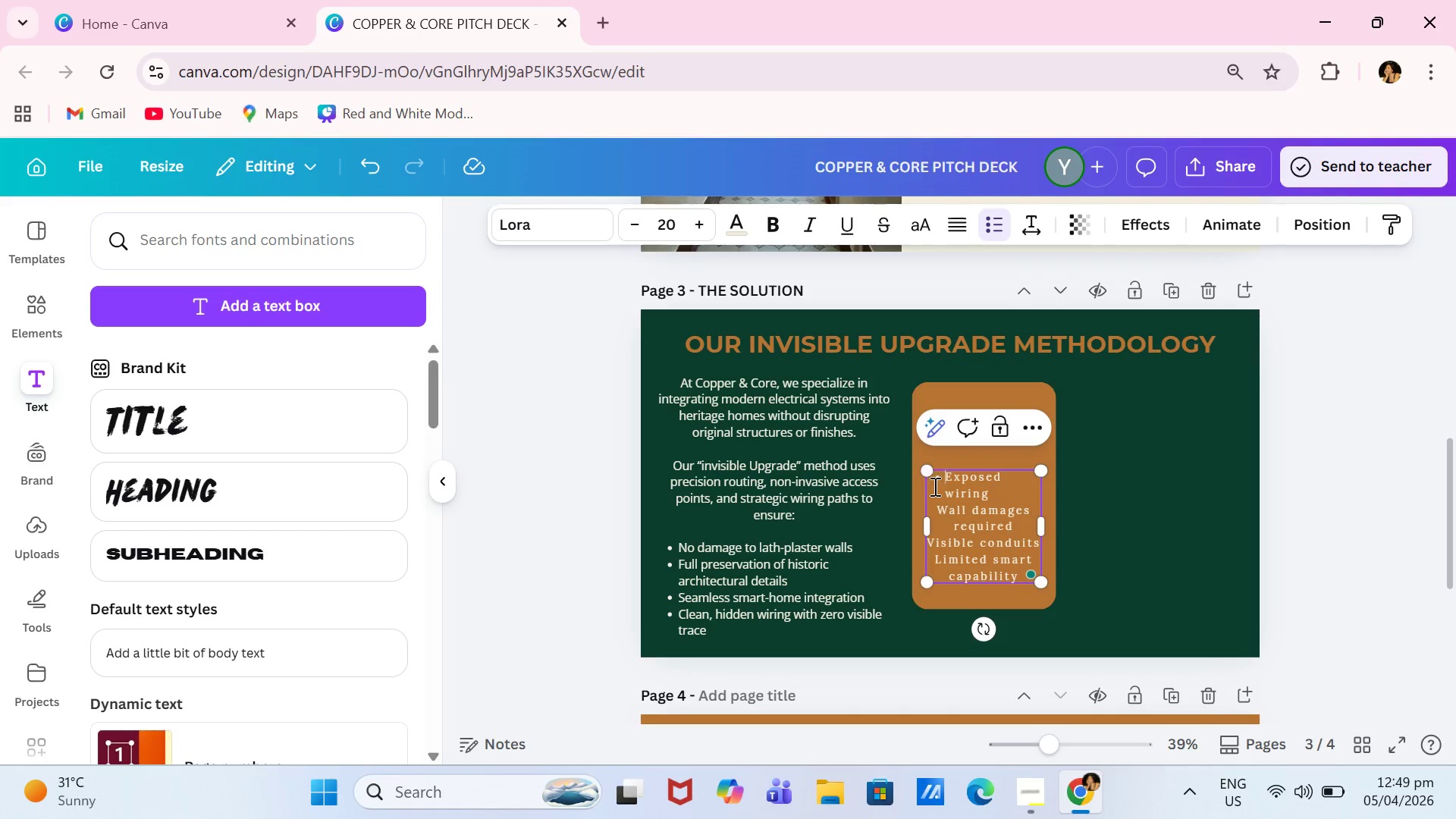 
left_click([934, 512])
 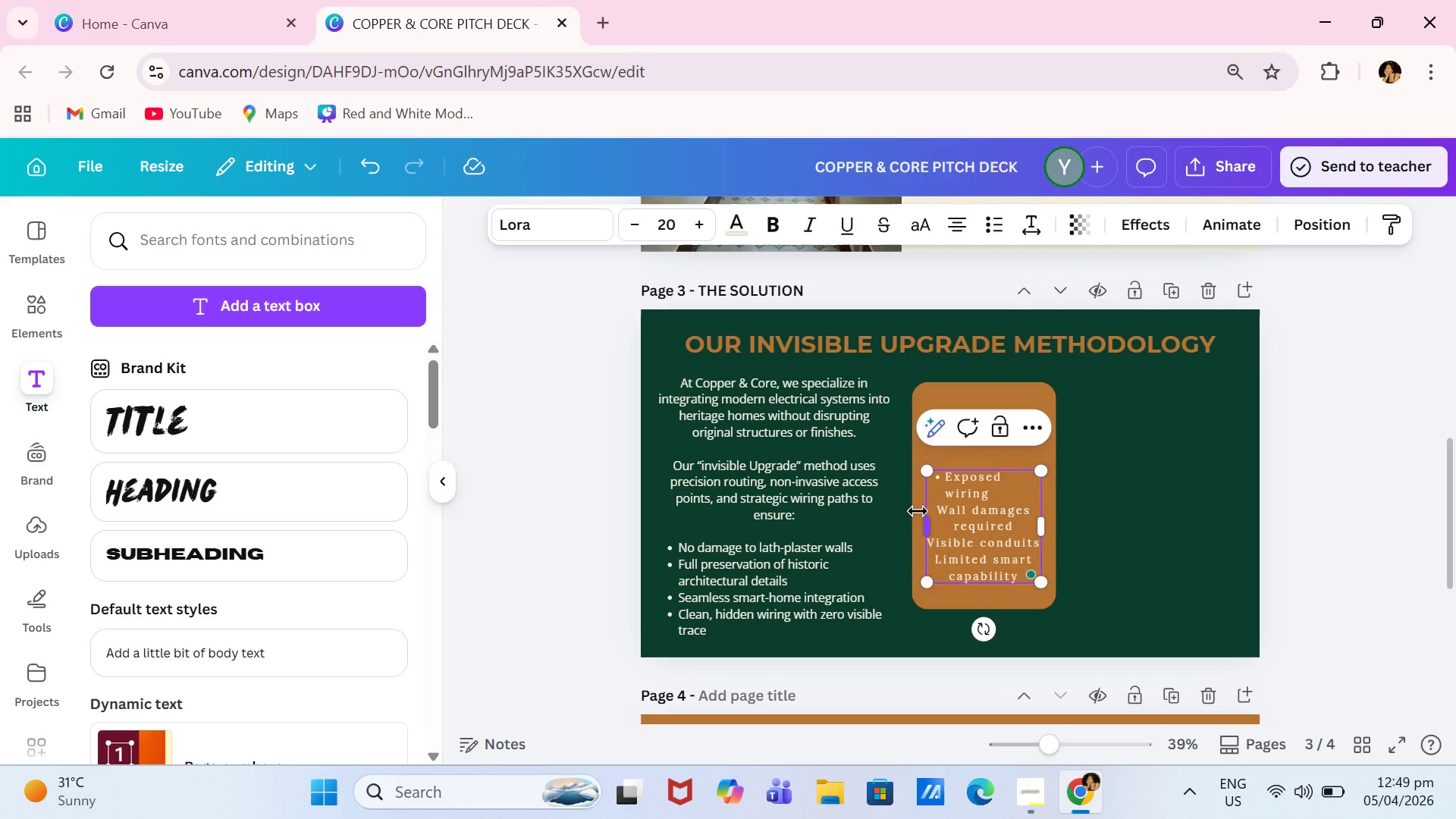 
key(Backspace)
 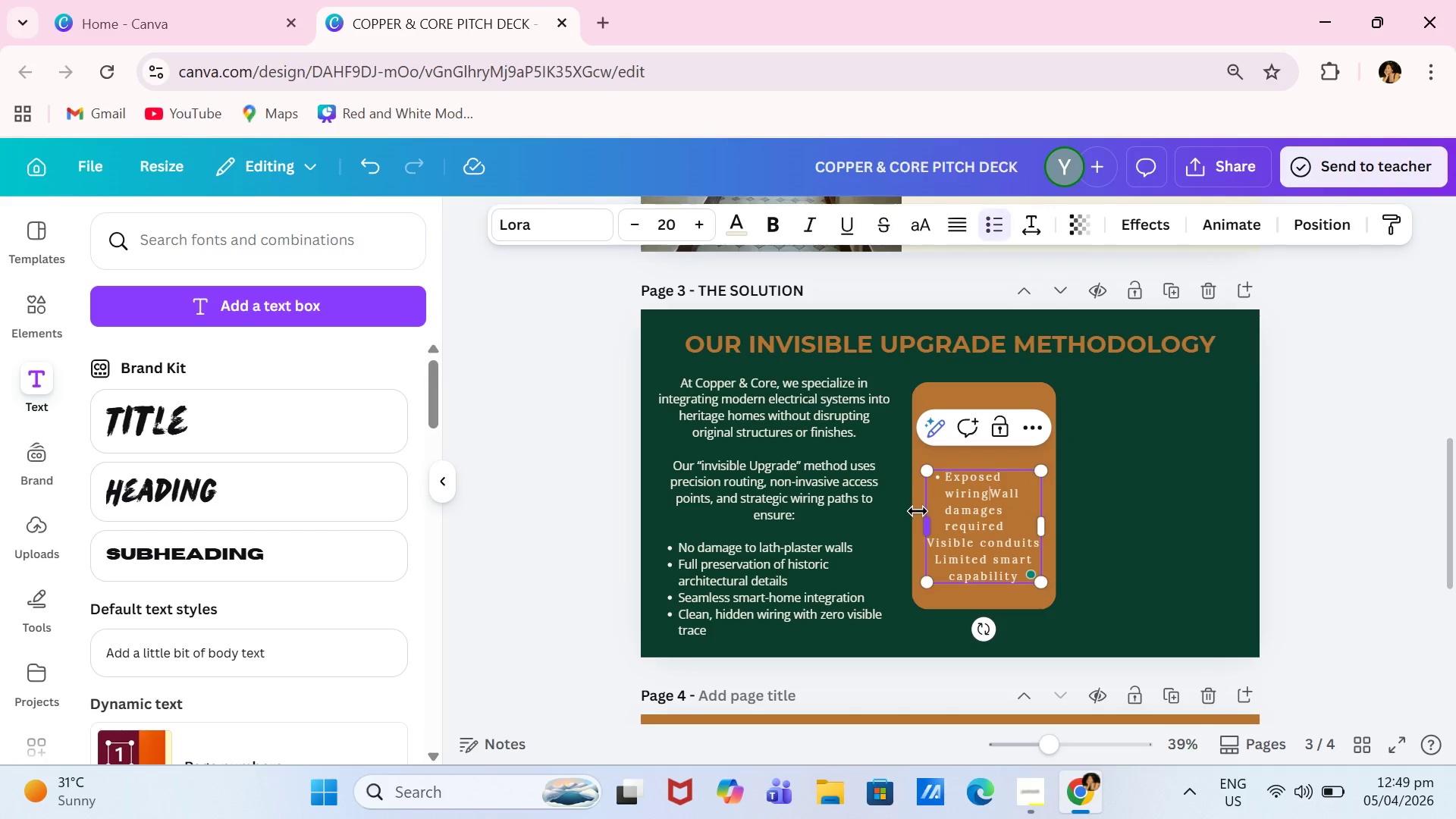 
key(Enter)
 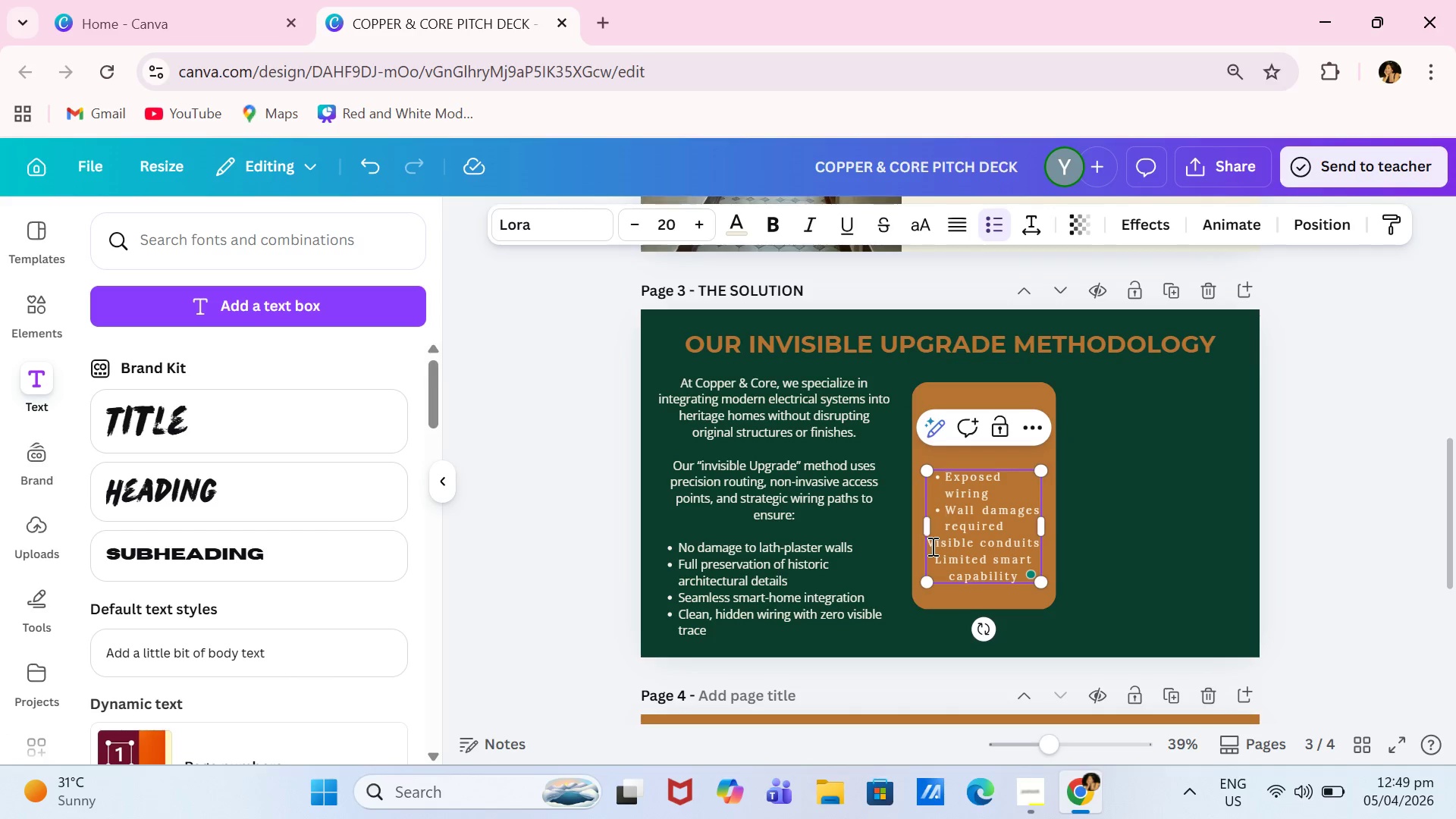 
left_click([933, 548])
 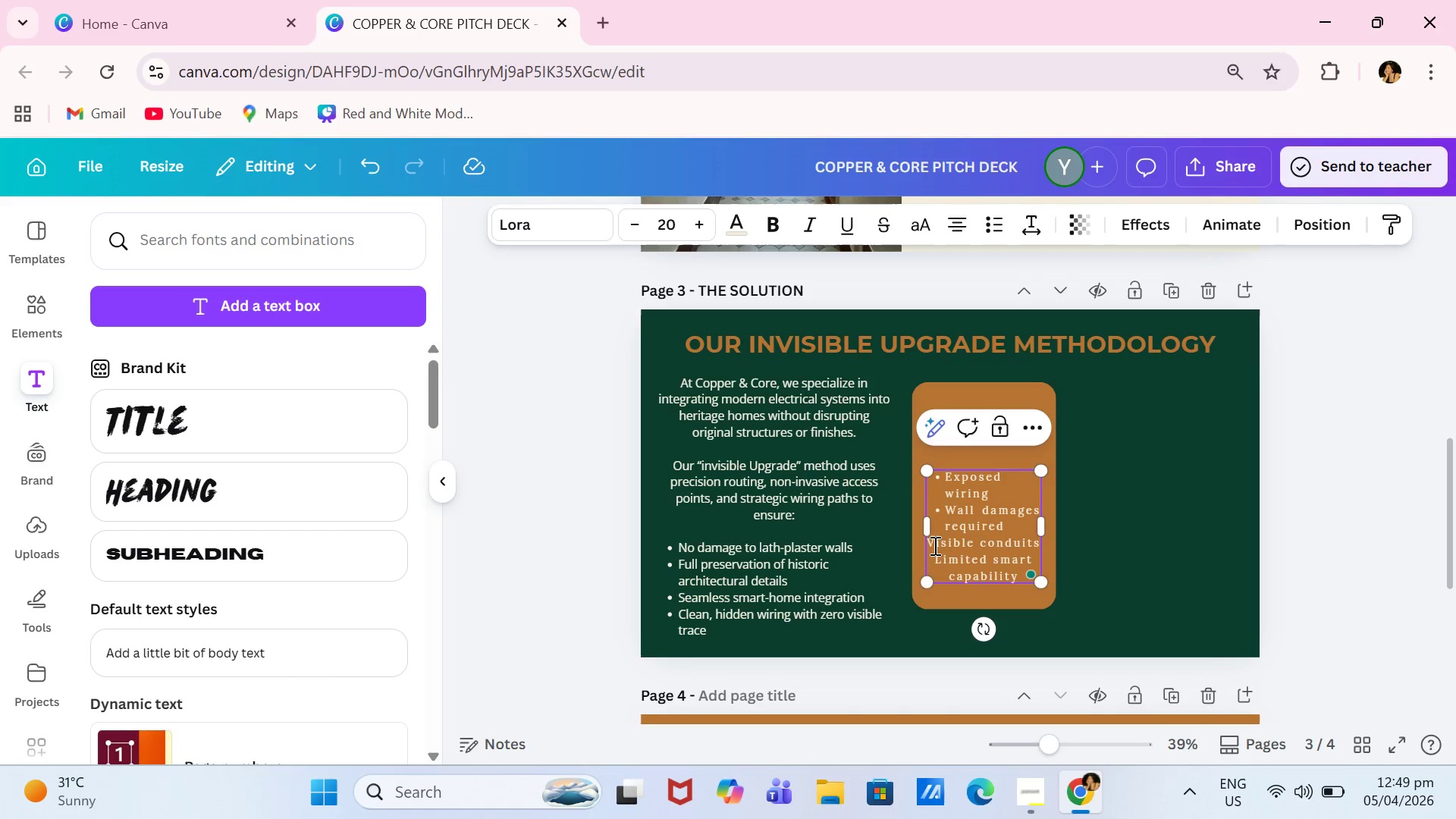 
key(ArrowLeft)
 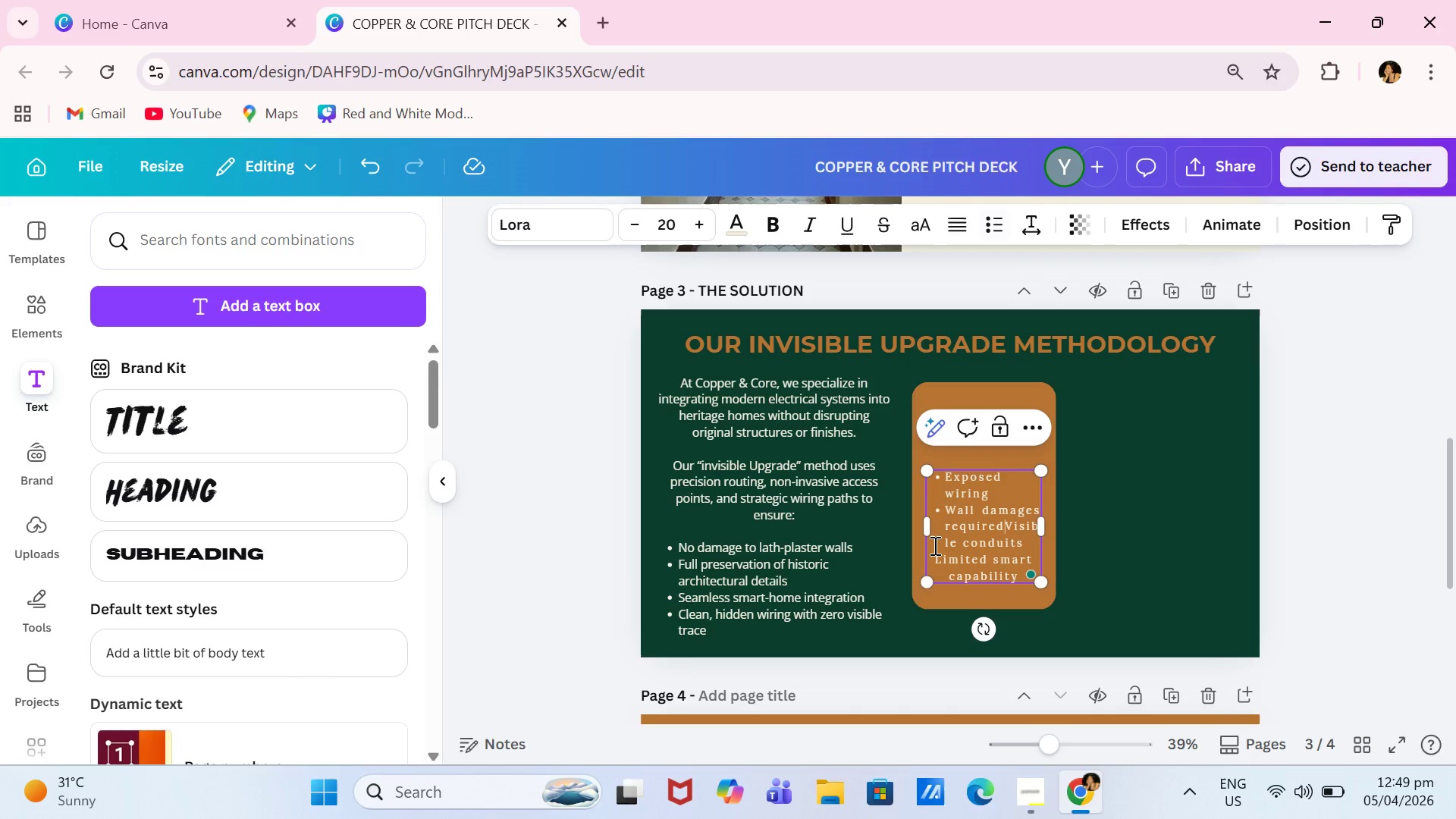 
key(Backspace)
 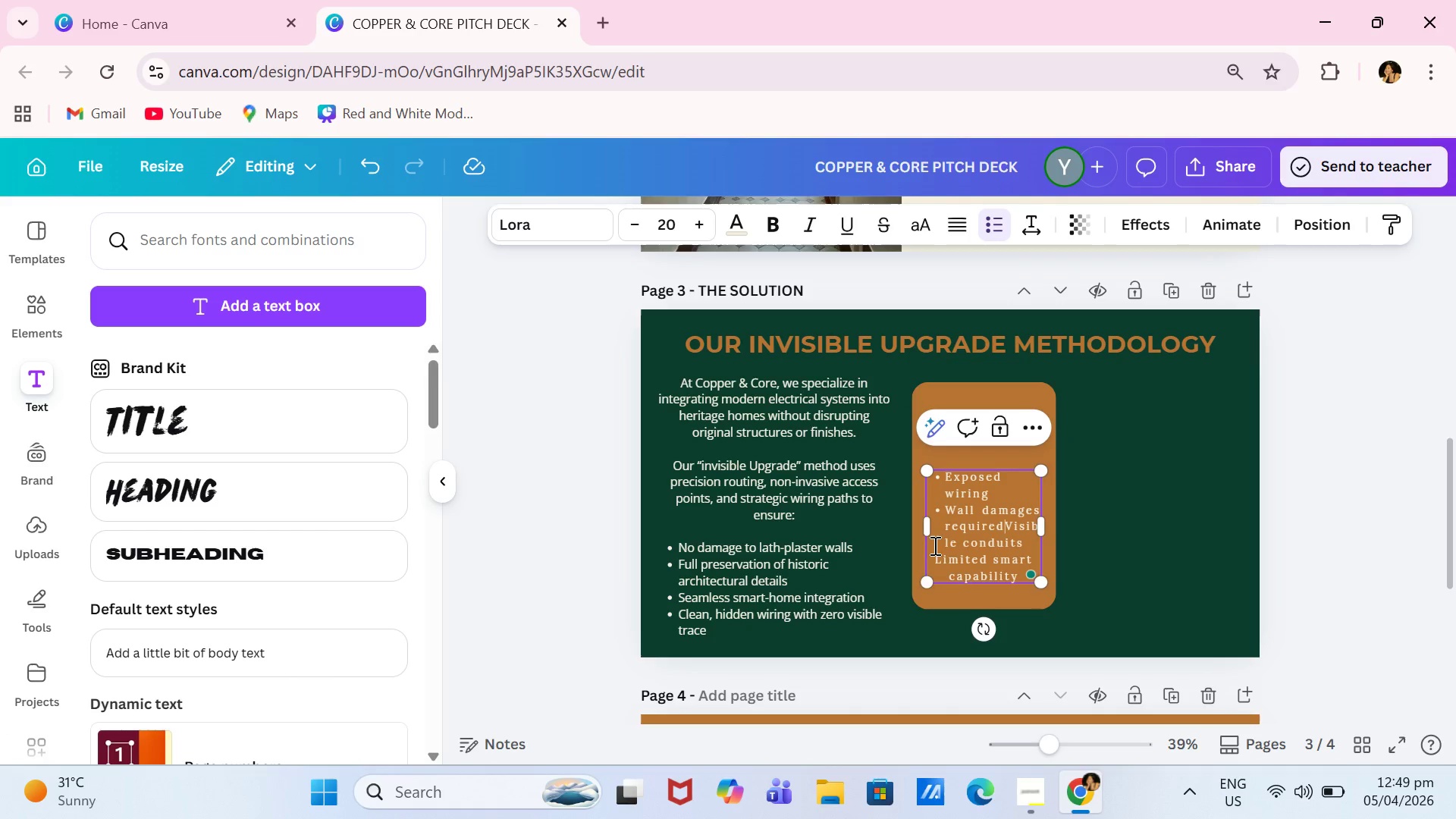 
key(Enter)
 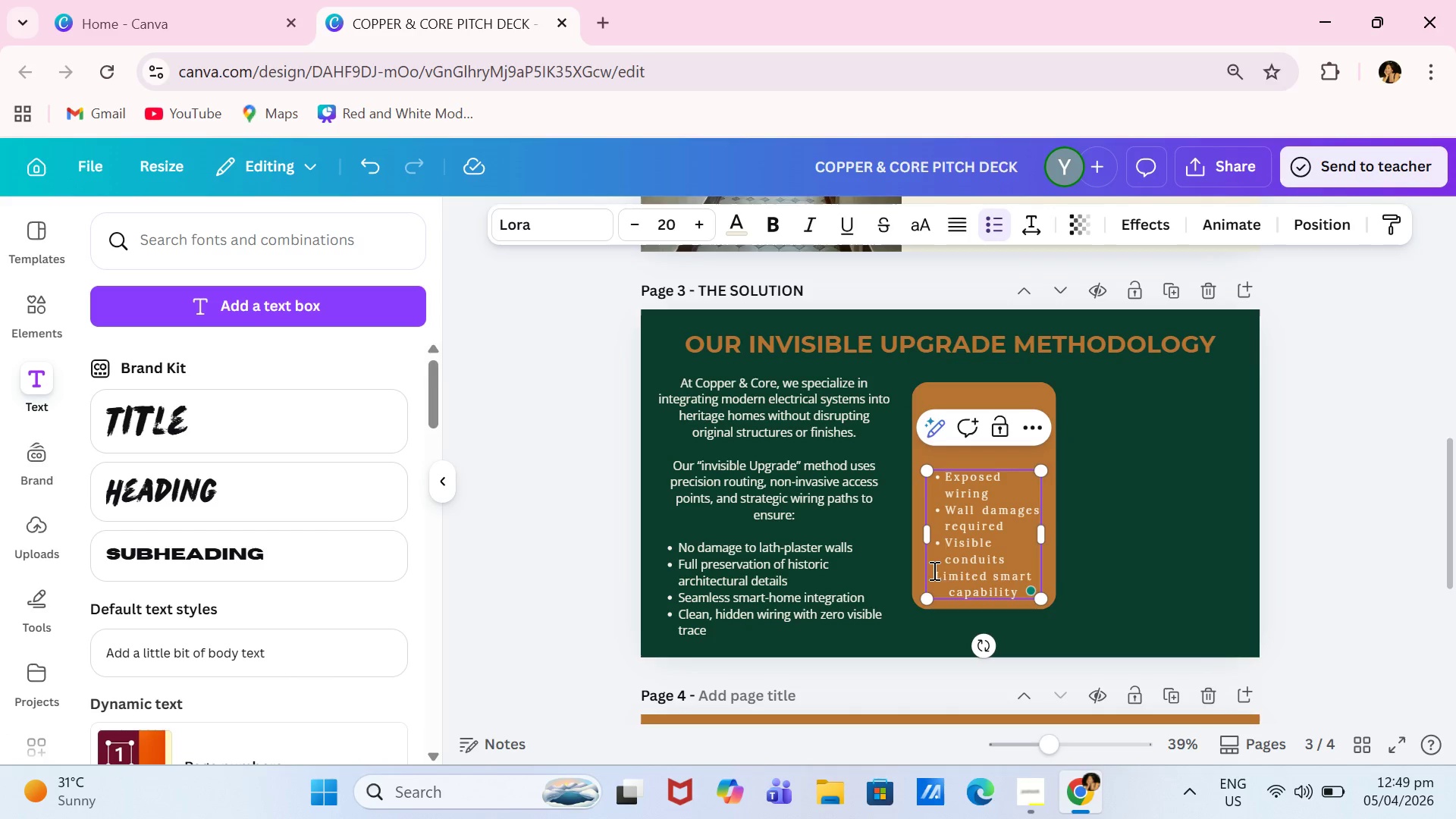 
left_click([933, 574])
 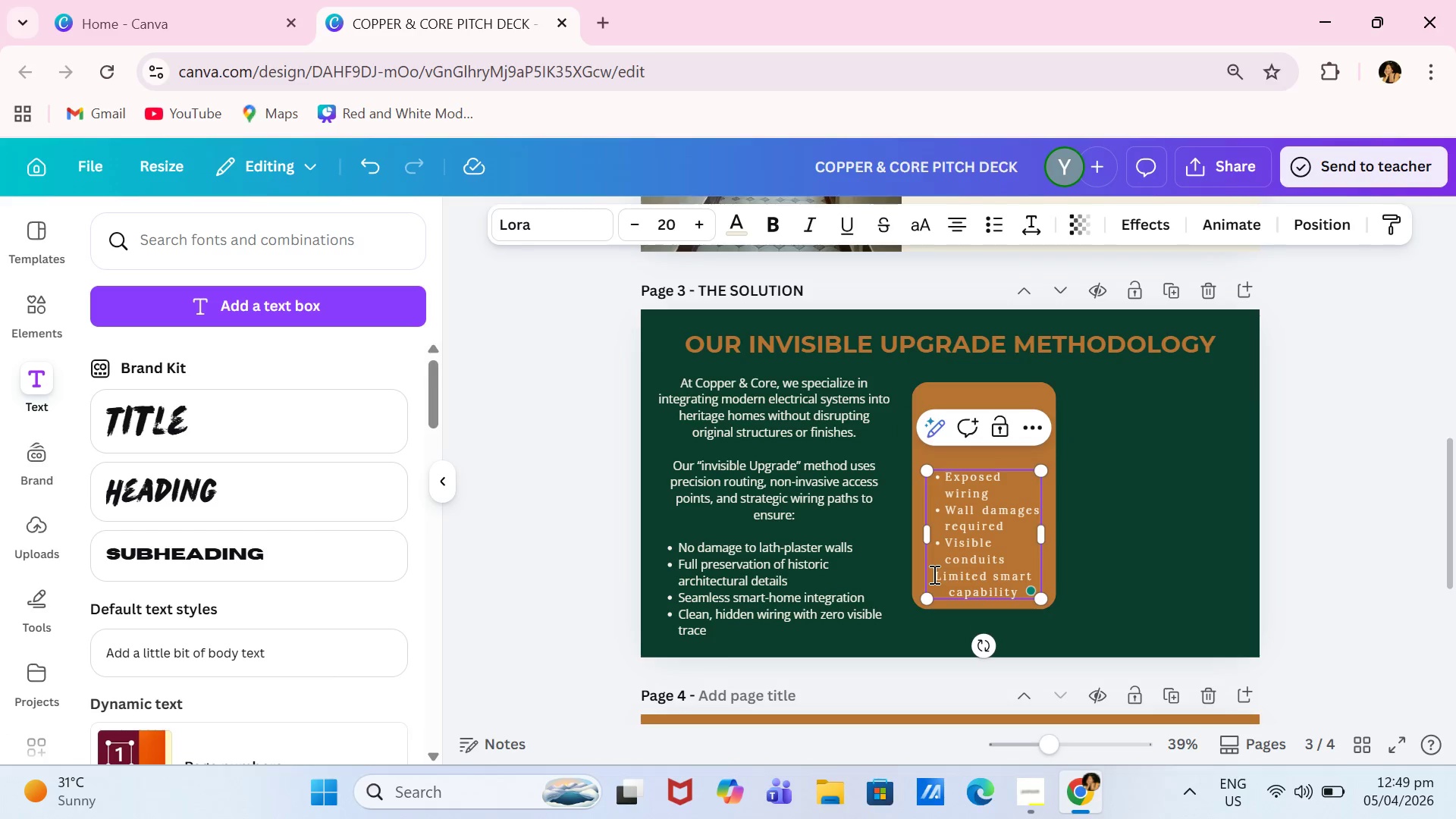 
key(Backspace)
 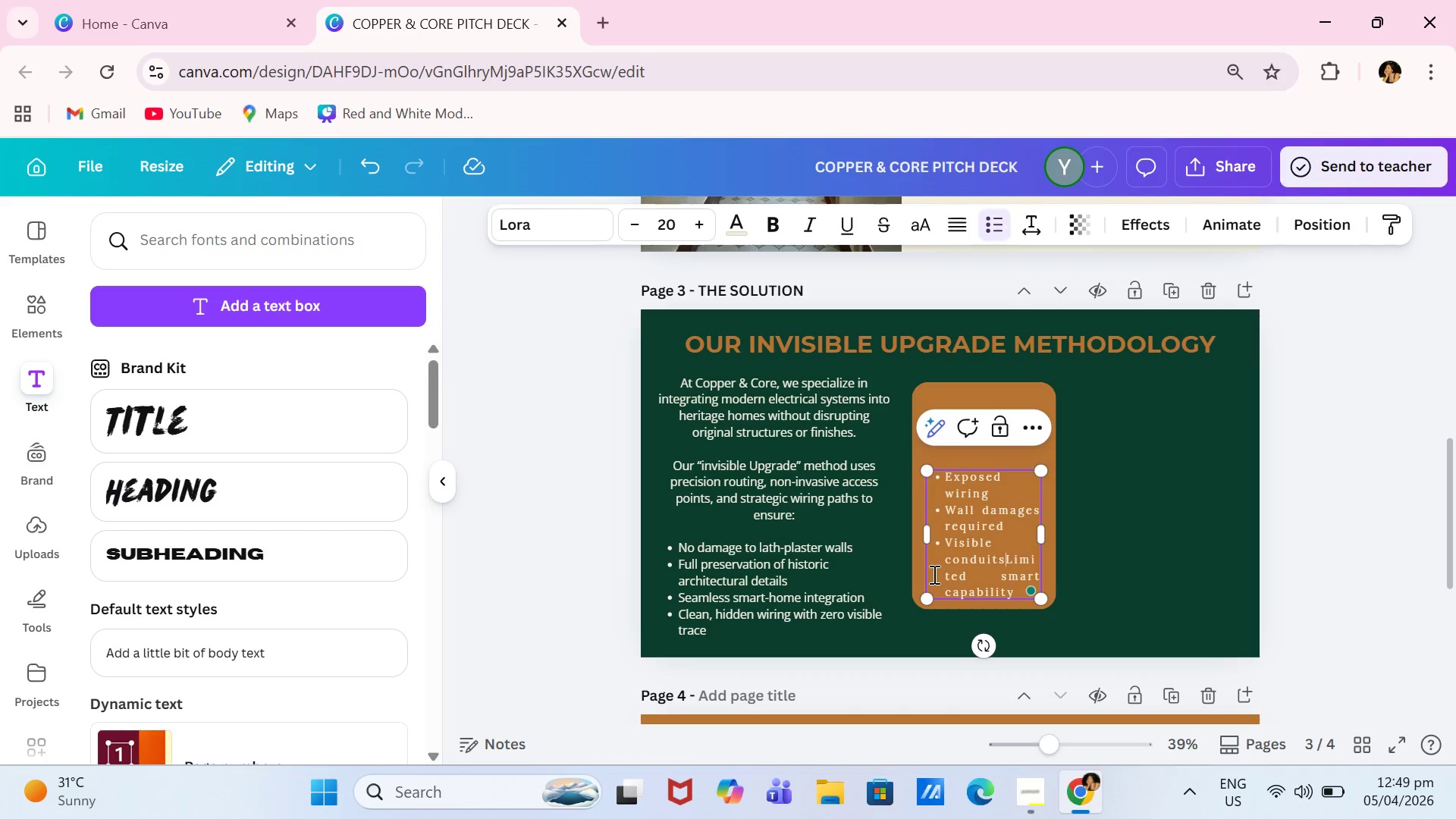 
key(Enter)
 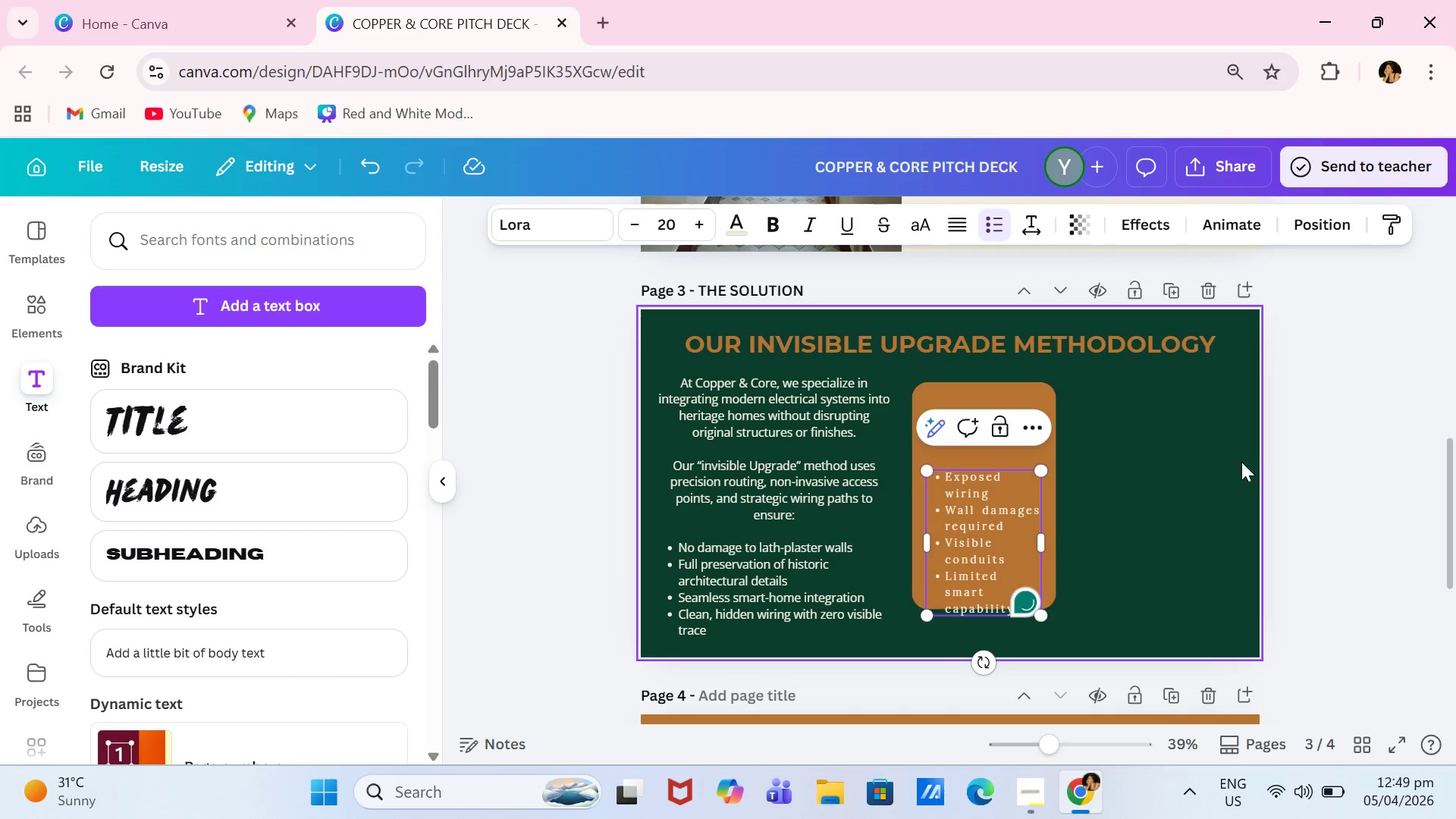 
left_click([1309, 438])
 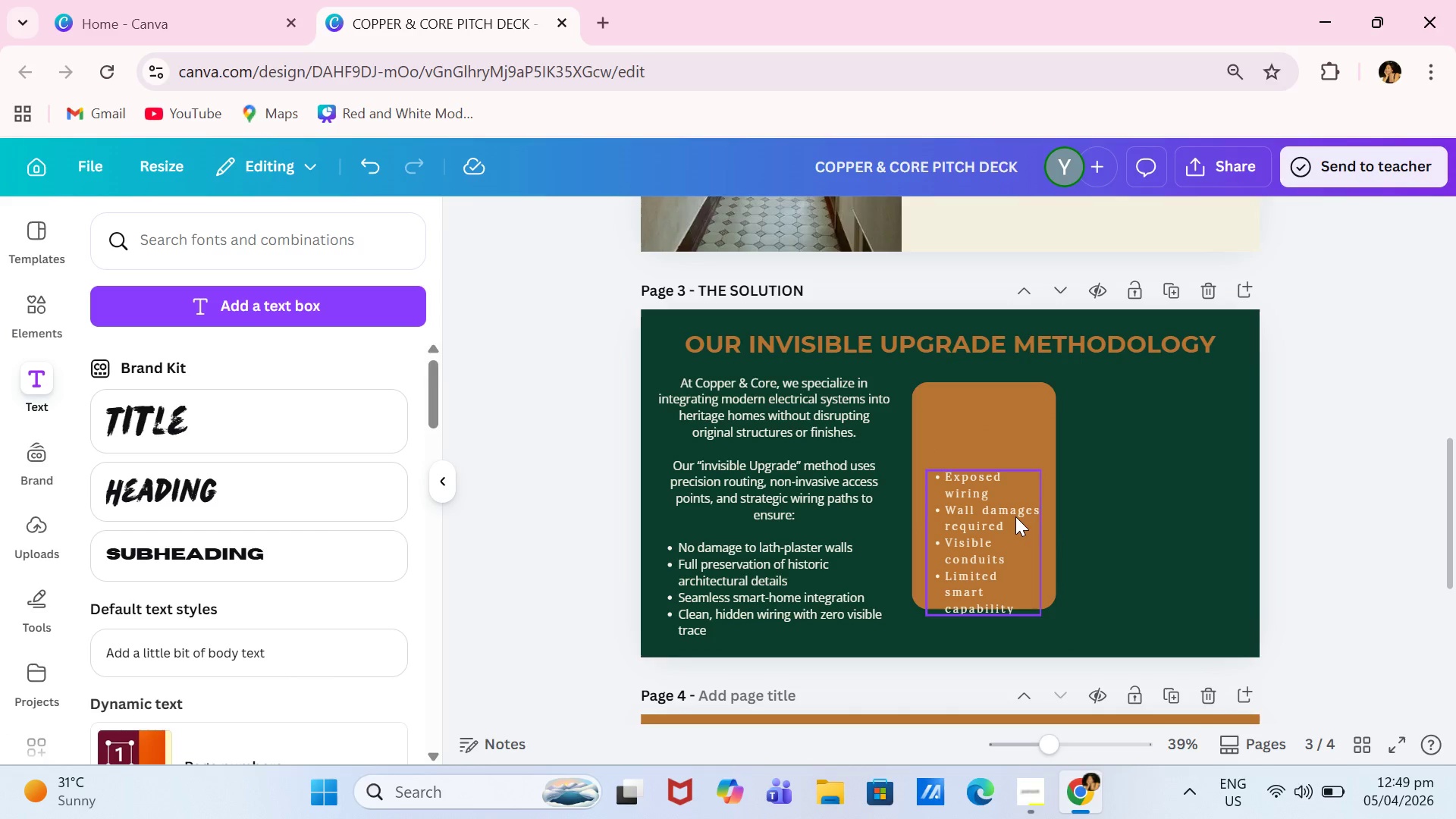 
left_click_drag(start_coordinate=[1009, 522], to_coordinate=[1002, 469])
 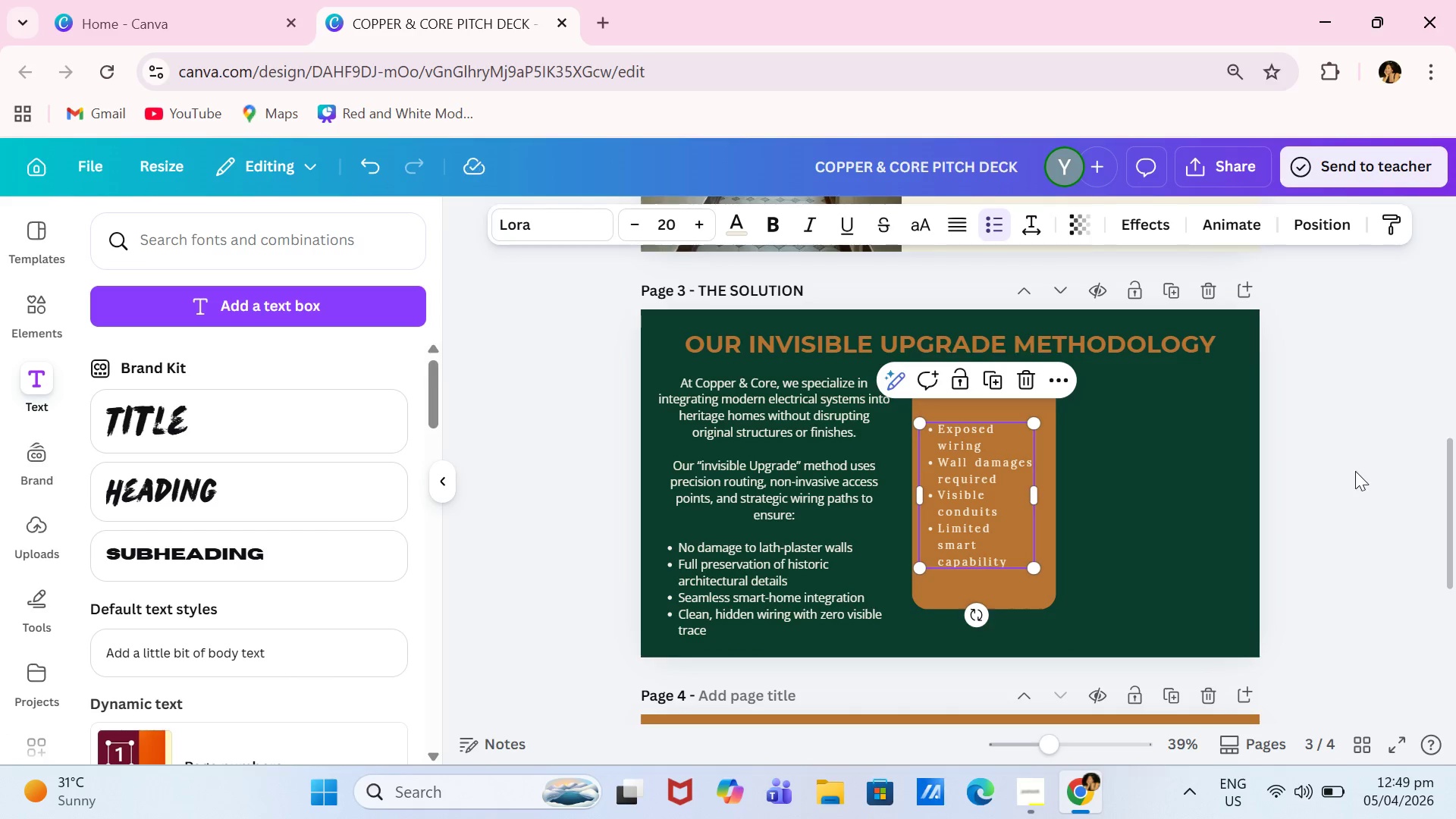 
left_click([1355, 471])
 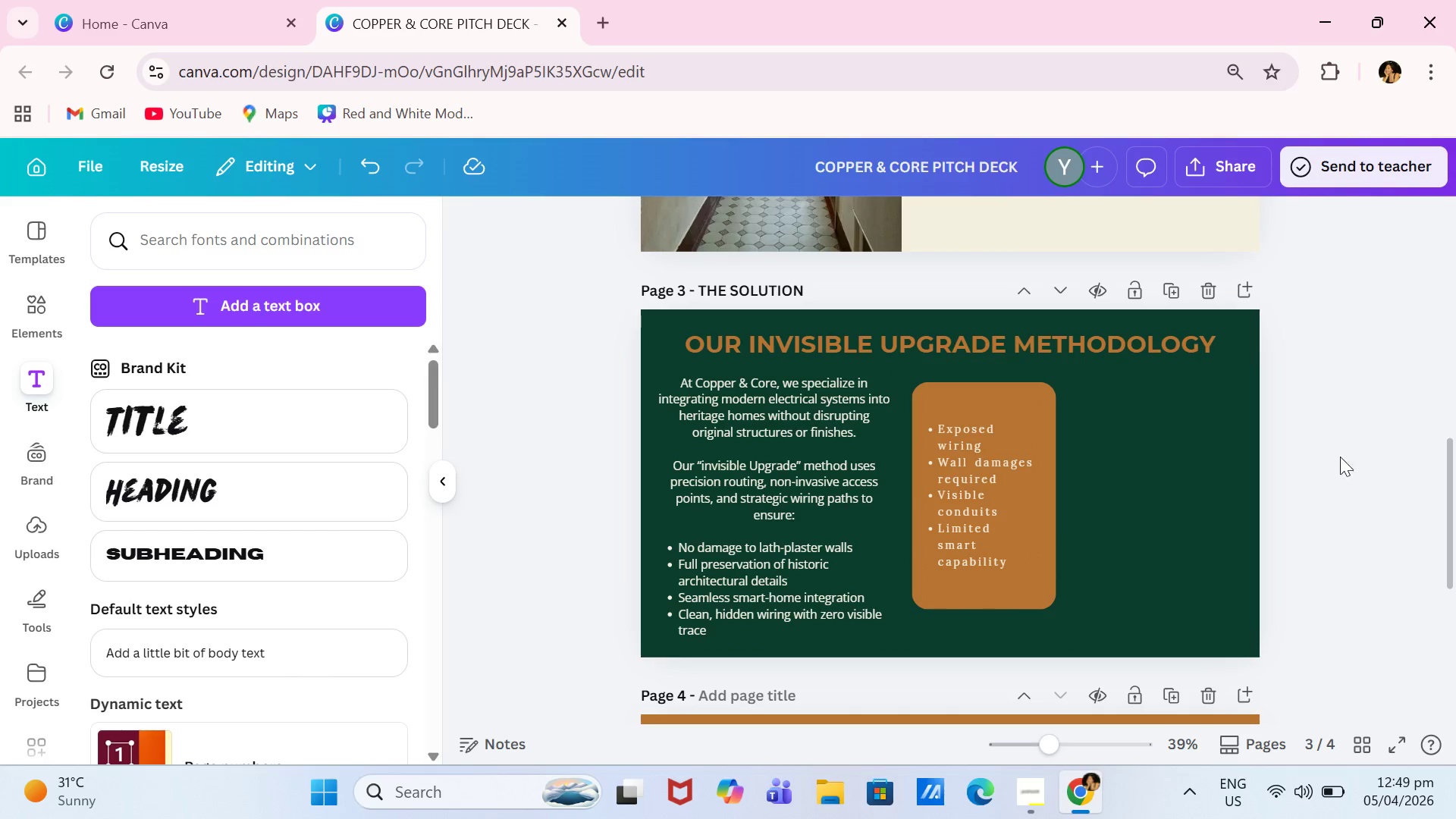 
left_click([999, 398])
 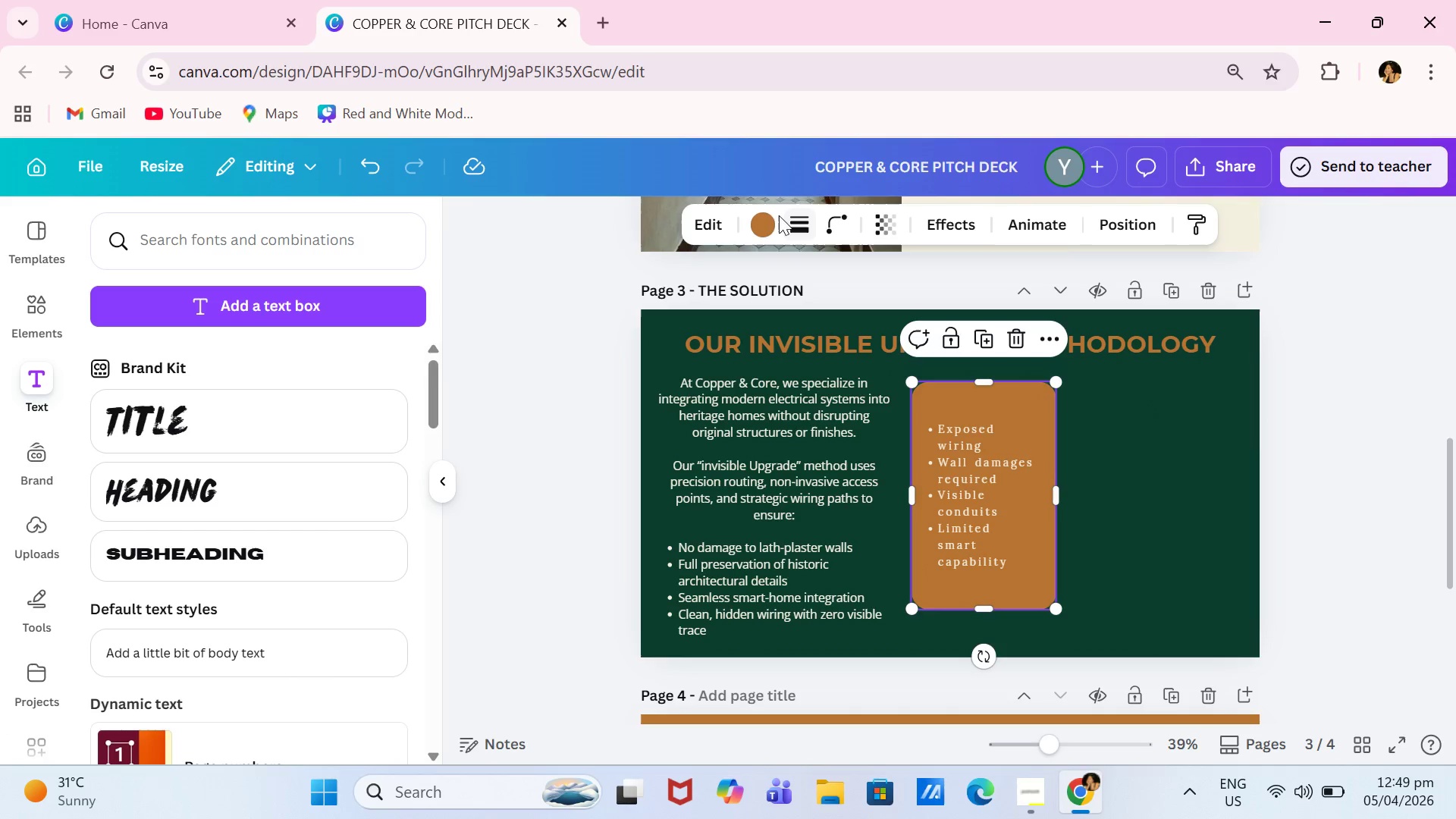 
left_click([774, 221])
 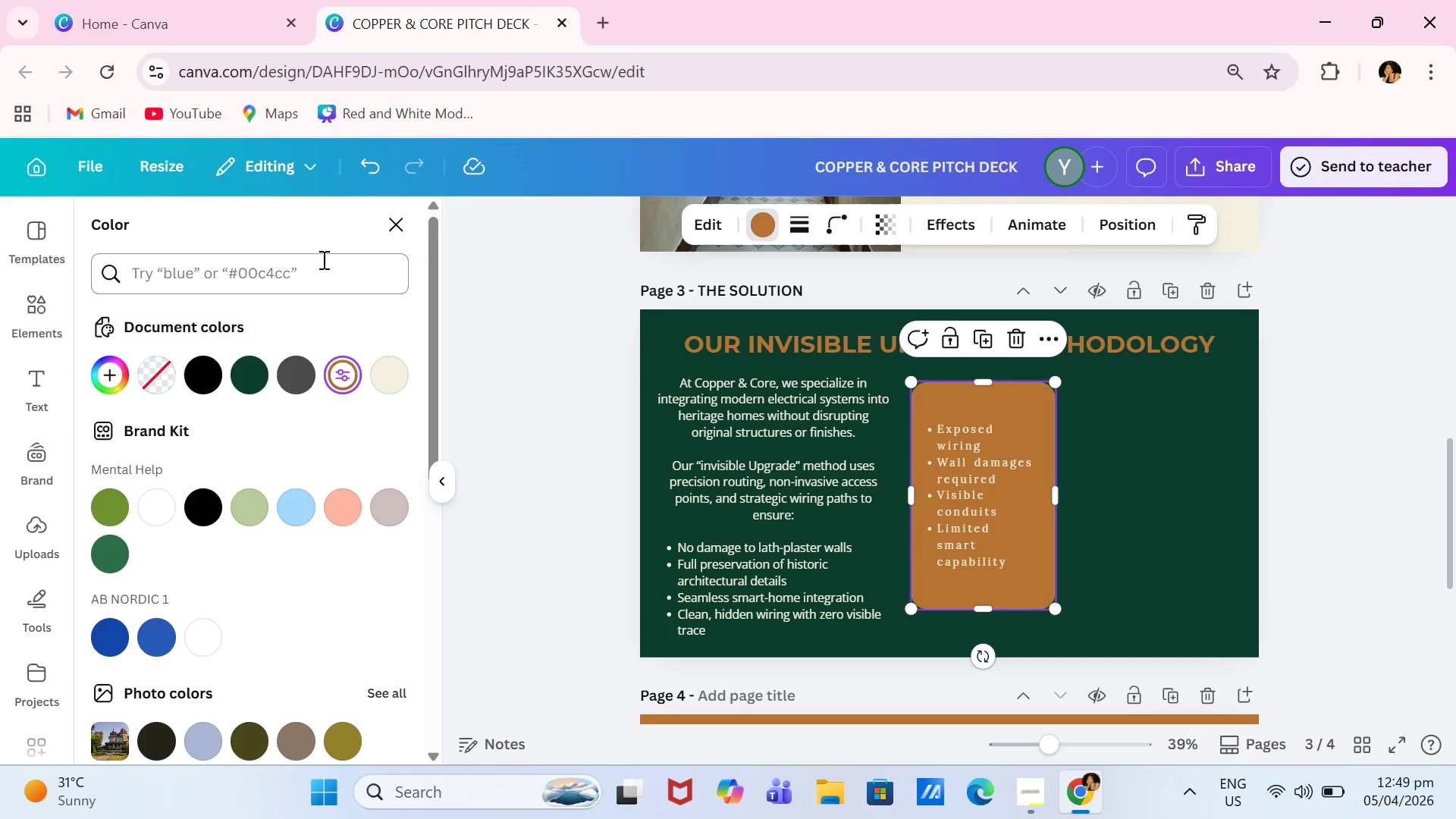 
left_click([322, 259])
 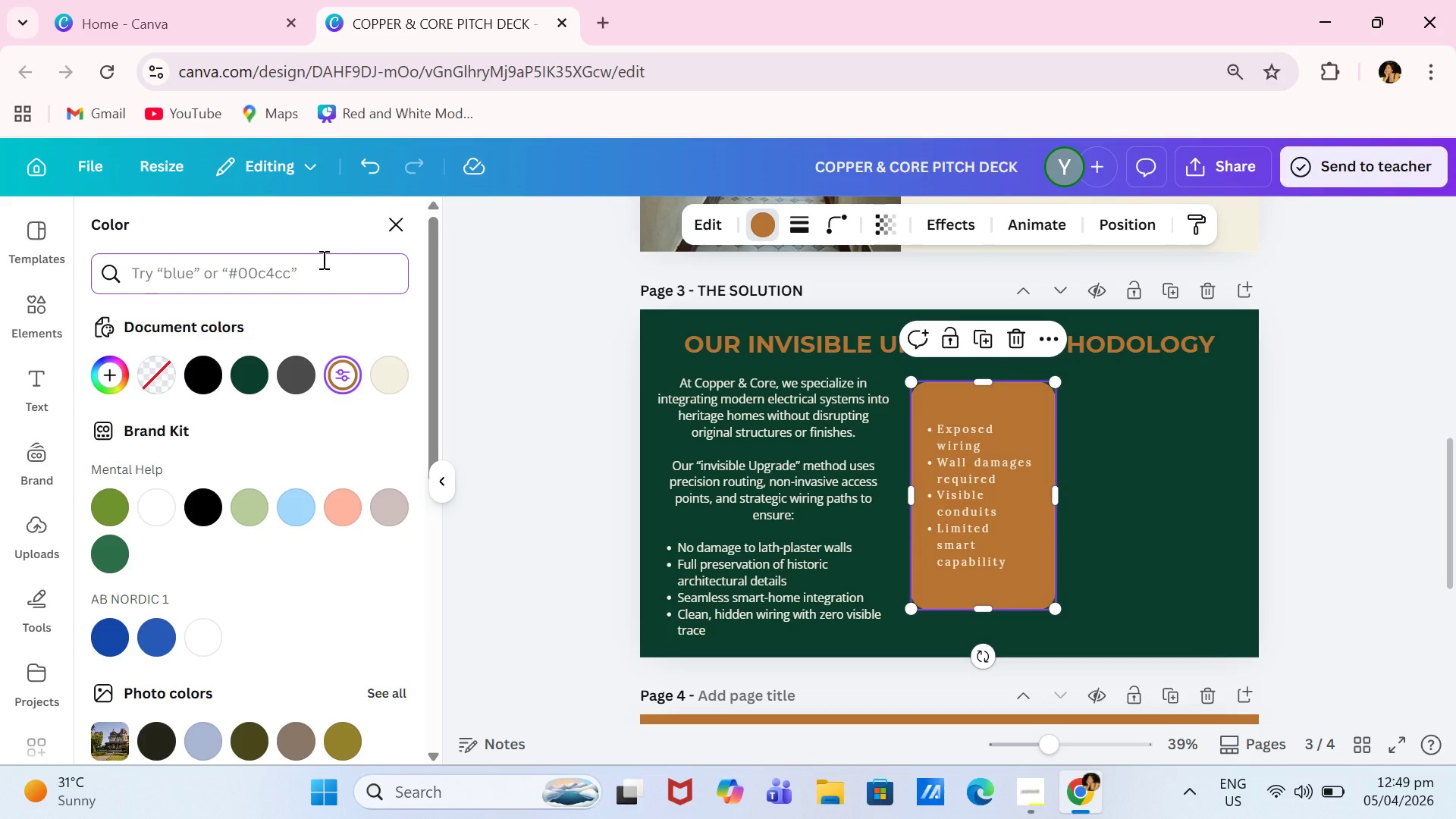 
type(#4a)
key(Backspace)
type(A4A4A)
 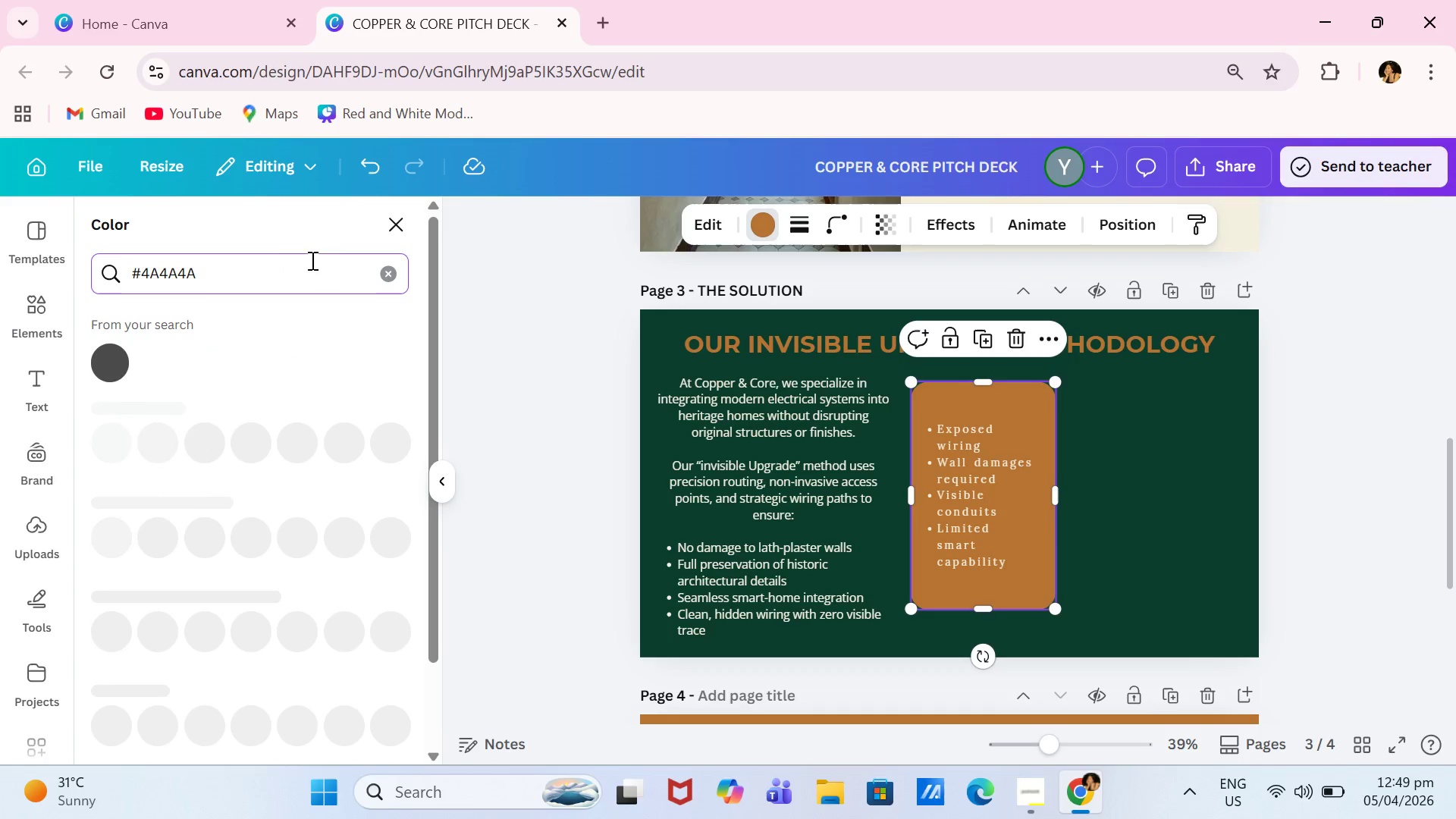 
left_click([125, 356])
 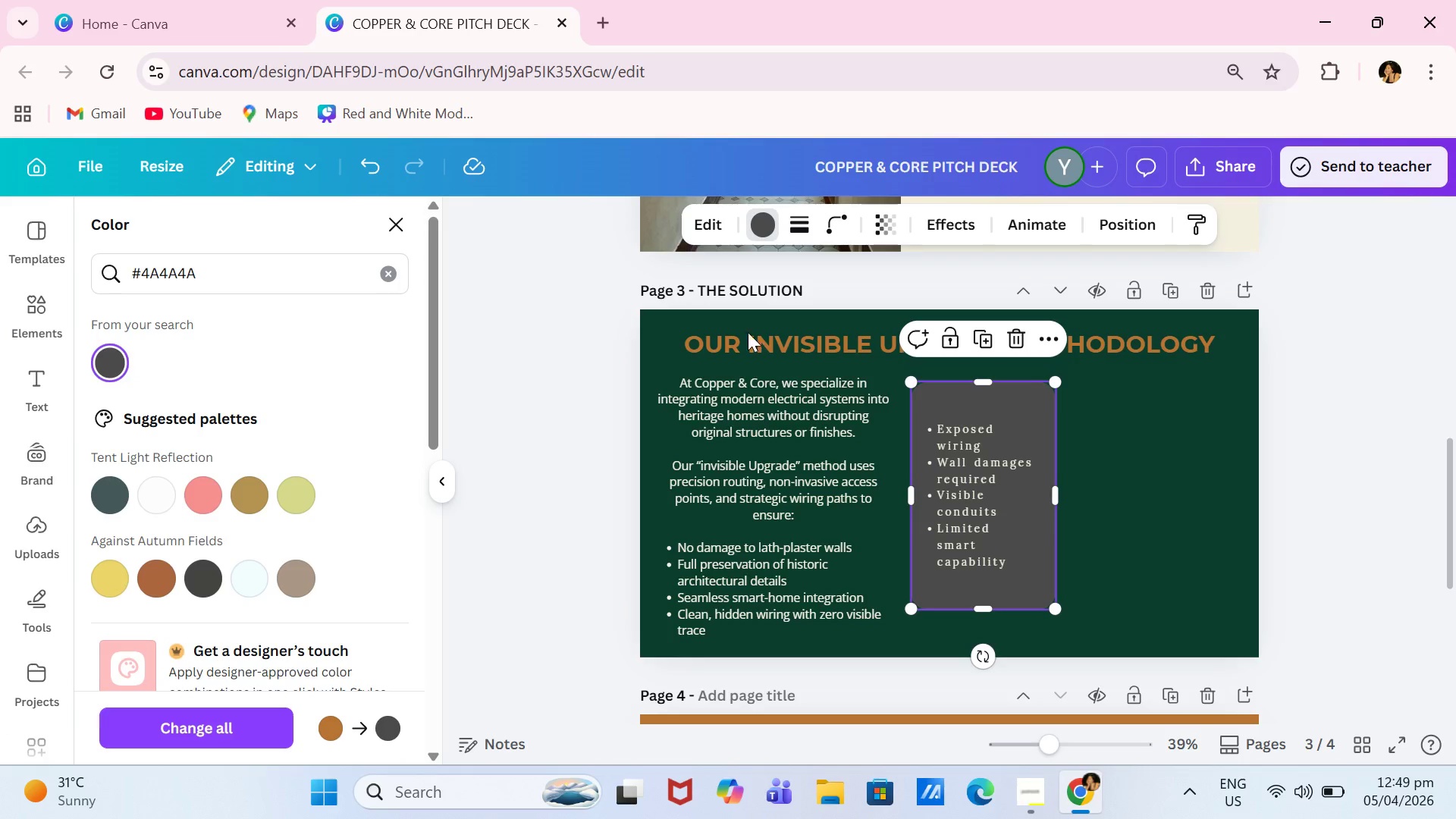 
left_click([841, 227])
 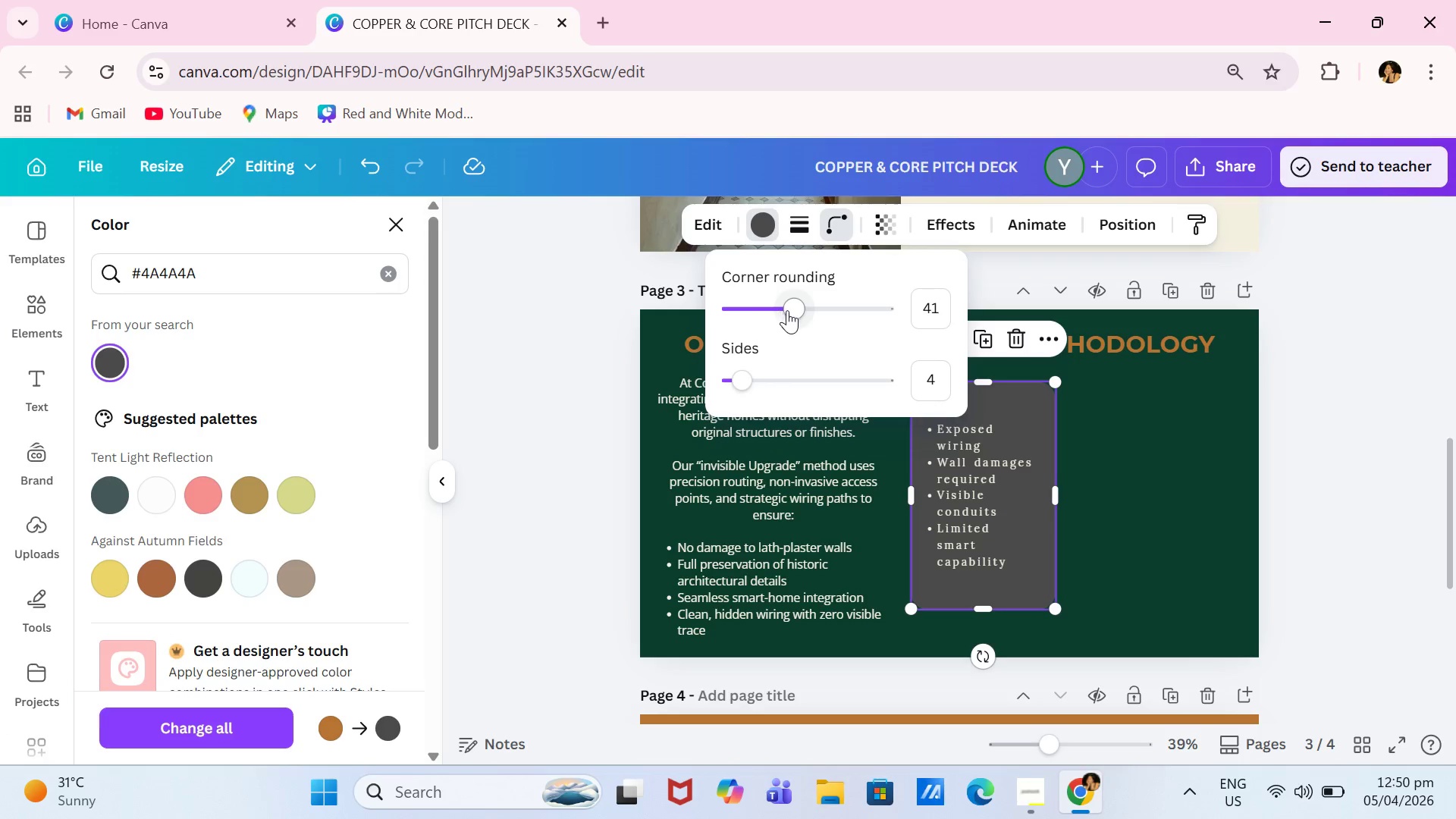 
left_click_drag(start_coordinate=[789, 310], to_coordinate=[749, 312])
 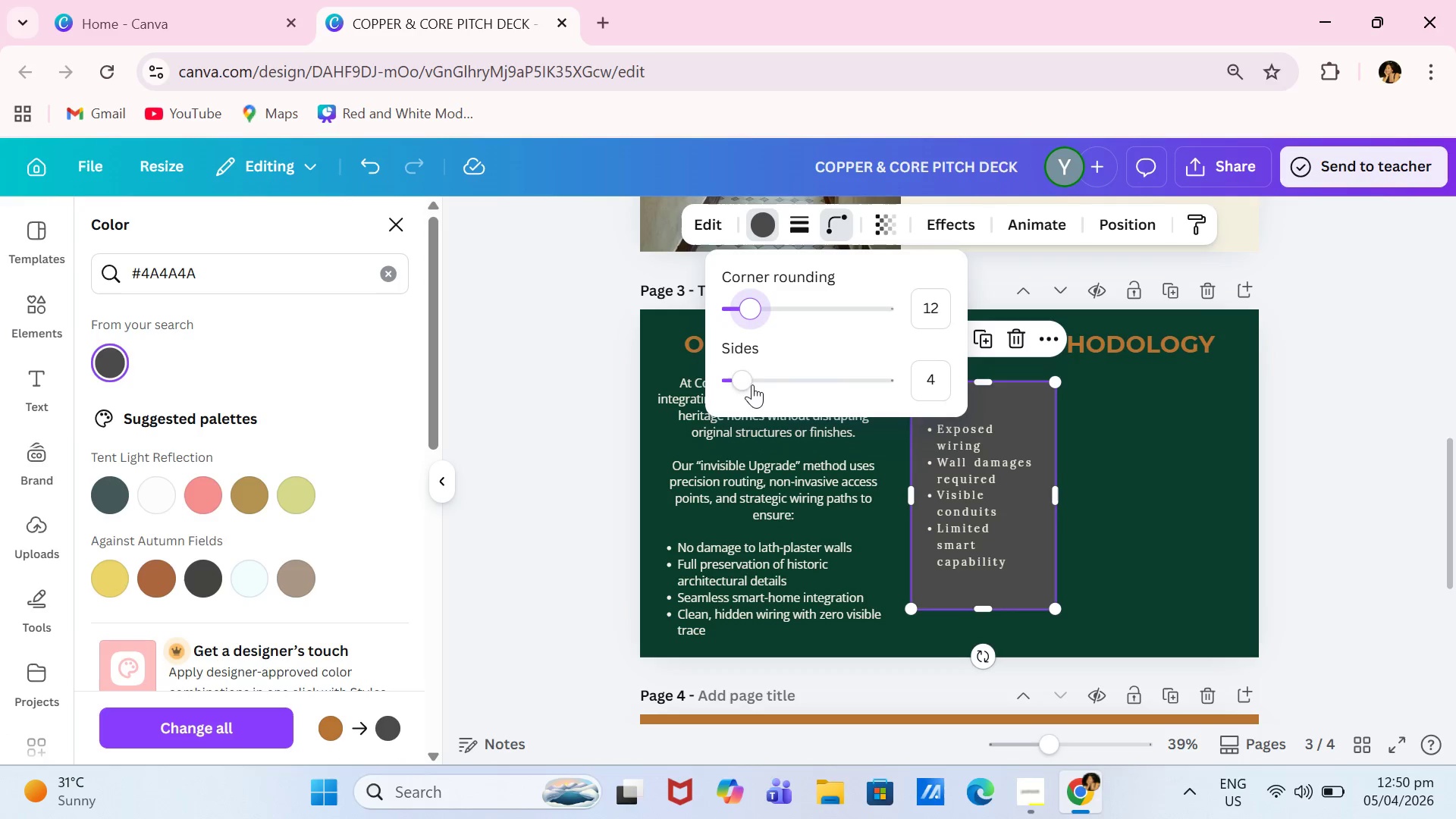 
left_click_drag(start_coordinate=[751, 388], to_coordinate=[742, 388])
 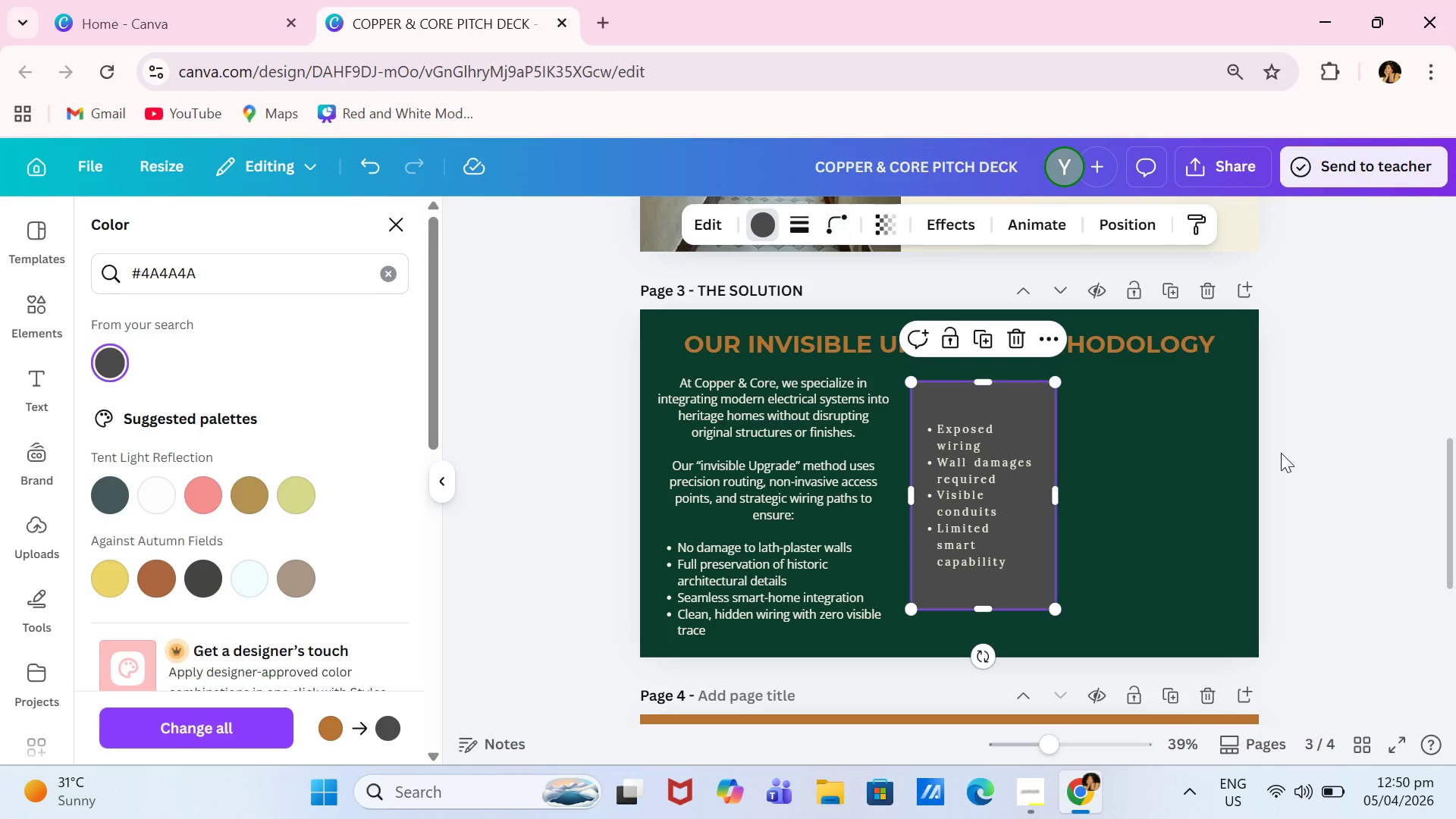 
double_click([1281, 453])
 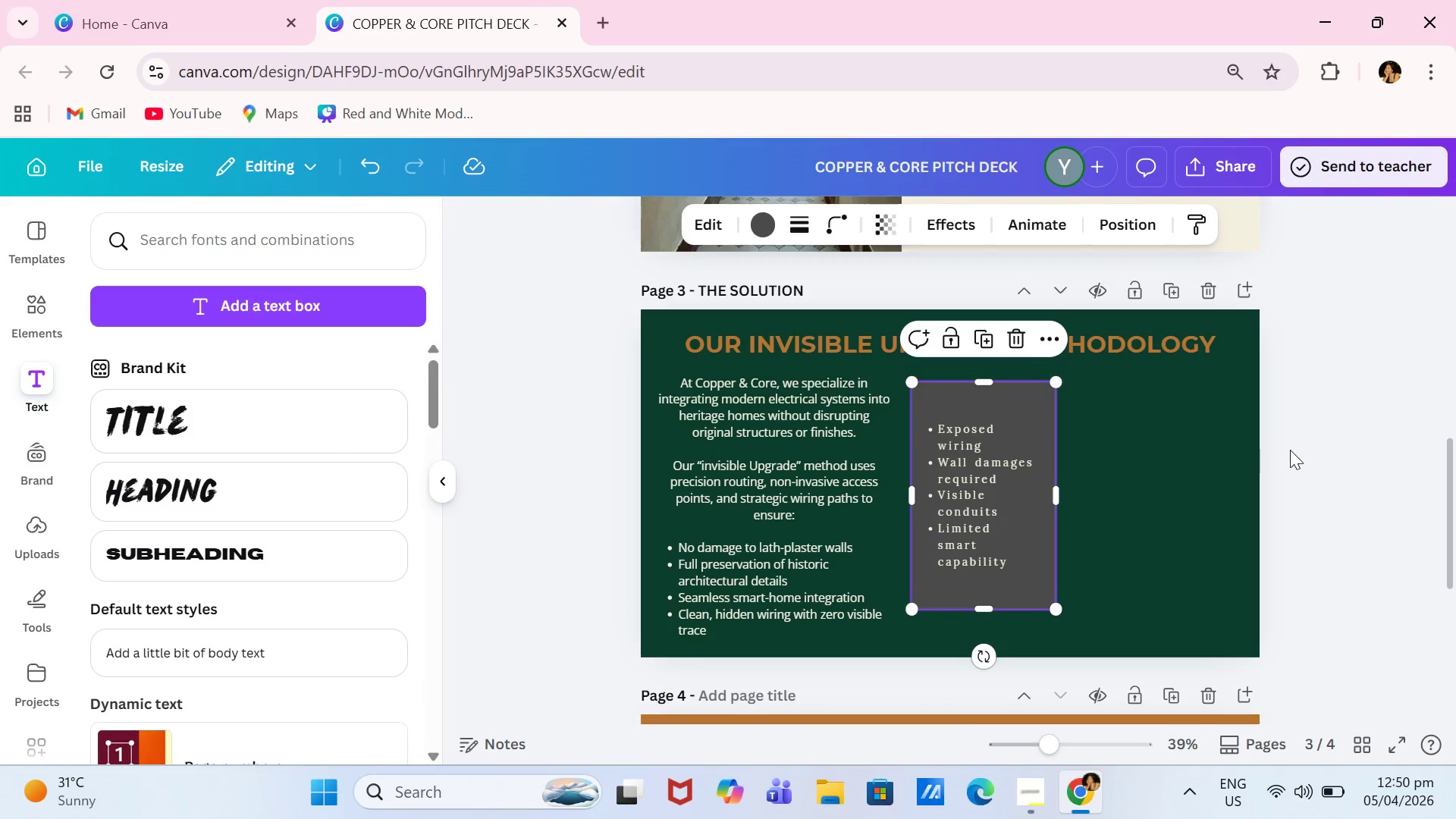 
left_click([1291, 450])
 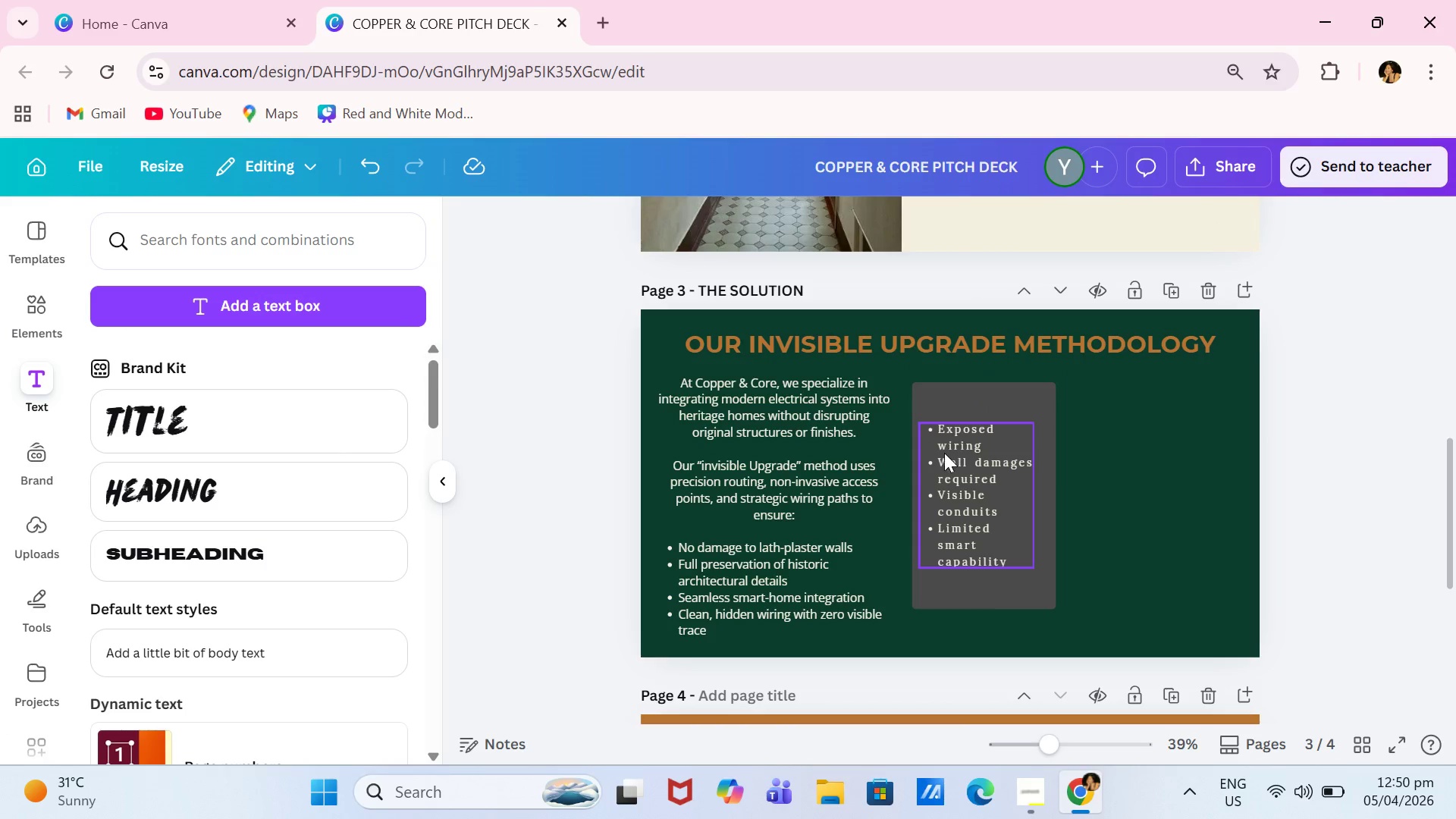 
left_click_drag(start_coordinate=[944, 453], to_coordinate=[952, 450])
 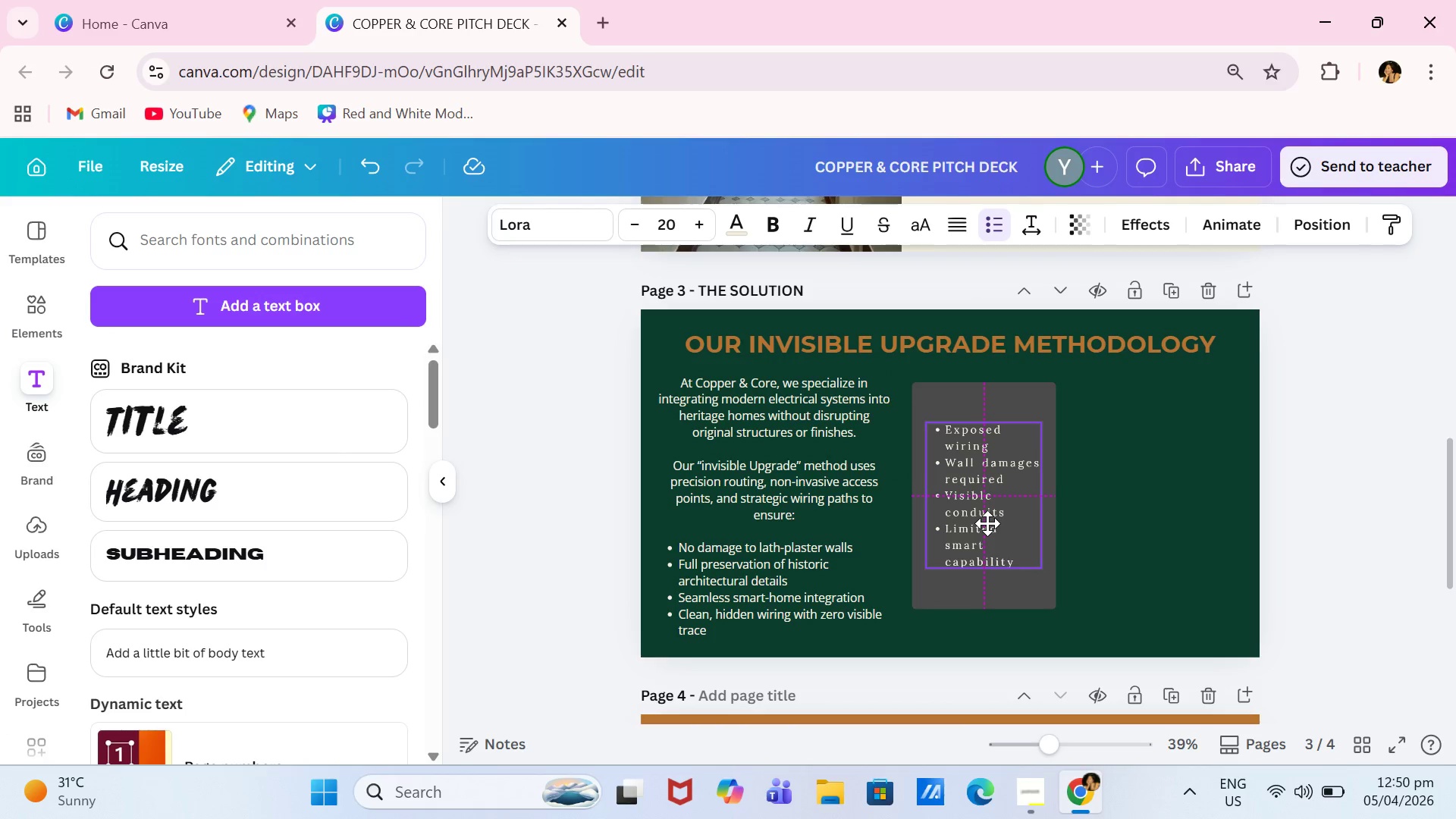 
left_click([1002, 585])
 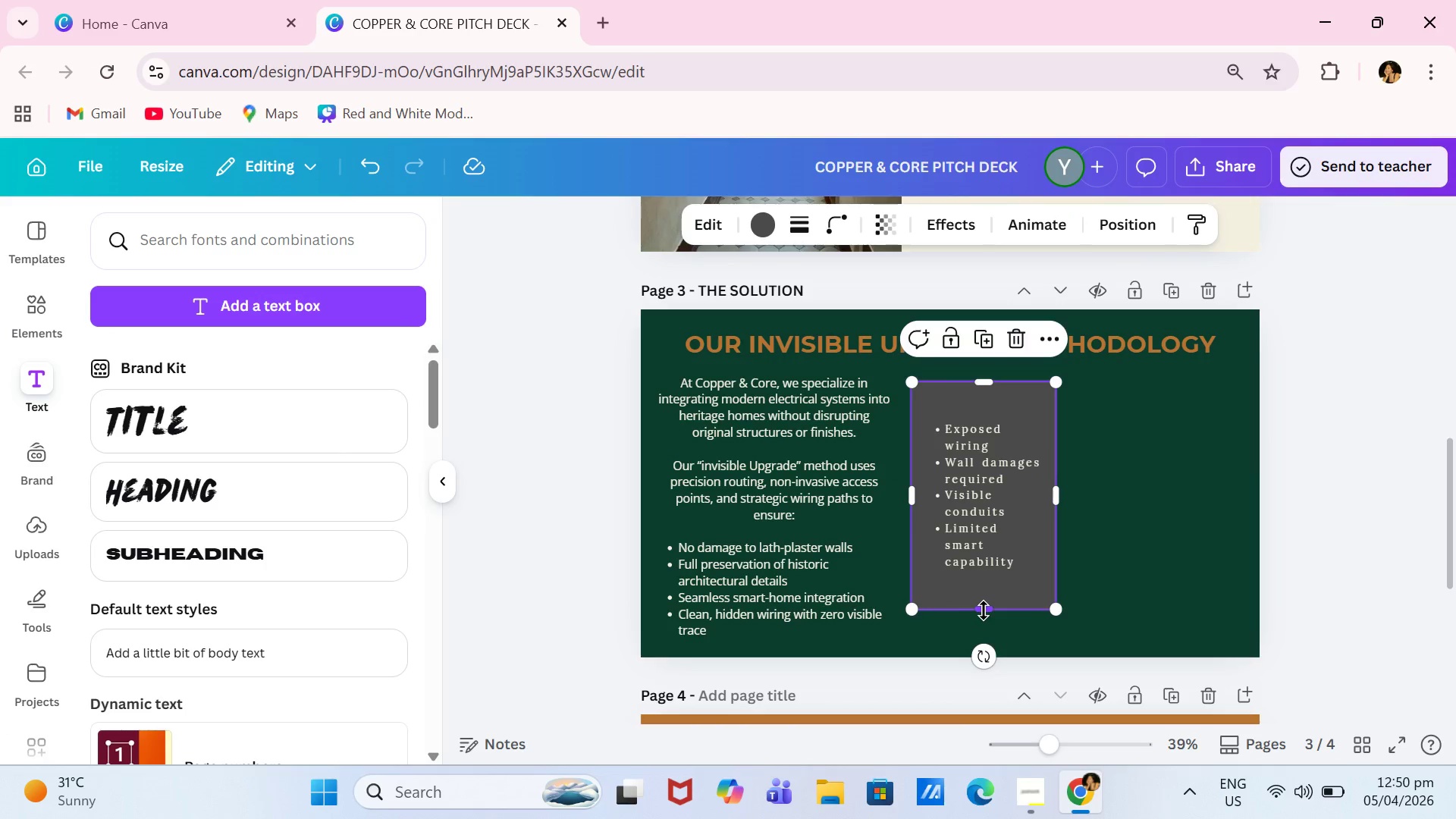 
left_click_drag(start_coordinate=[984, 610], to_coordinate=[990, 579])
 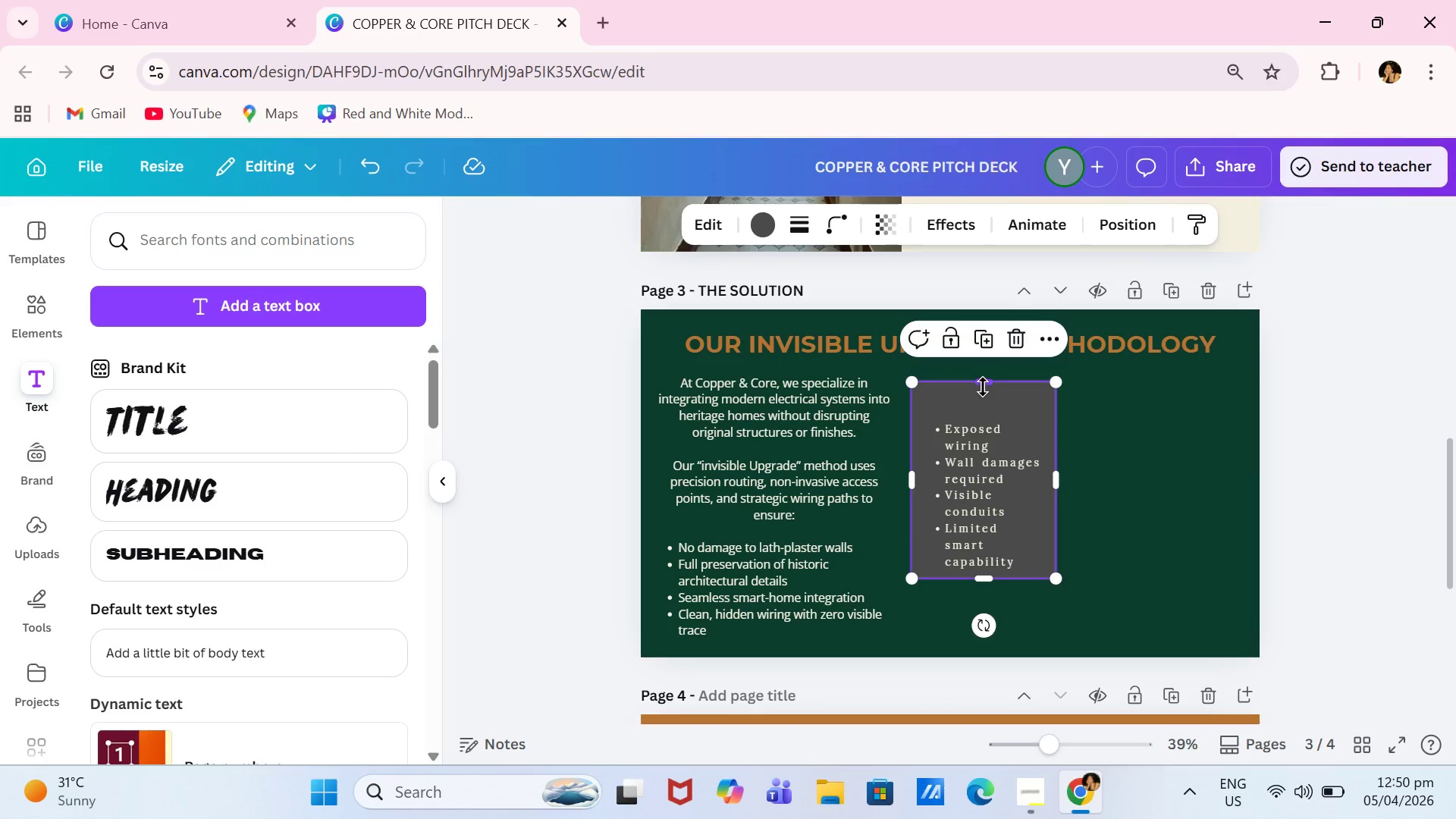 
left_click_drag(start_coordinate=[983, 387], to_coordinate=[974, 411])
 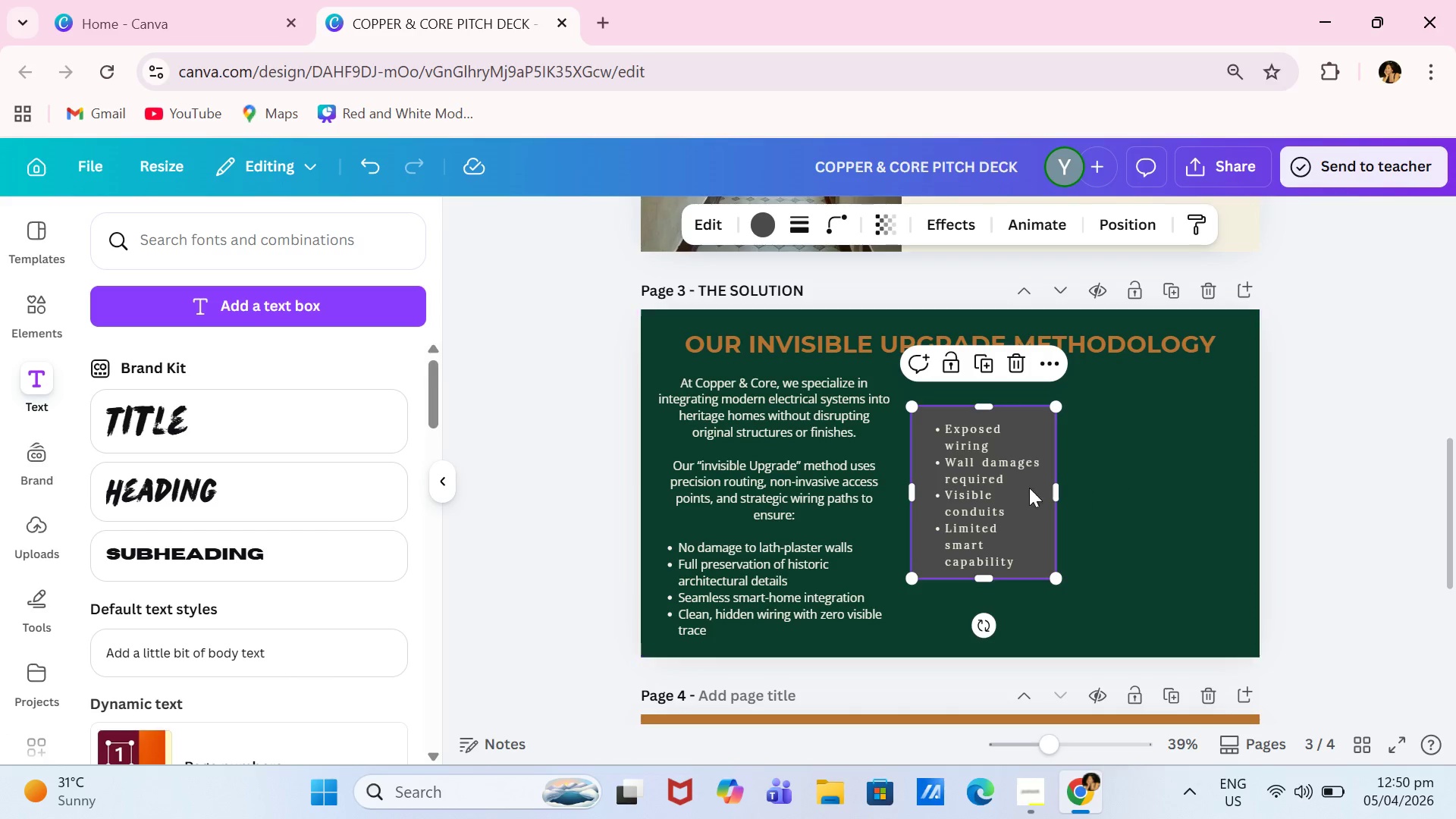 
left_click_drag(start_coordinate=[1006, 498], to_coordinate=[1009, 494])
 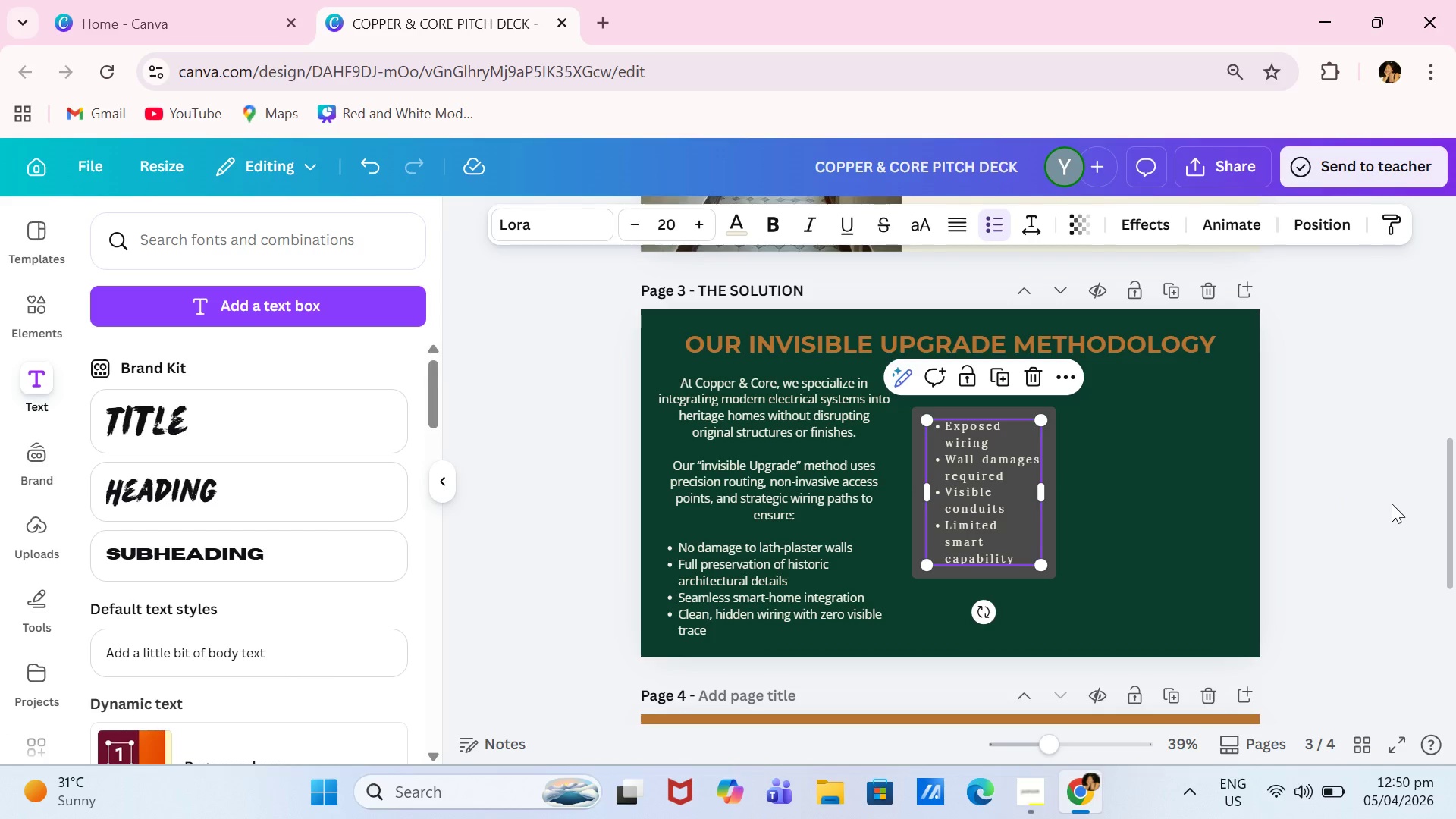 
left_click([1392, 504])
 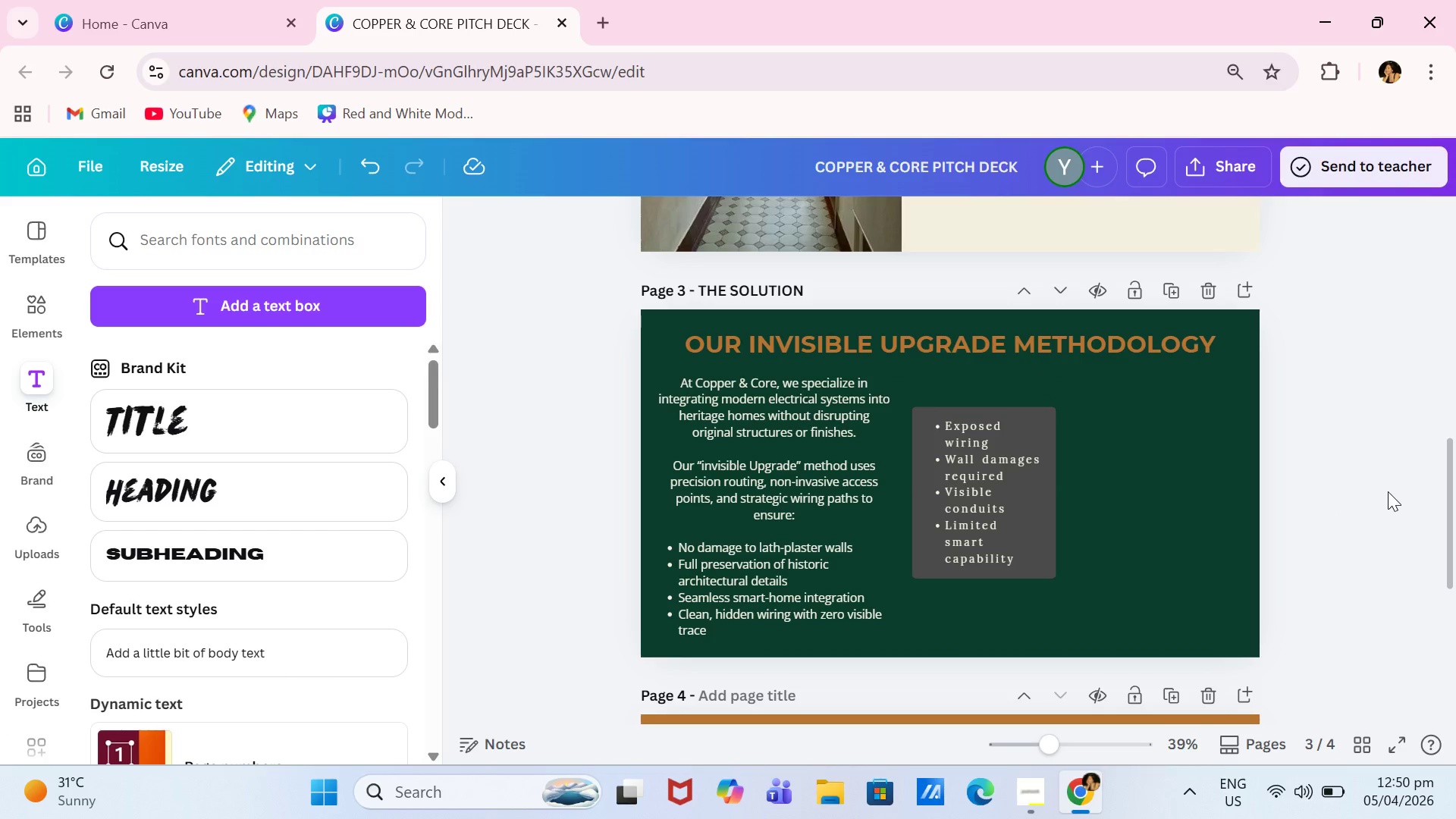 
wait(10.03)
 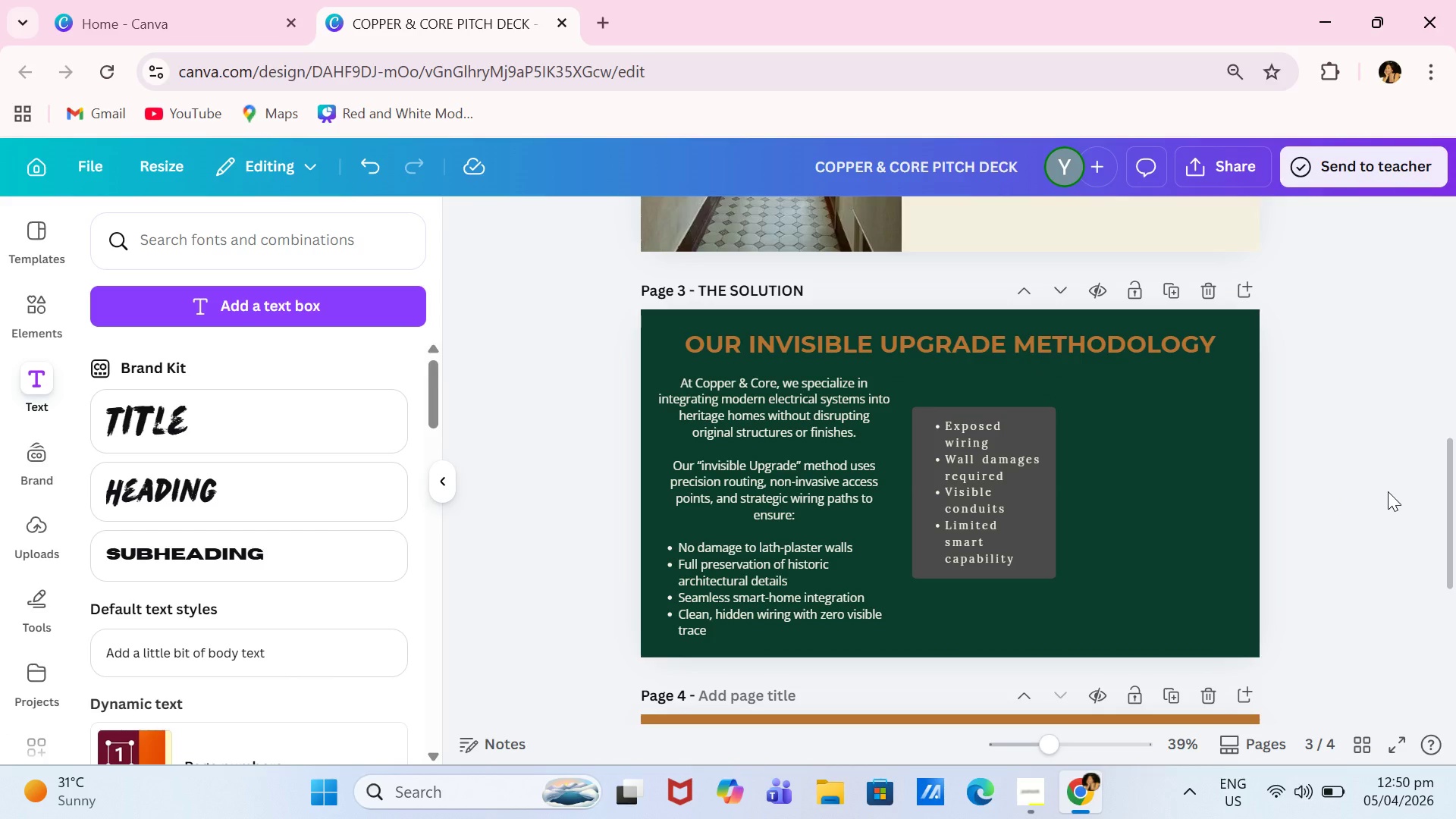 
left_click([1047, 417])
 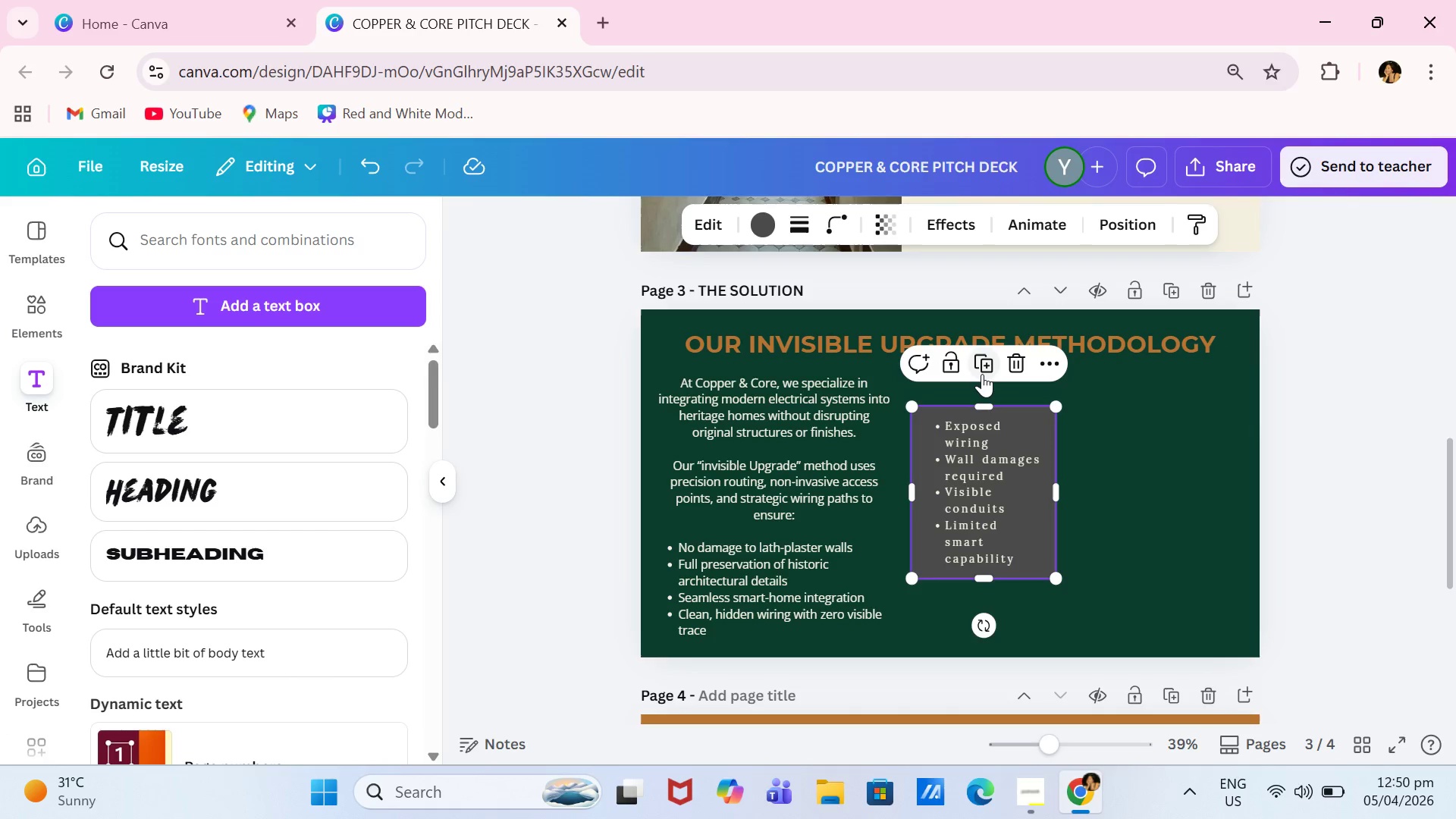 
left_click([982, 374])
 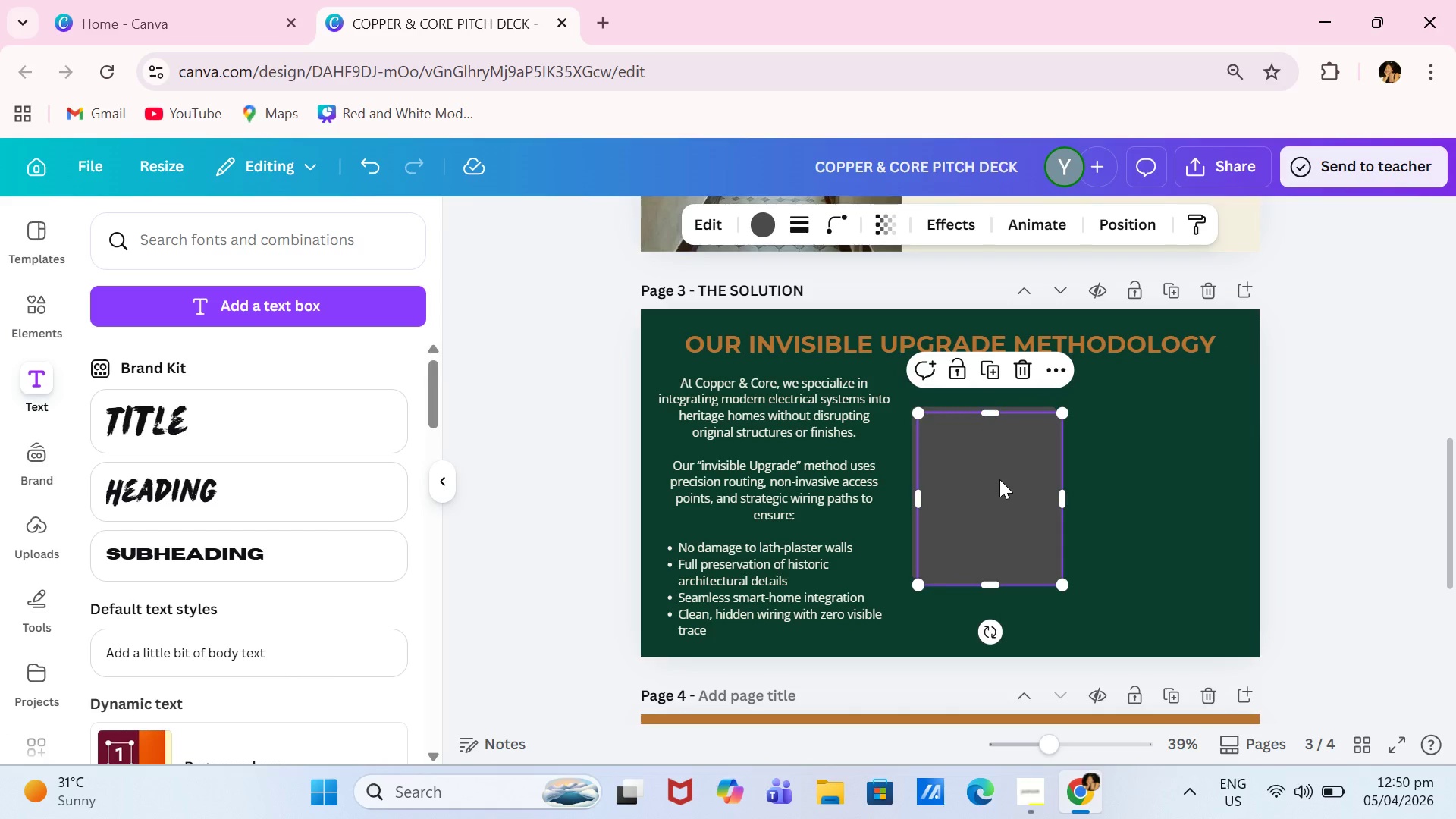 
left_click_drag(start_coordinate=[981, 470], to_coordinate=[1156, 461])
 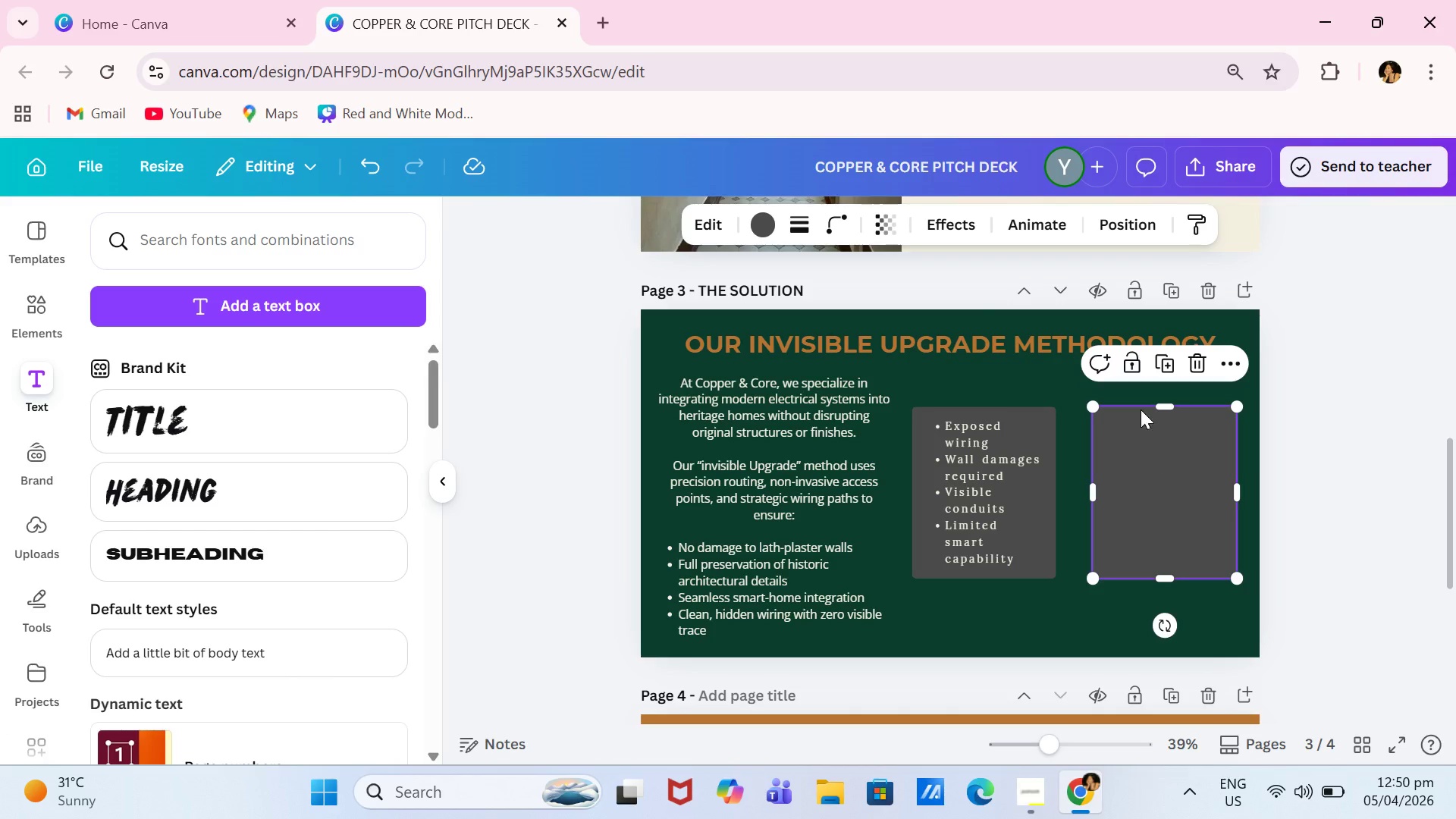 
left_click([770, 224])
 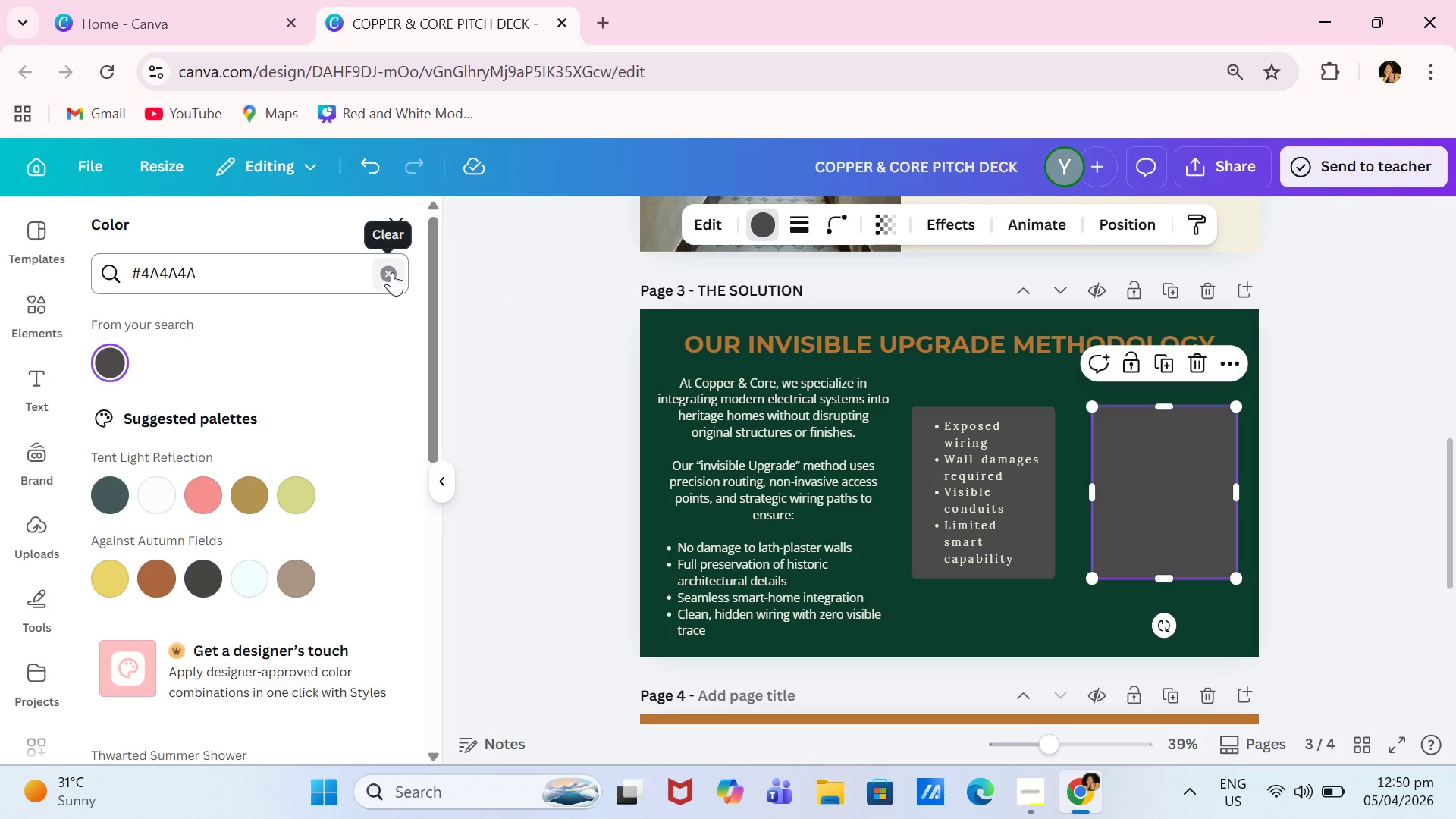 
left_click([392, 272])
 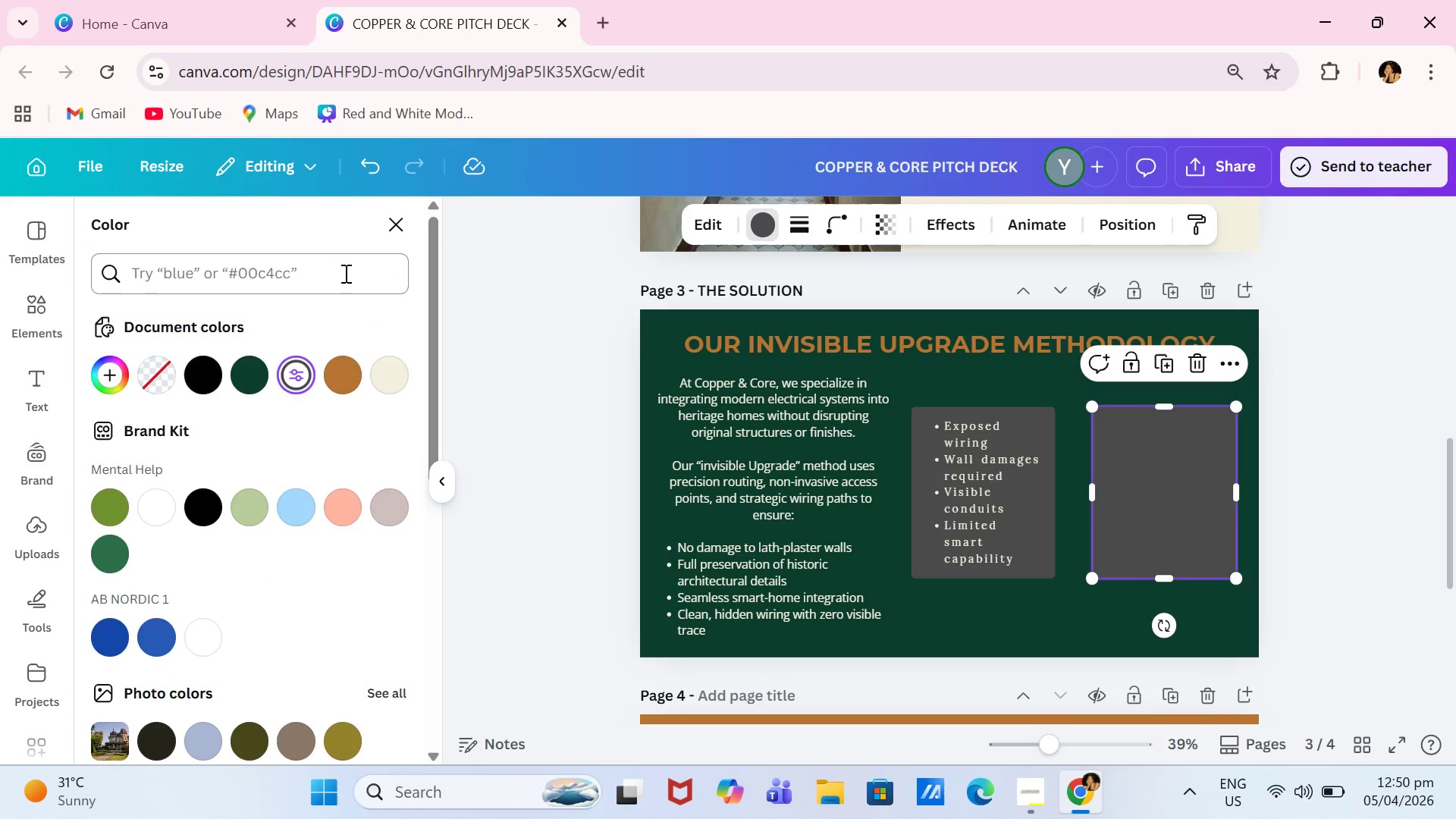 
left_click([343, 273])
 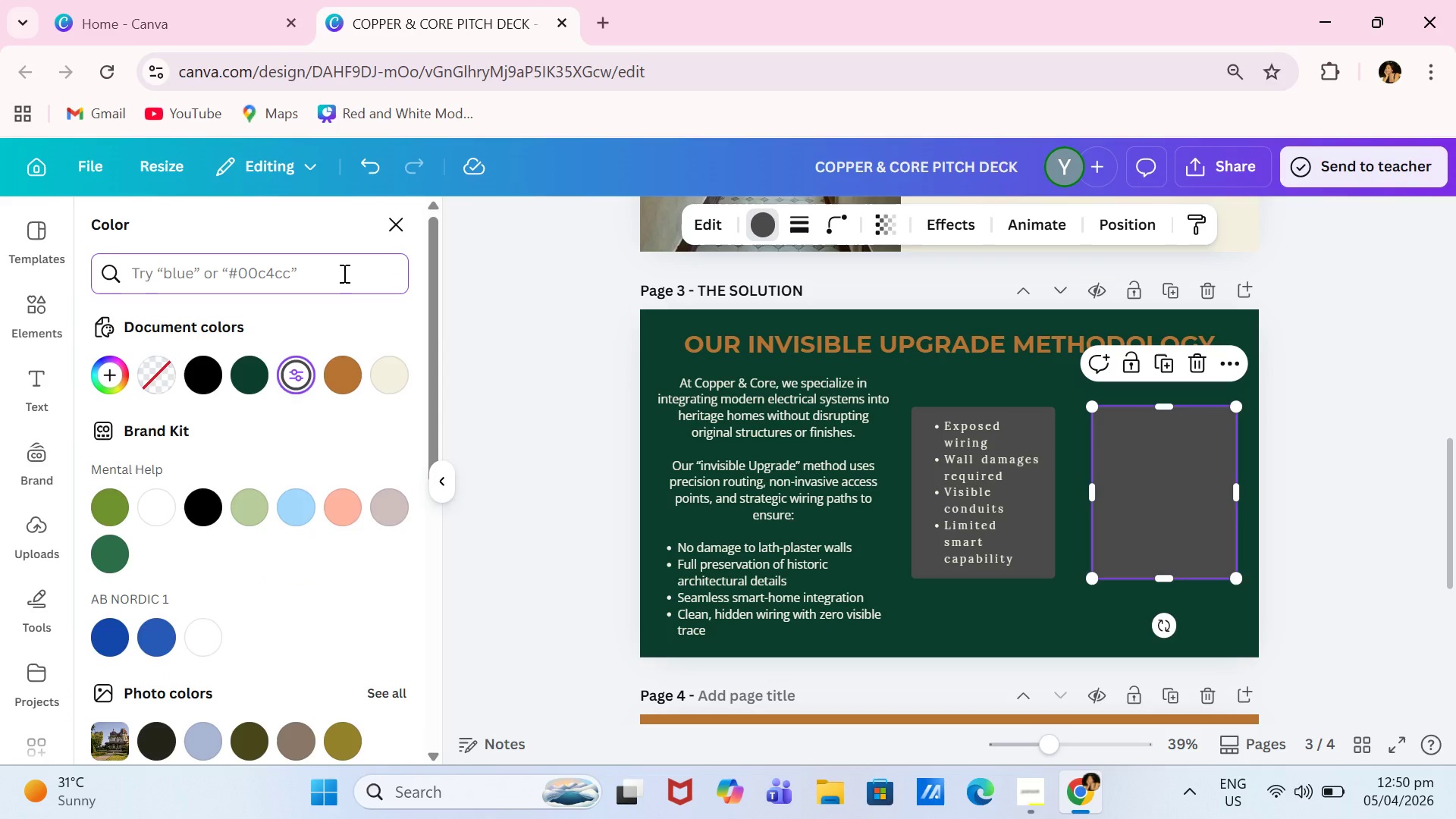 
type(#0B3D2E)
 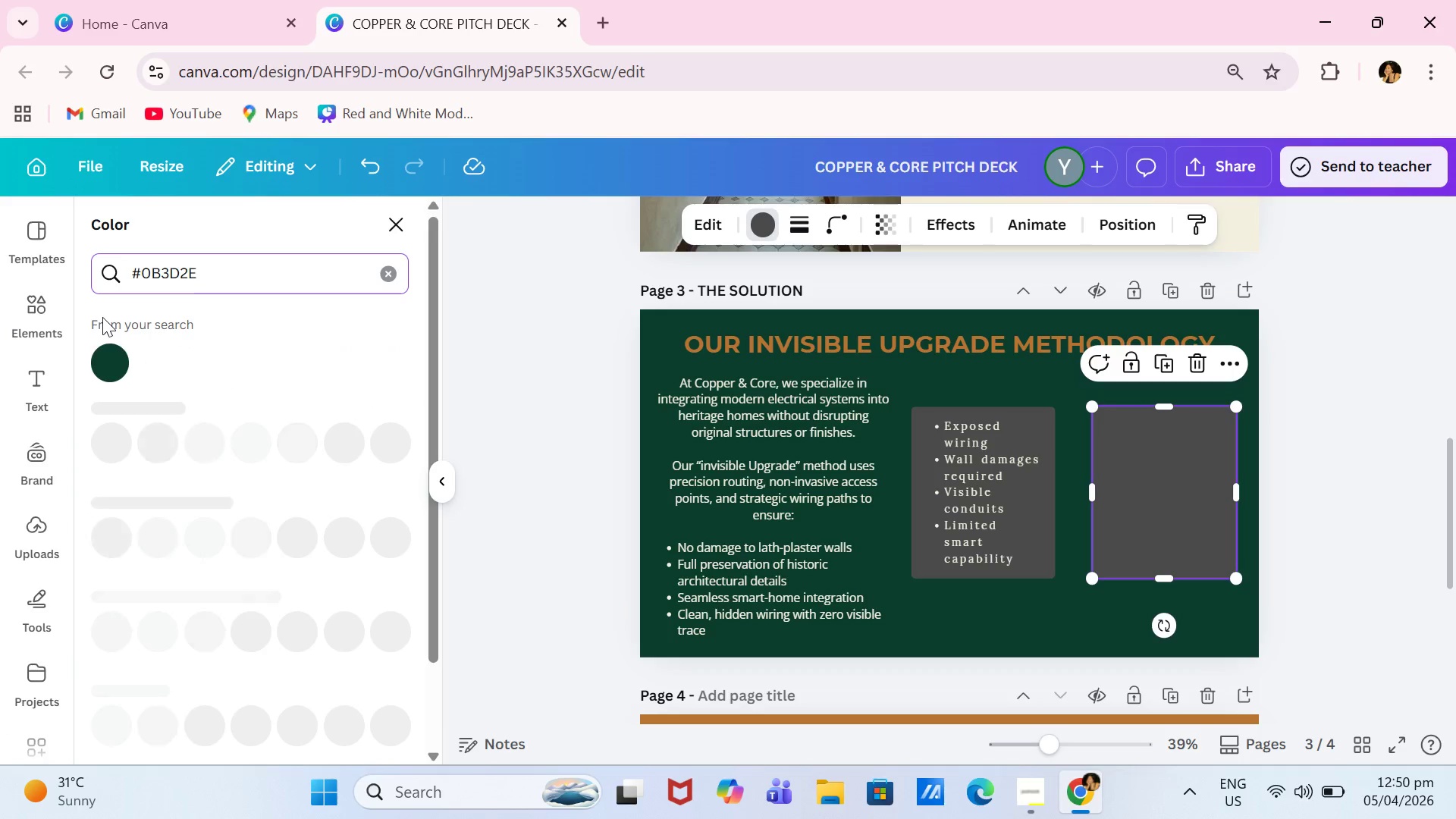 
left_click([107, 363])
 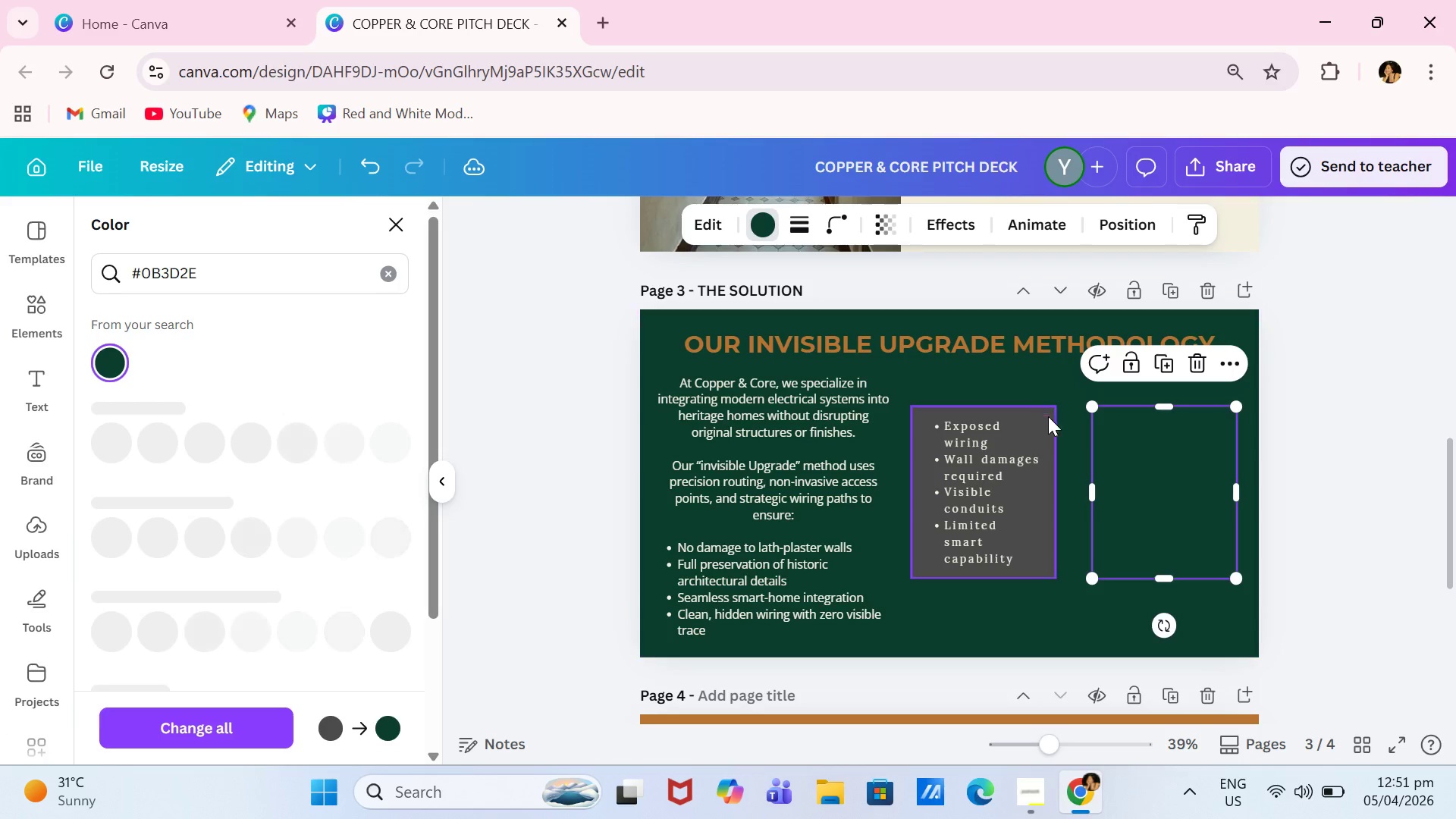 
left_click([758, 219])
 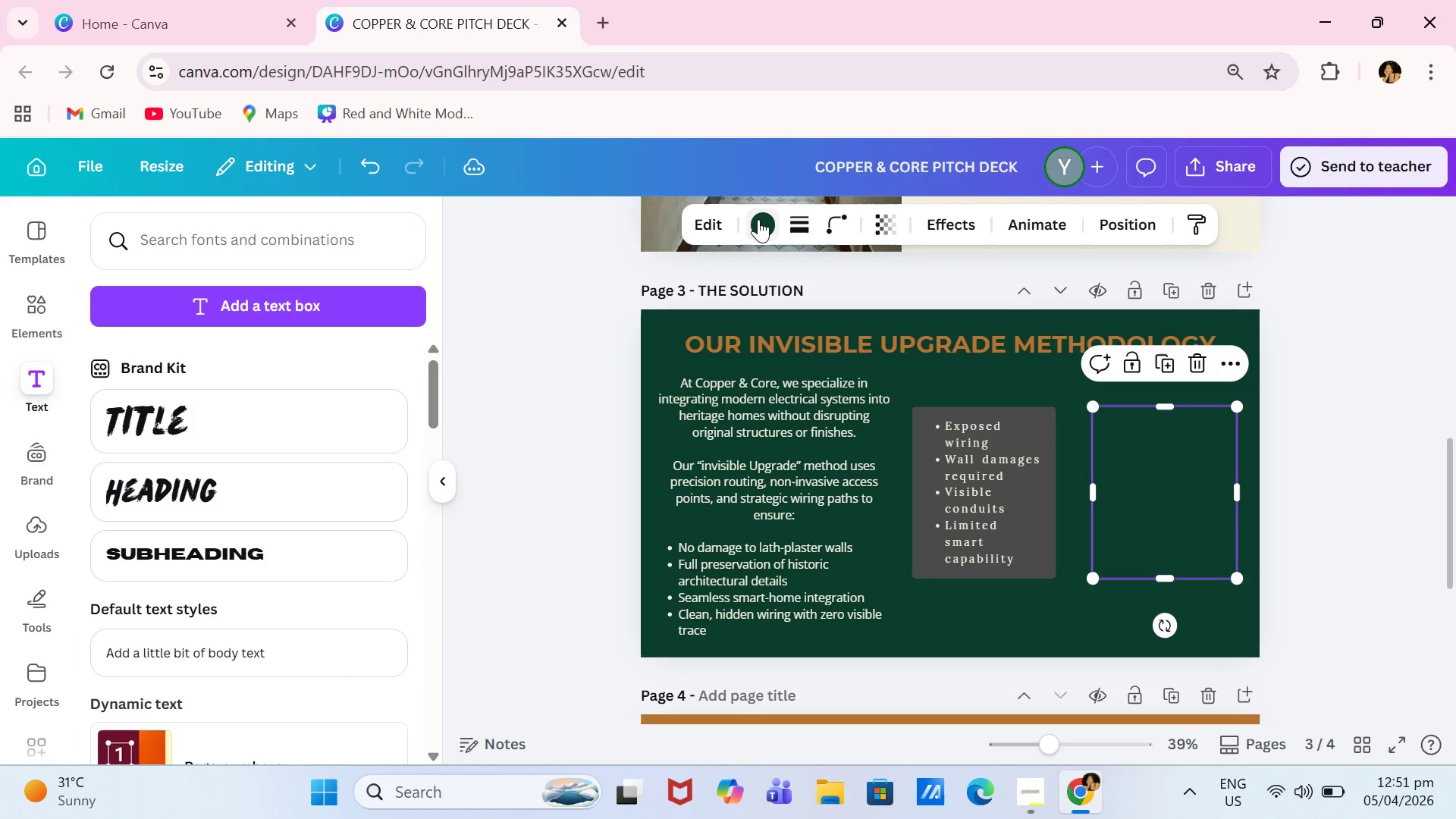 
left_click([758, 219])
 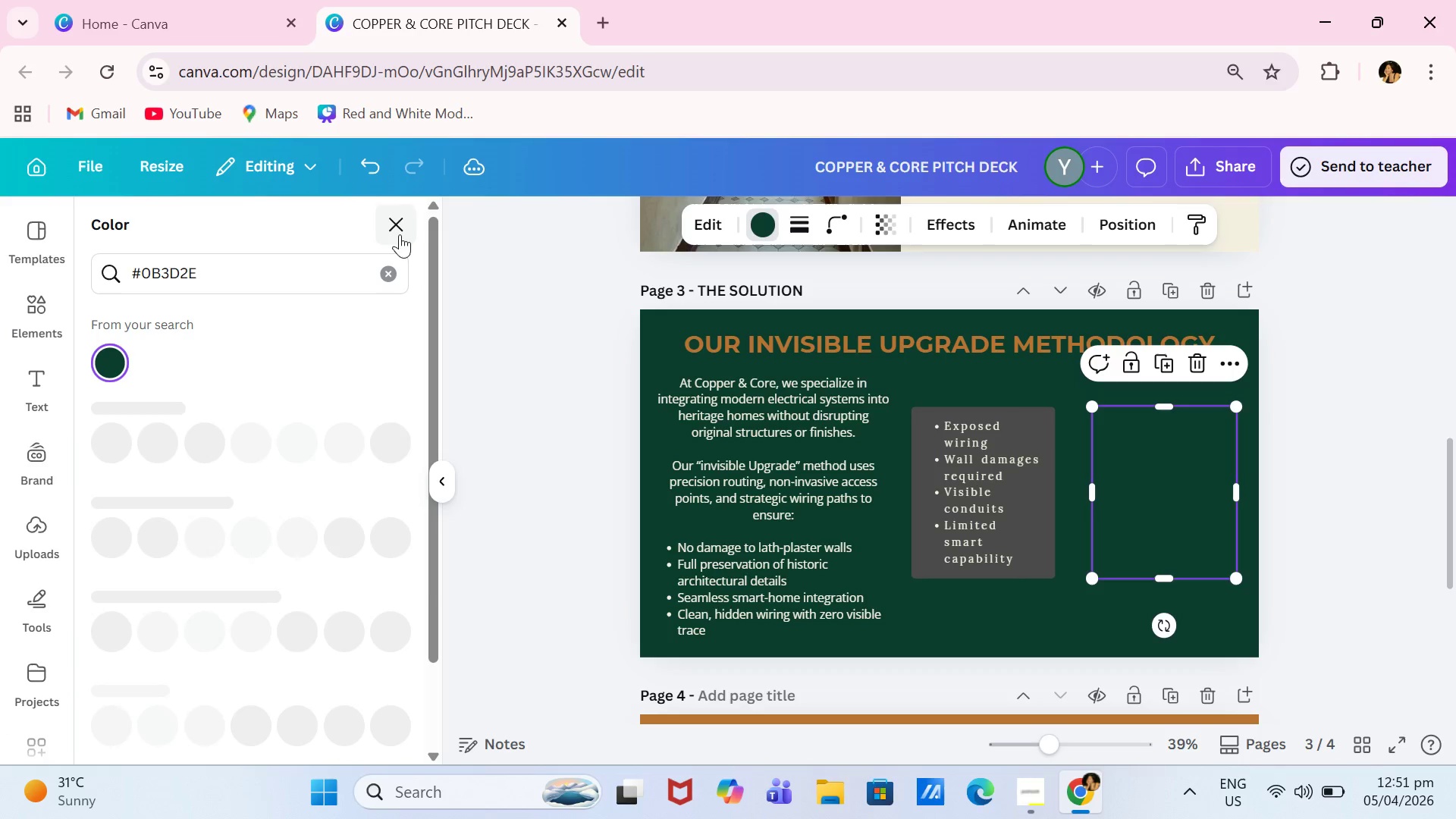 
left_click([396, 235])
 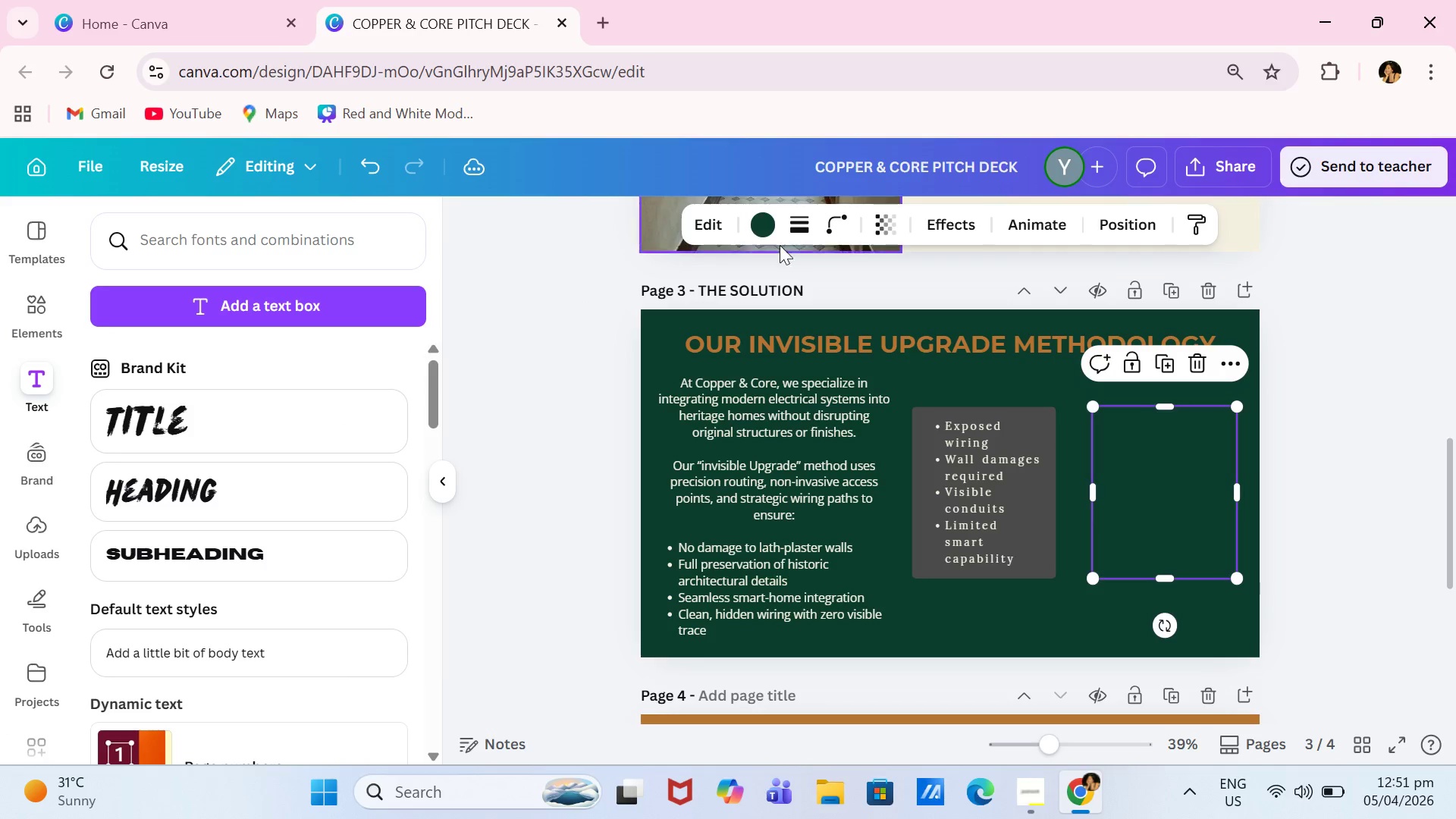 
left_click([752, 225])
 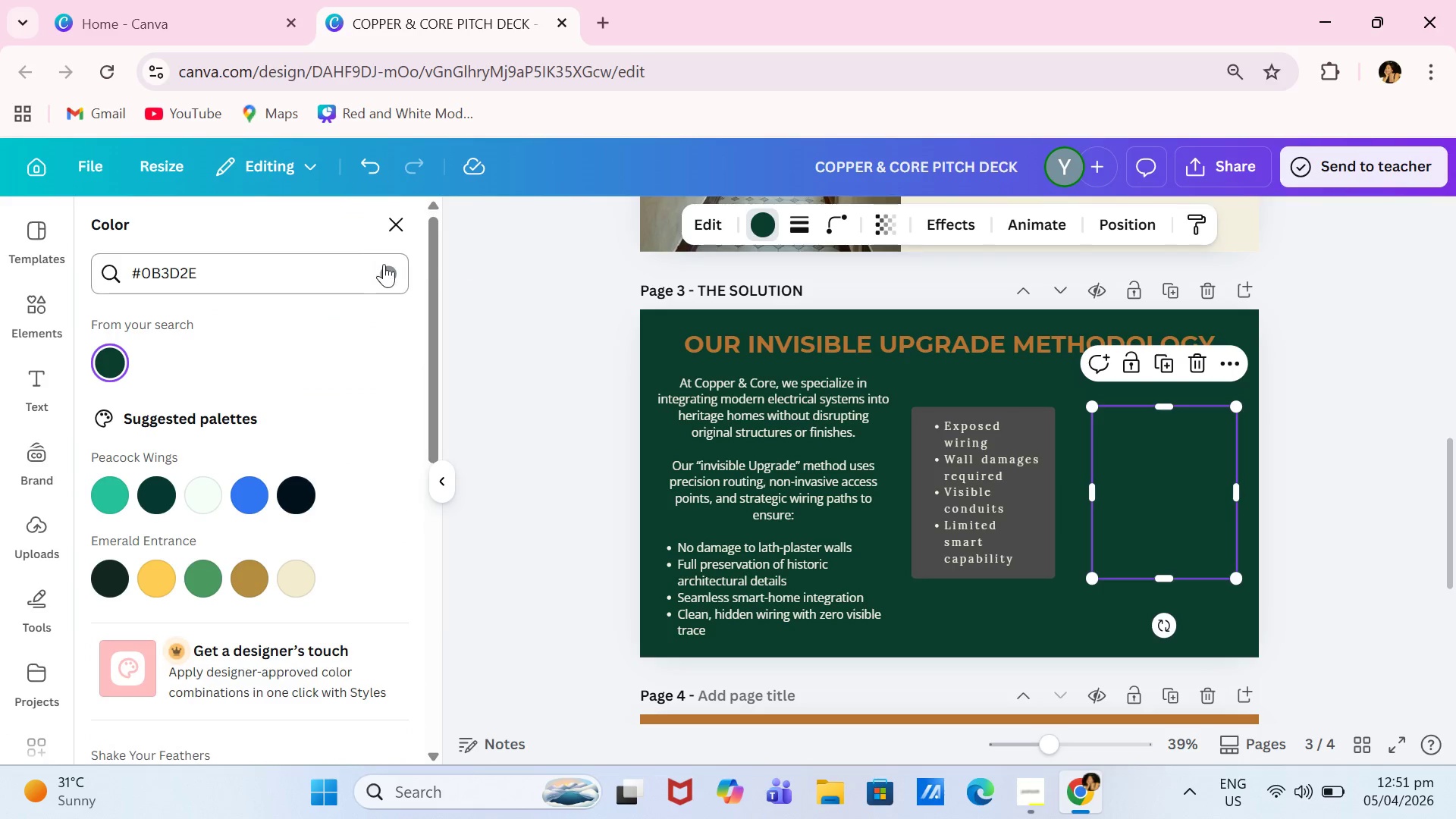 
left_click([378, 265])
 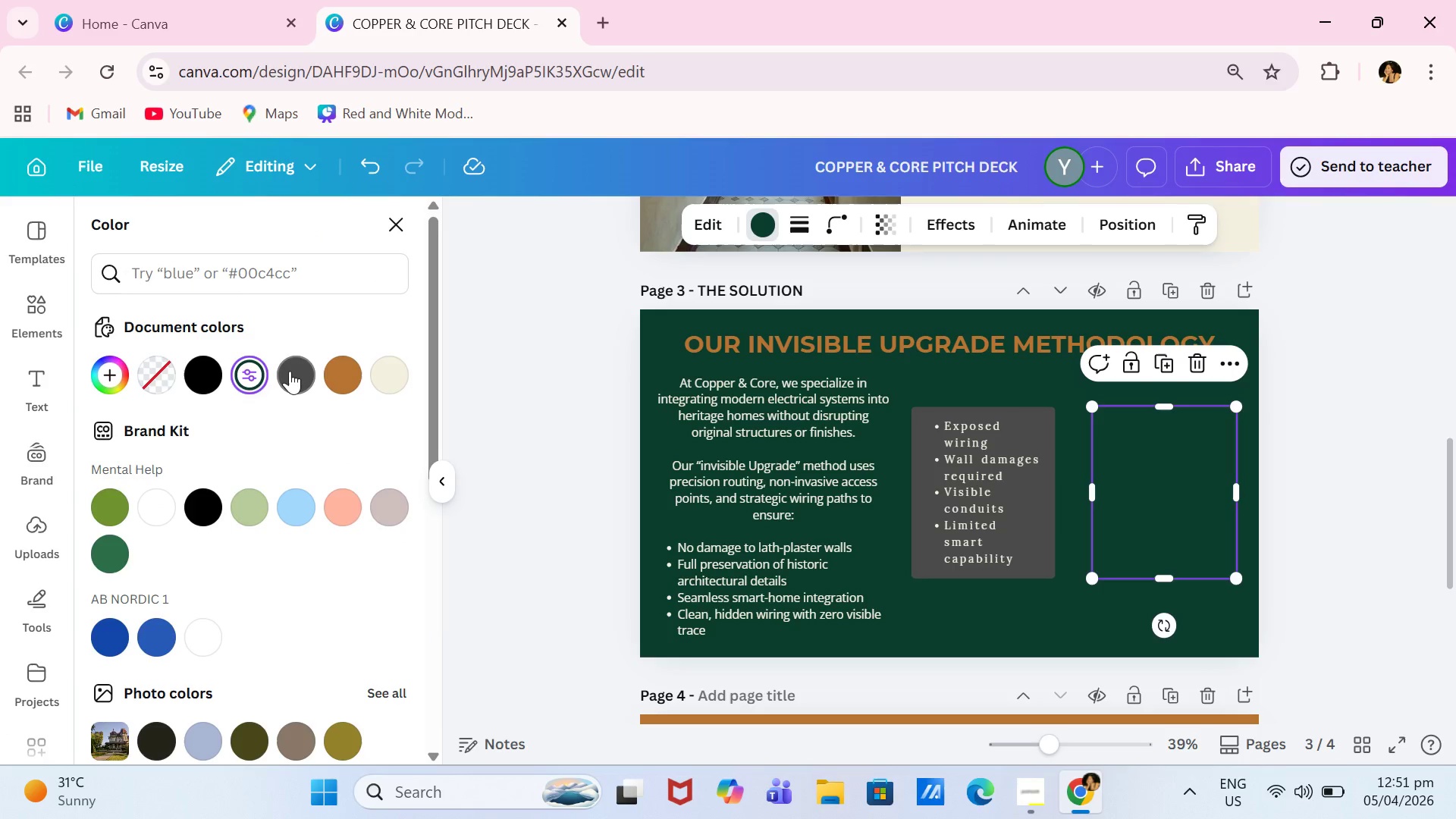 
left_click([290, 371])
 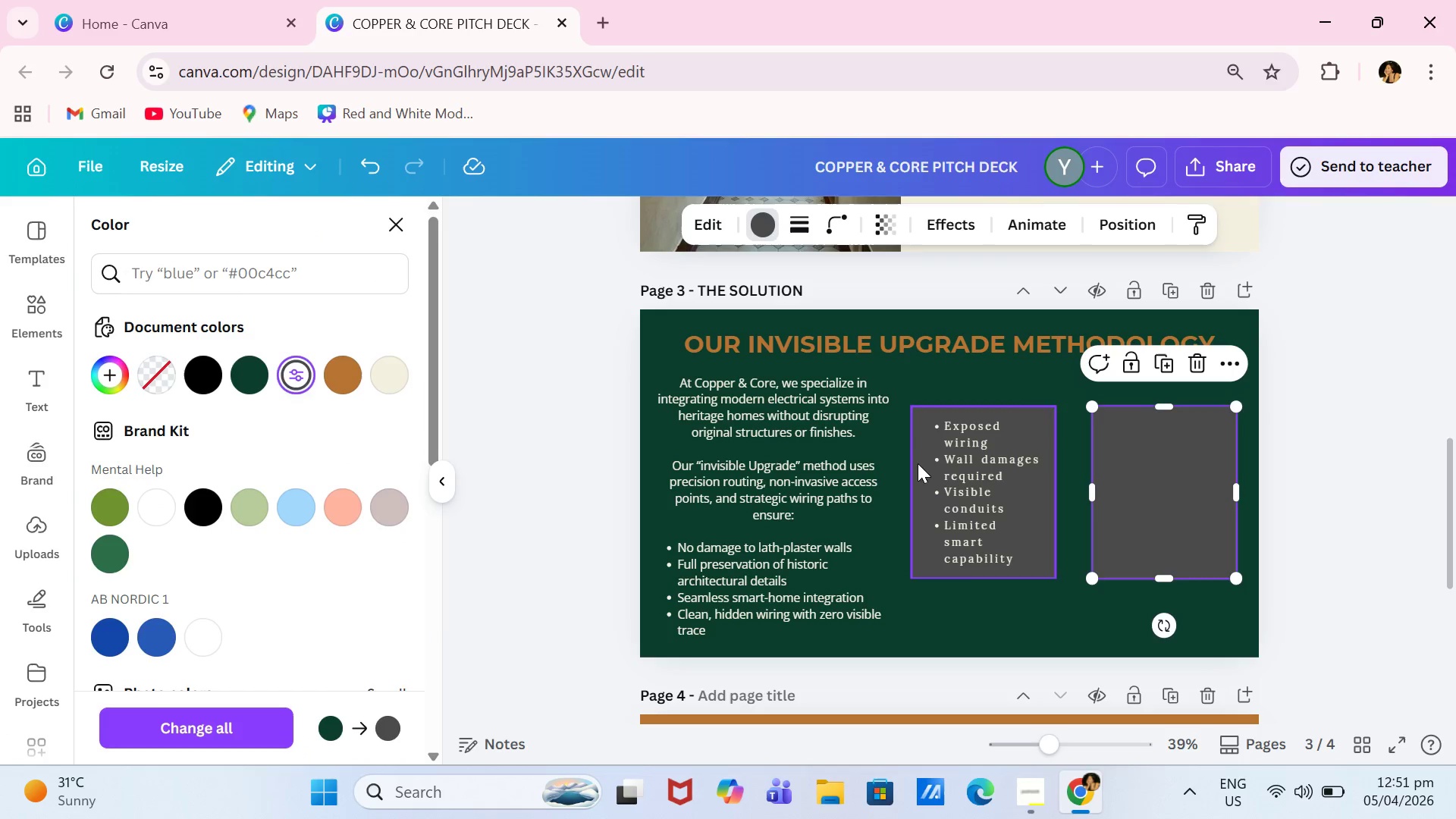 
left_click([942, 470])
 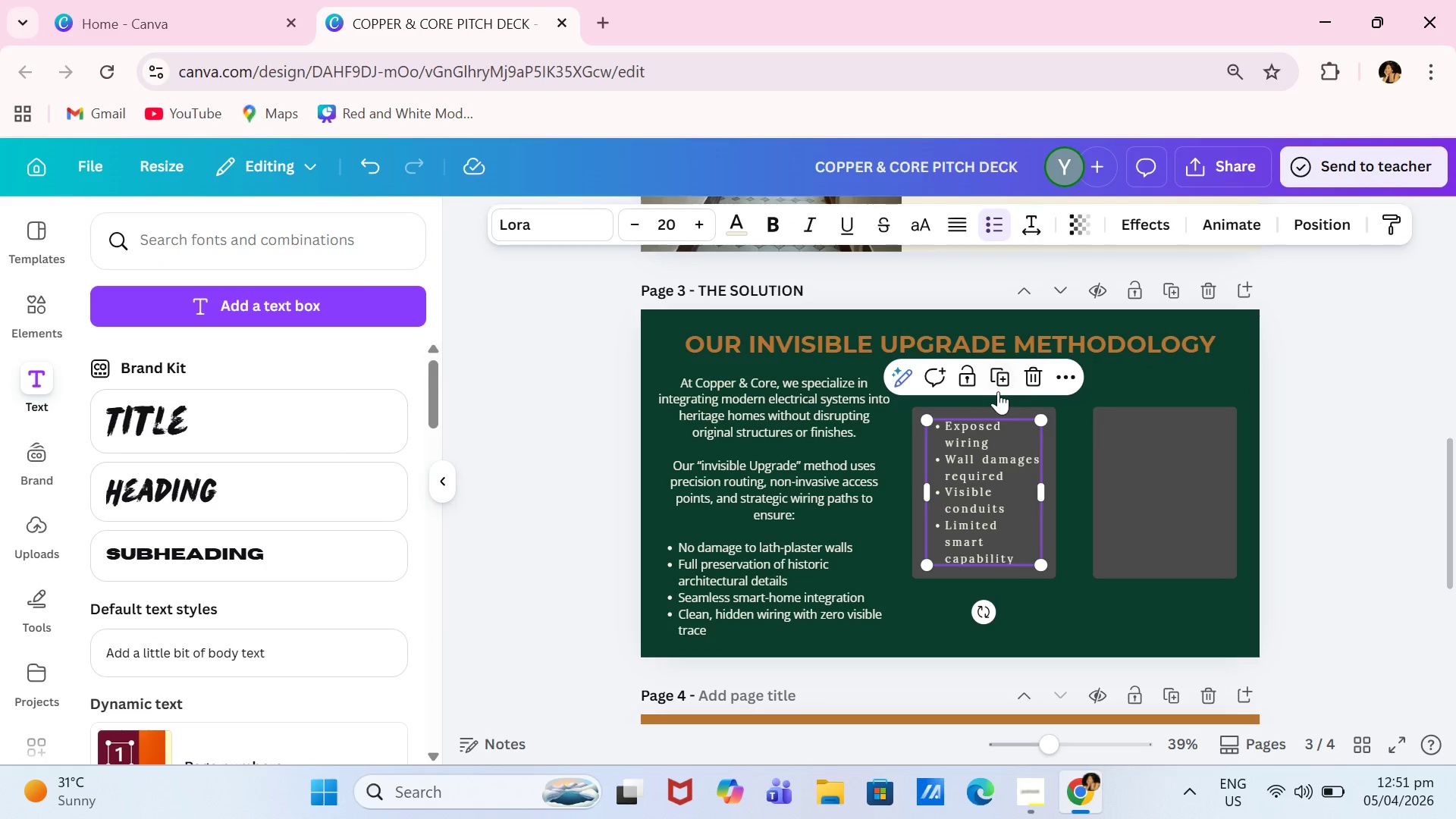 
left_click([999, 391])
 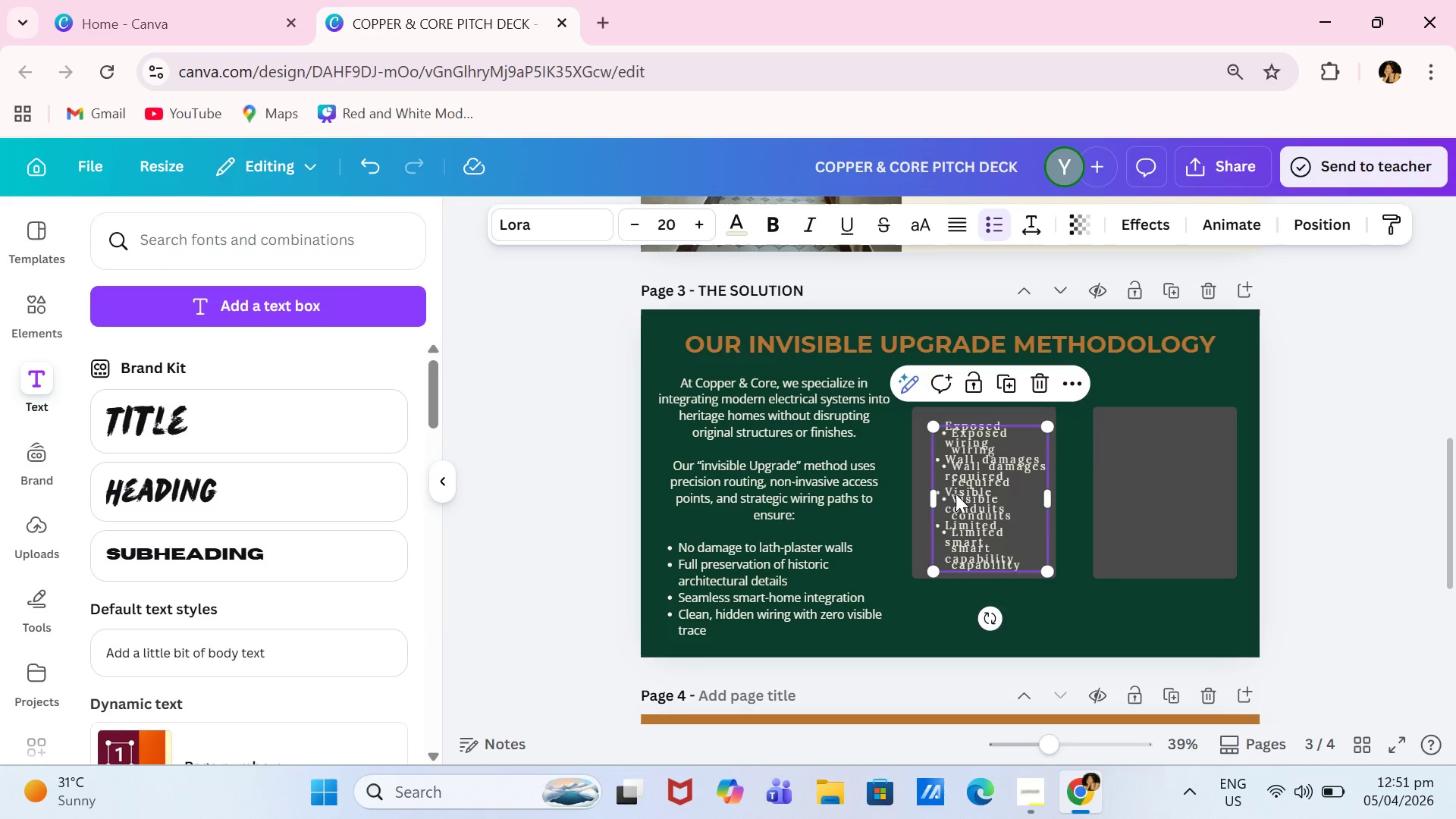 
left_click_drag(start_coordinate=[956, 494], to_coordinate=[1127, 483])
 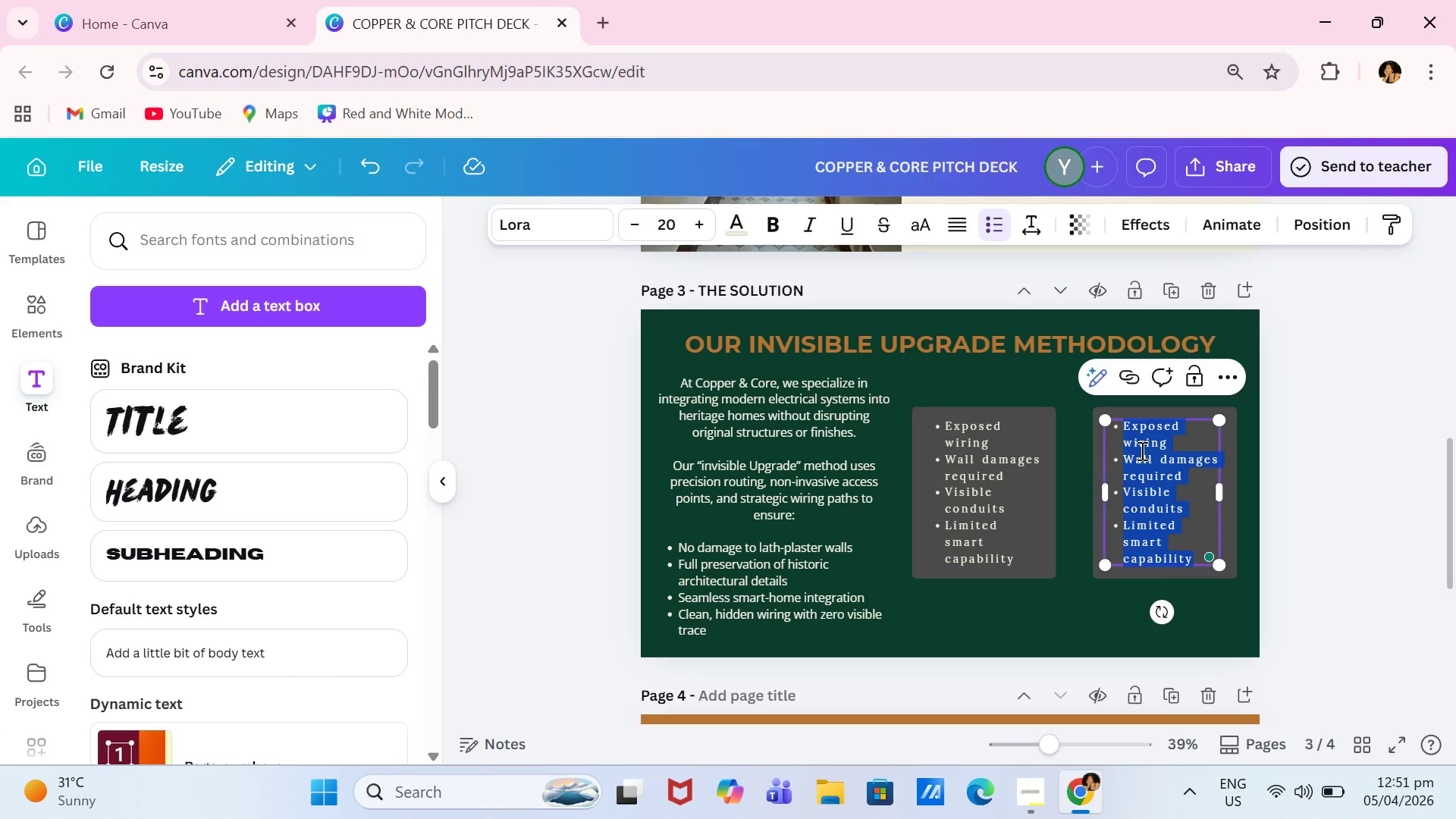 
type(Hidden wiring paths)
 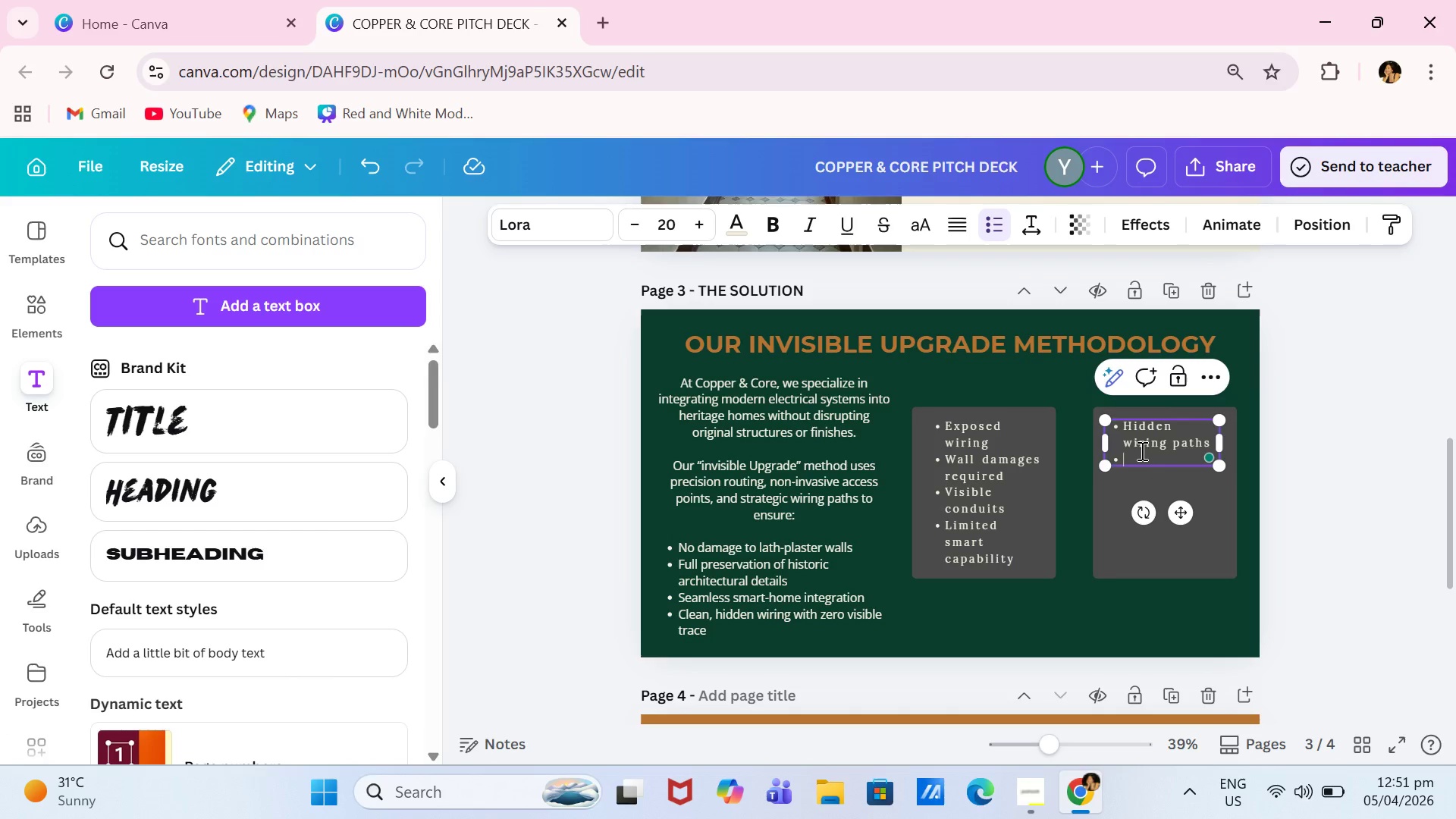 
key(Enter)
 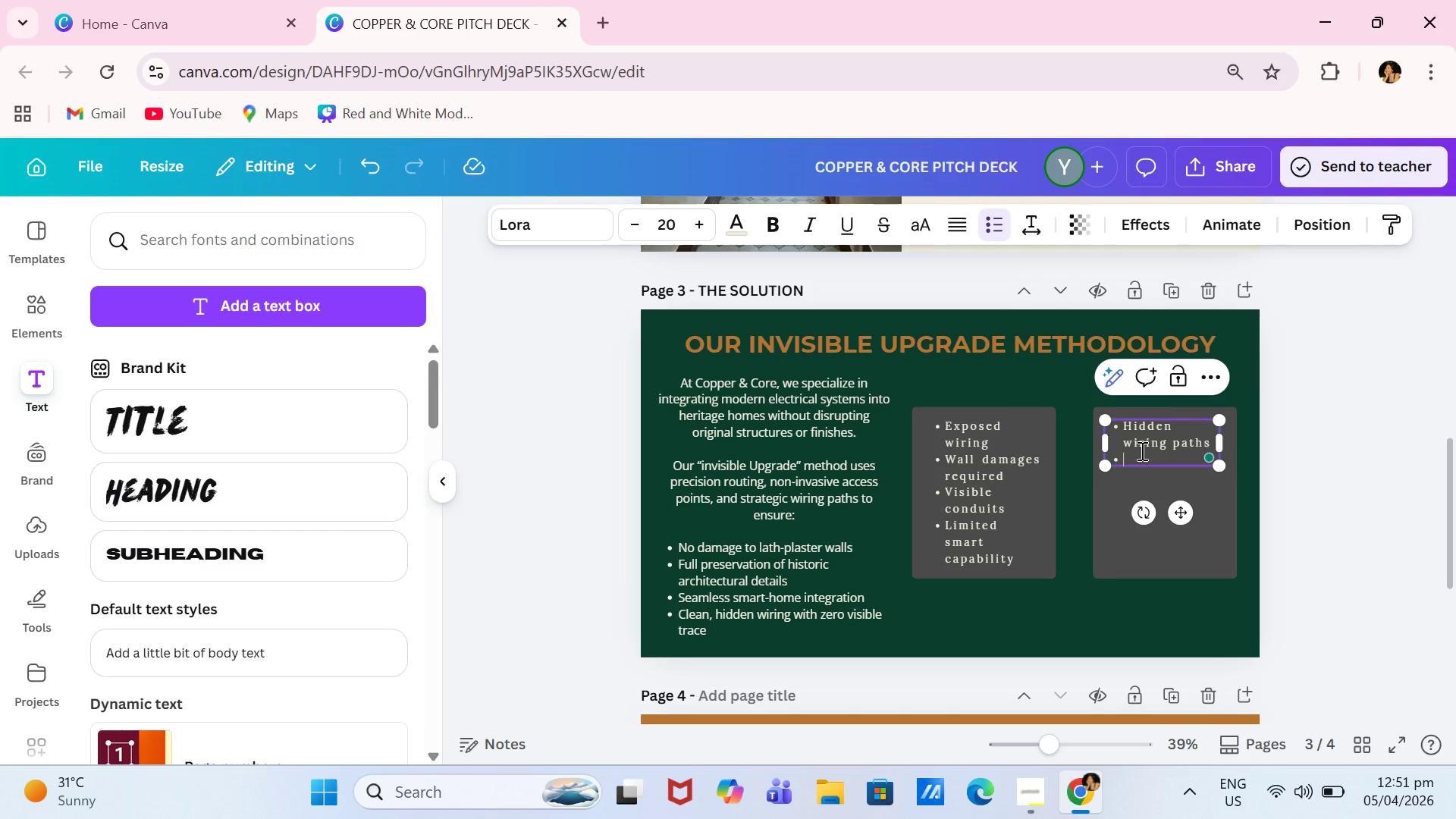 
type(No structural disc)
key(Backspace)
type(ruption)
 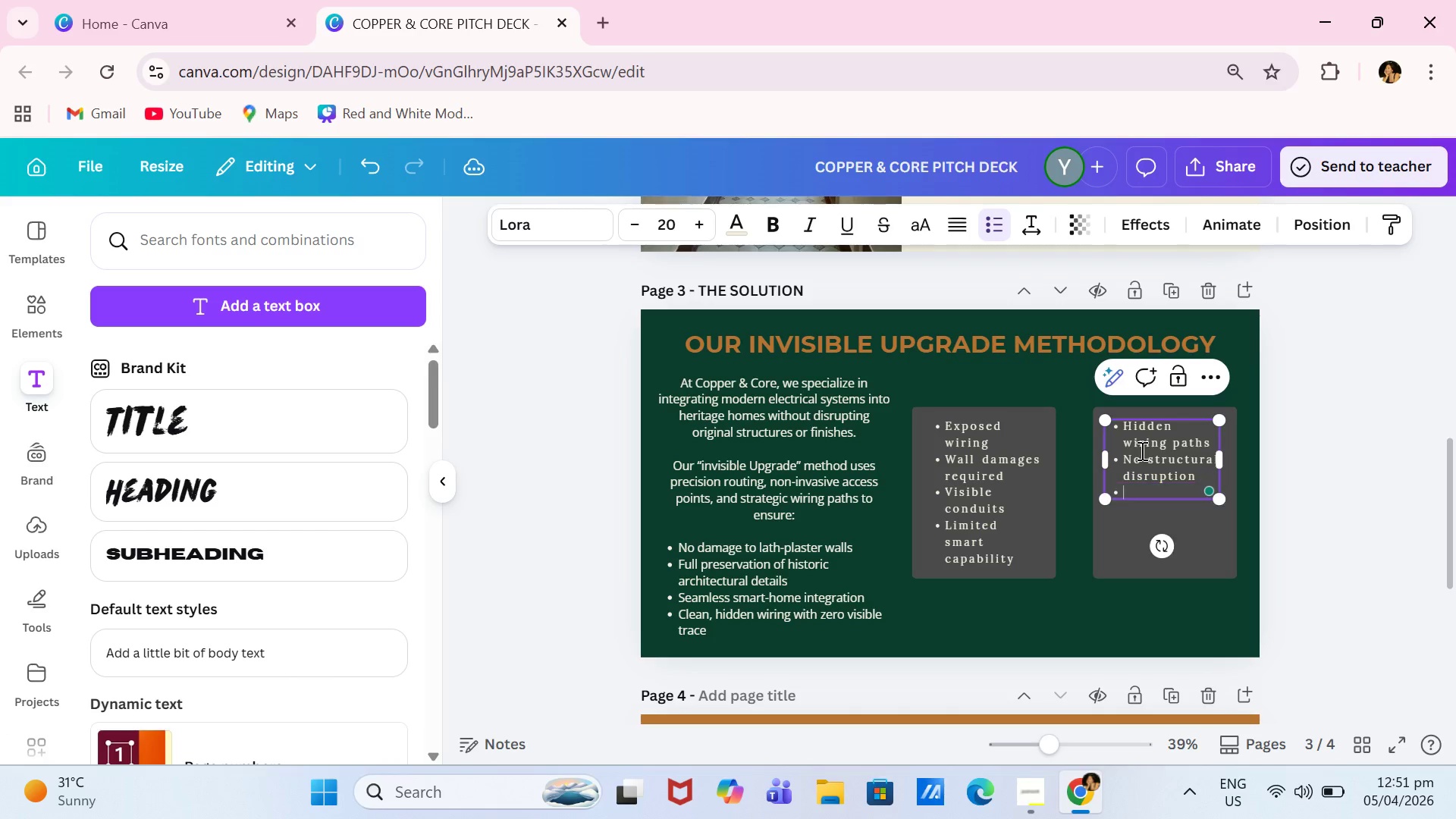 
key(Enter)
 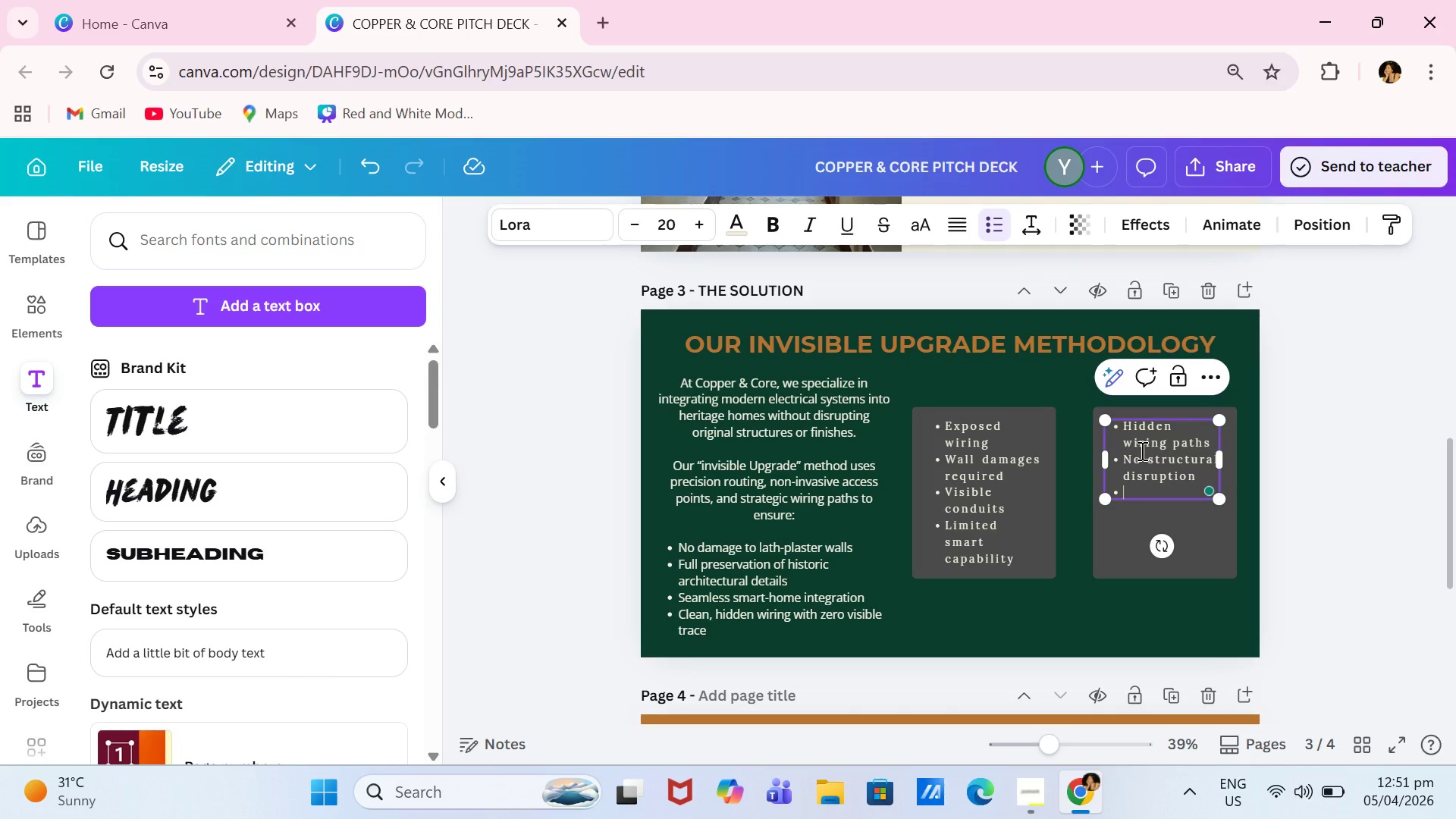 
type(Preserved original finishes)
 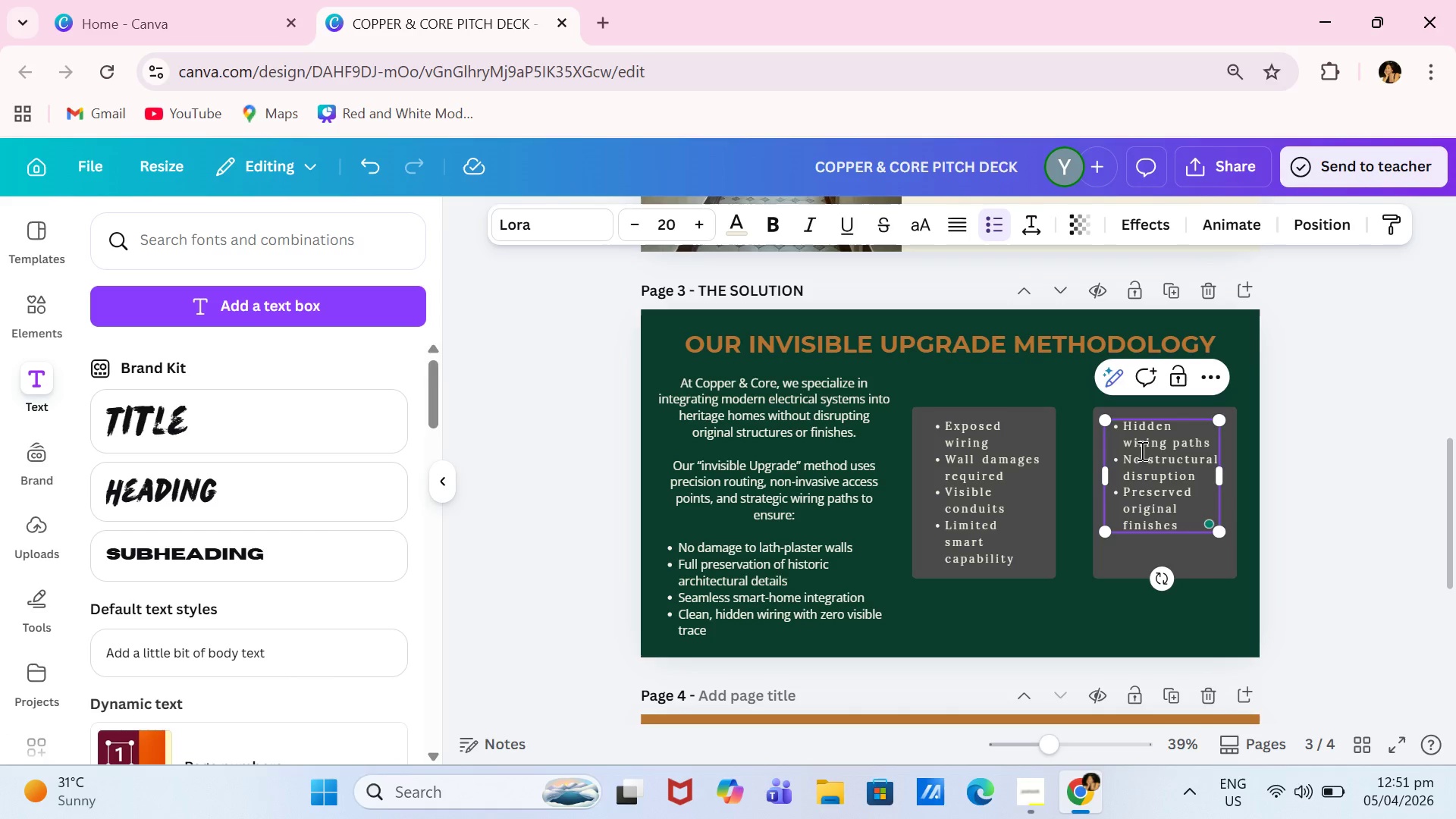 
key(Enter)
 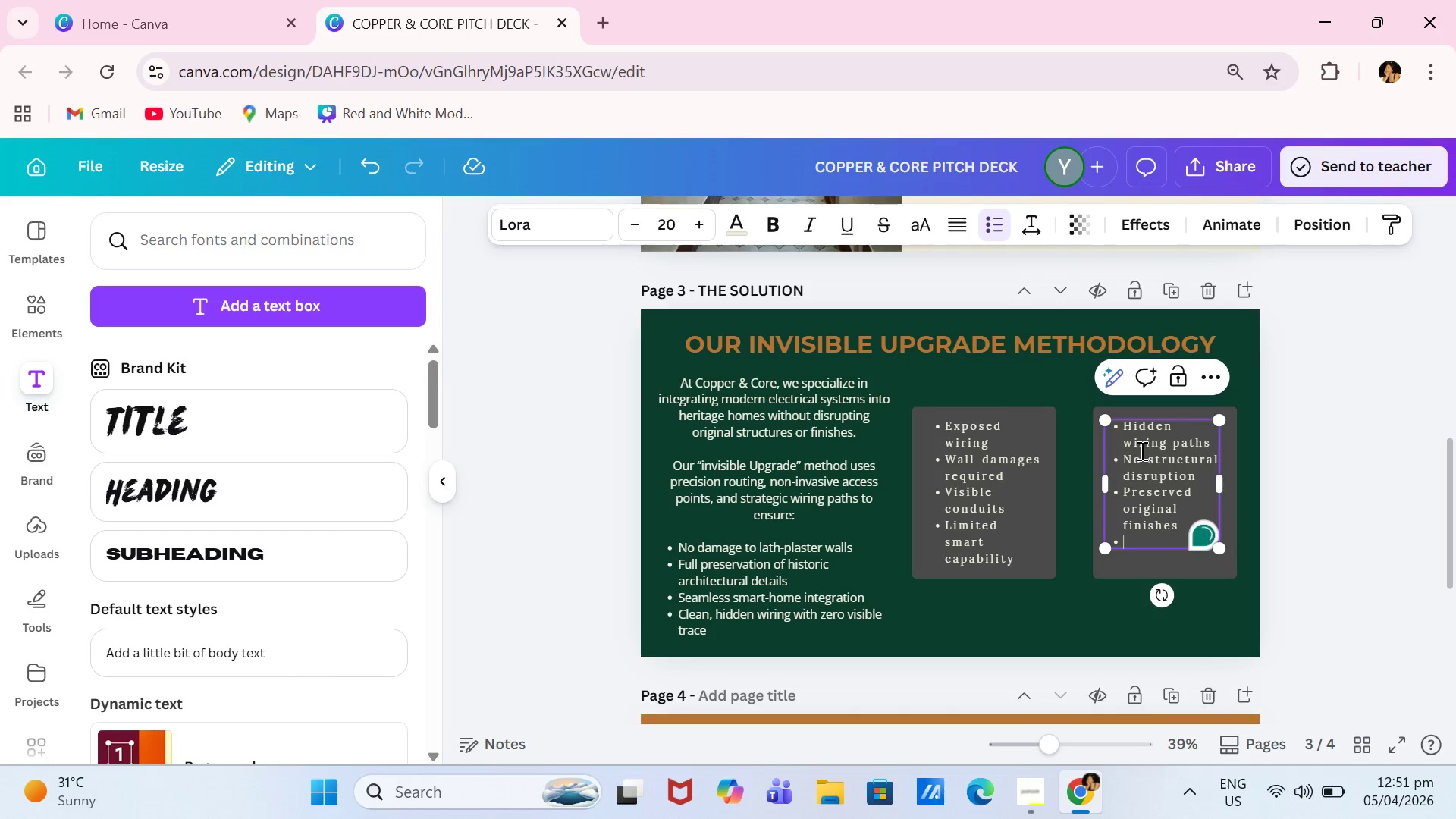 
type(D)
key(Backspace)
type(Fully integrated smart system)
 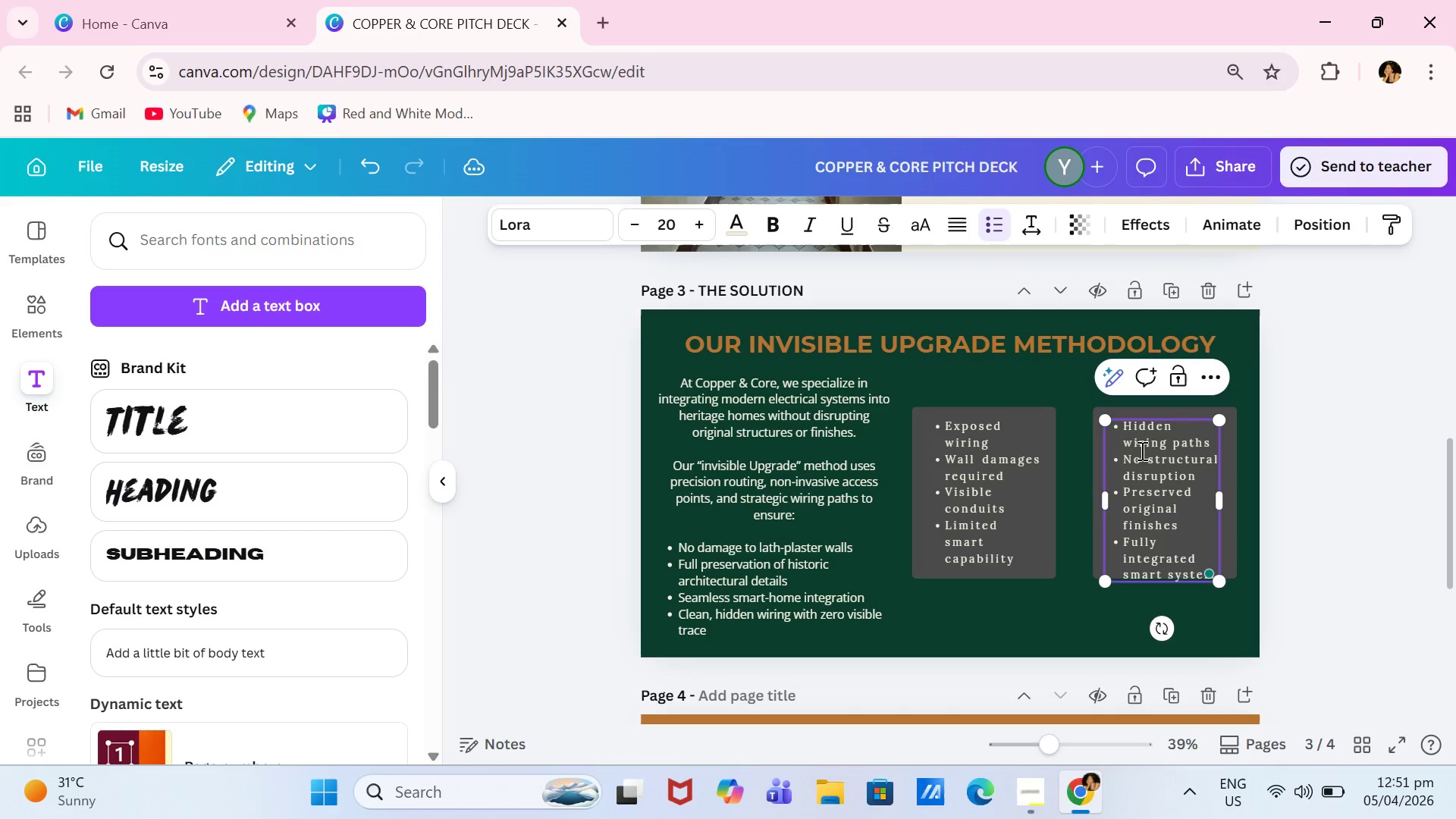 
double_click([1382, 497])
 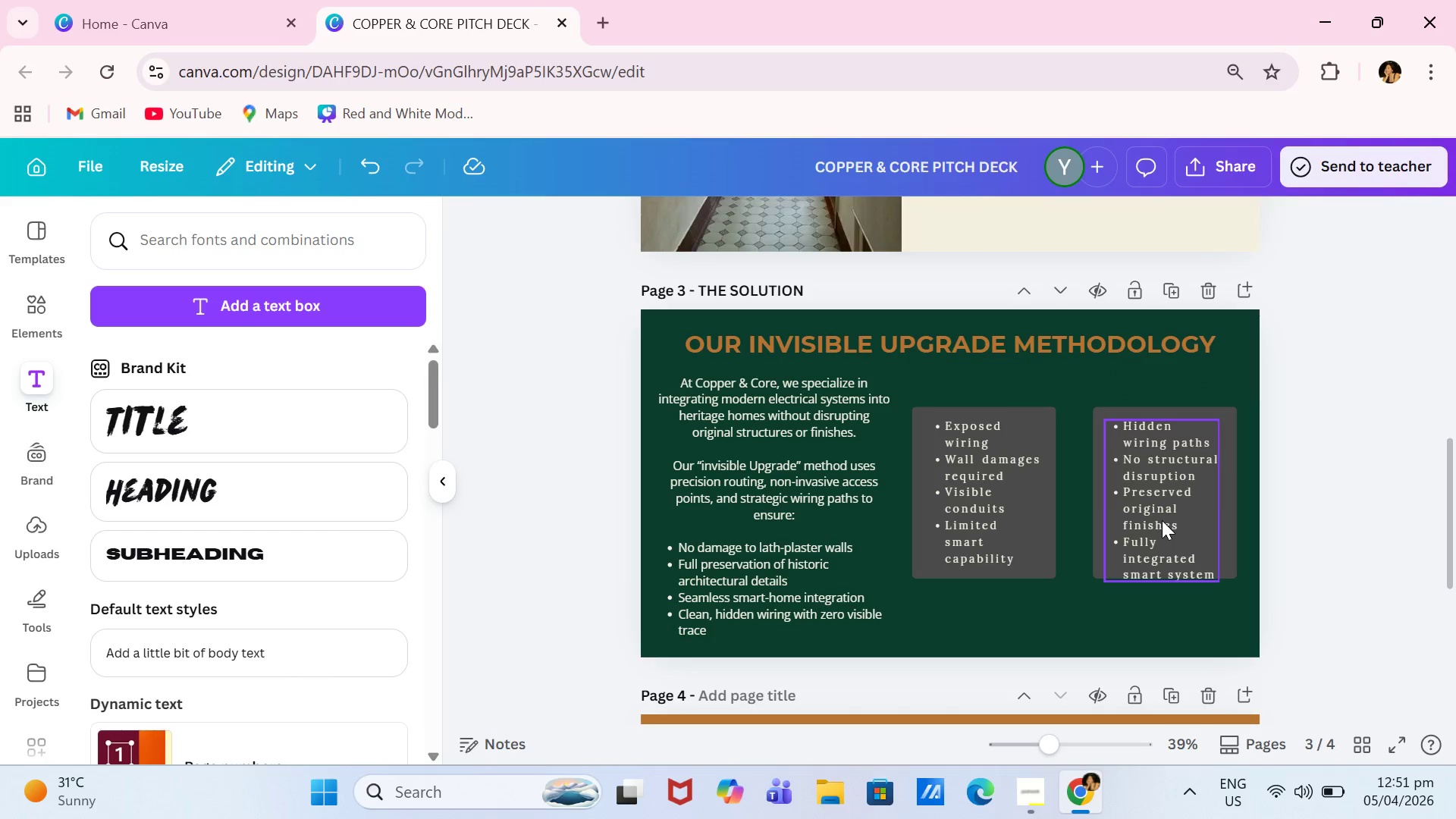 
left_click_drag(start_coordinate=[1162, 520], to_coordinate=[1156, 518])
 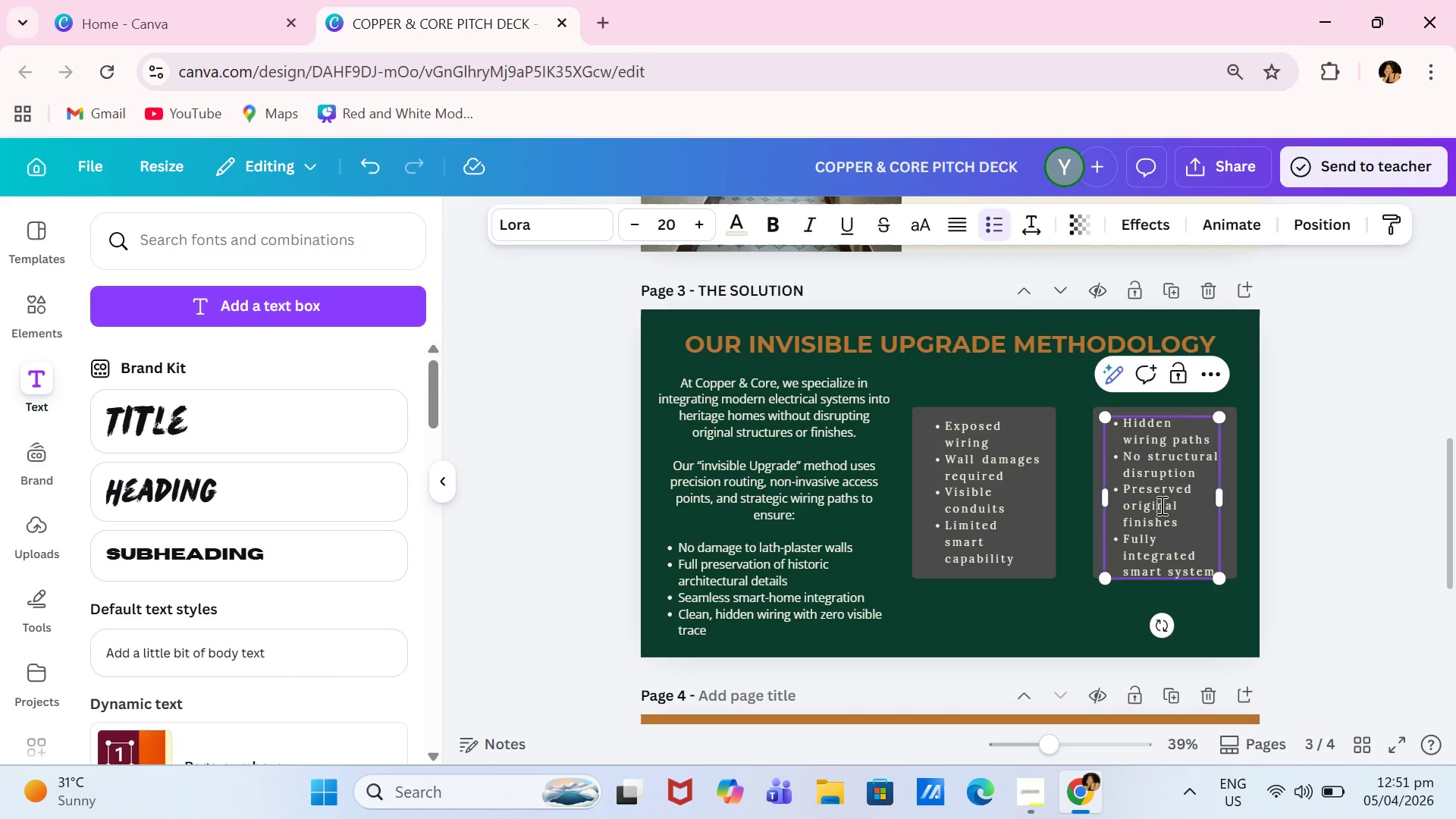 
left_click_drag(start_coordinate=[1160, 505], to_coordinate=[1163, 495])
 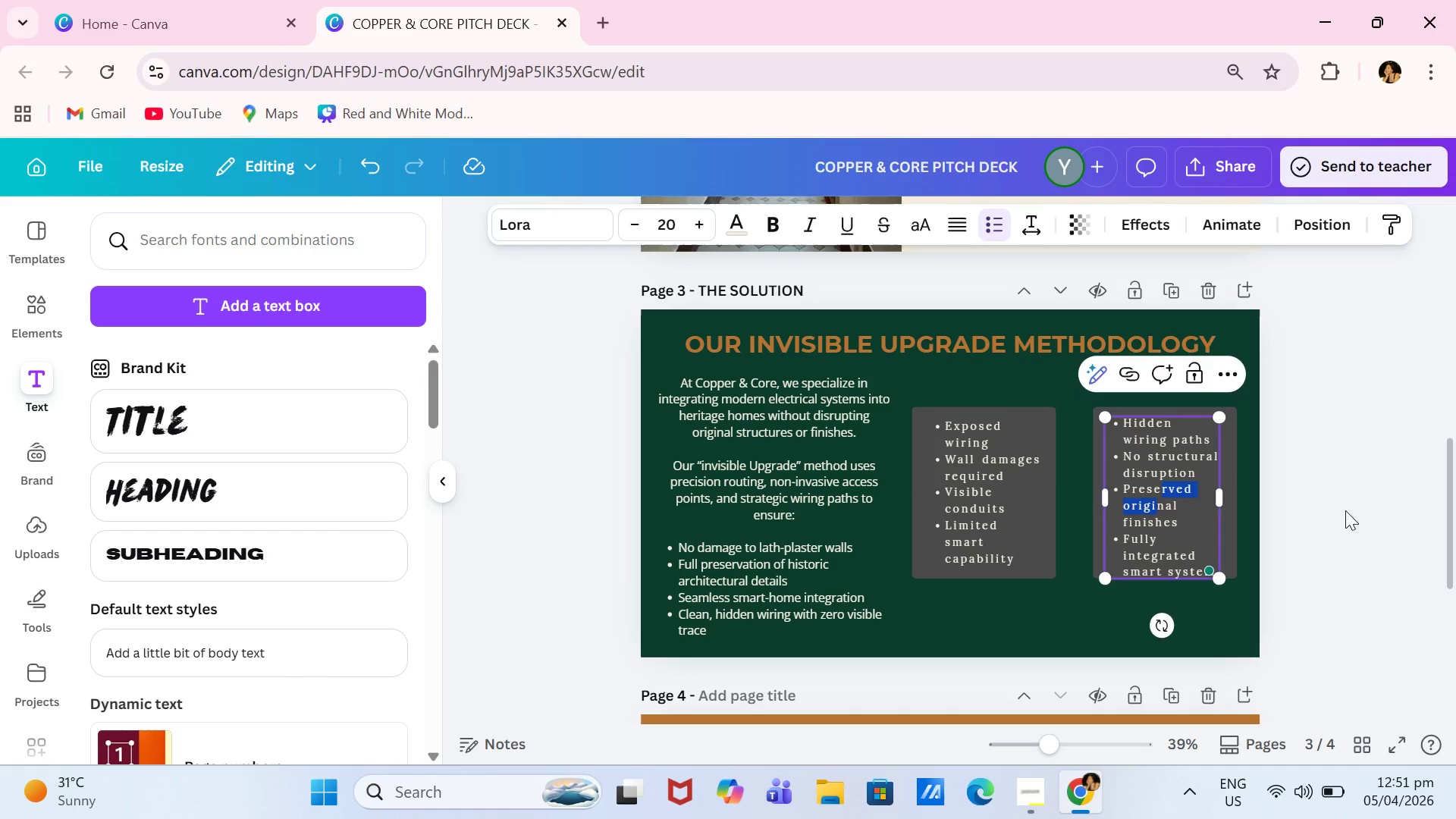 
left_click([1345, 510])
 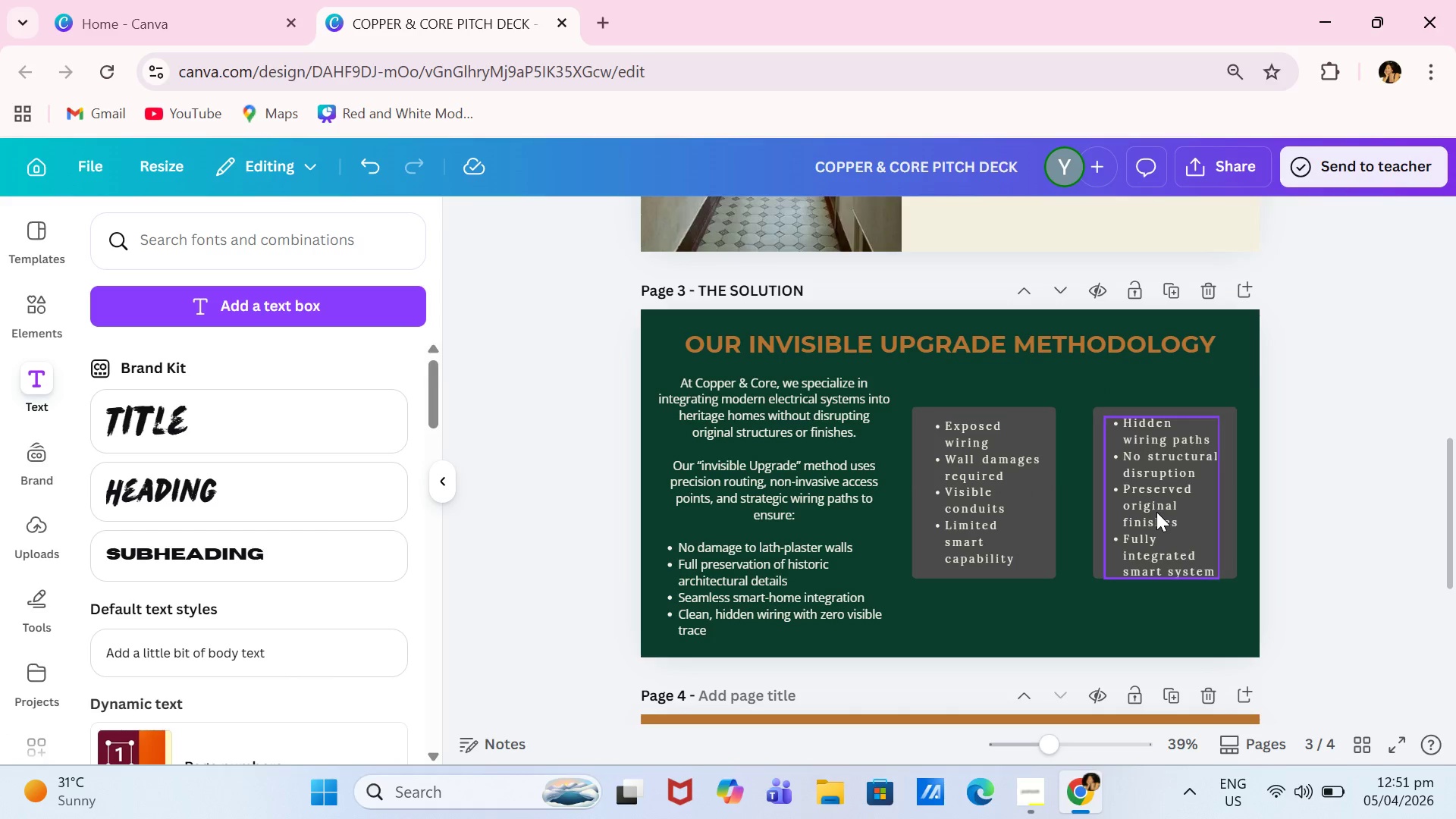 
left_click_drag(start_coordinate=[1156, 512], to_coordinate=[1157, 506])
 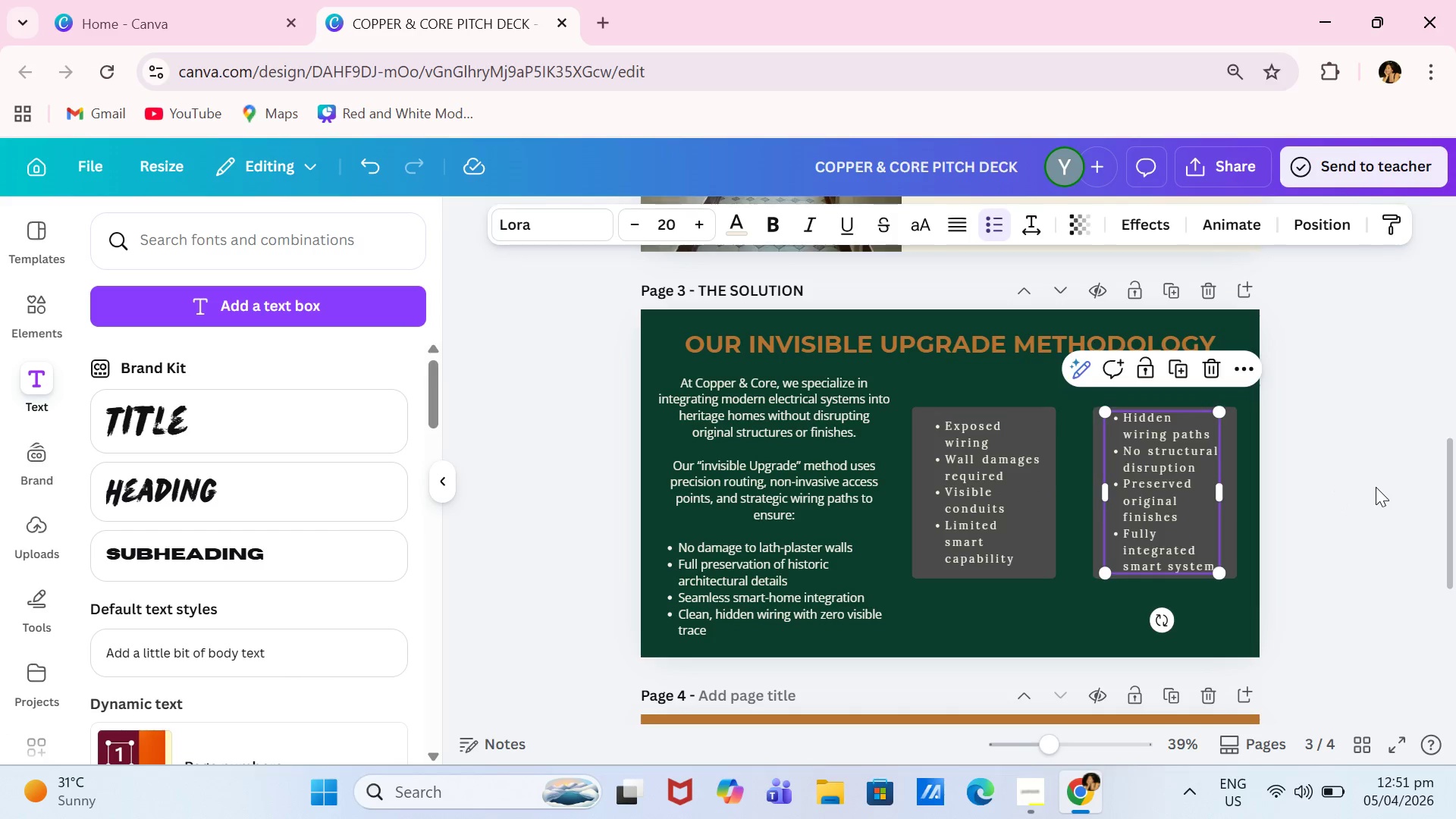 
left_click([1376, 487])
 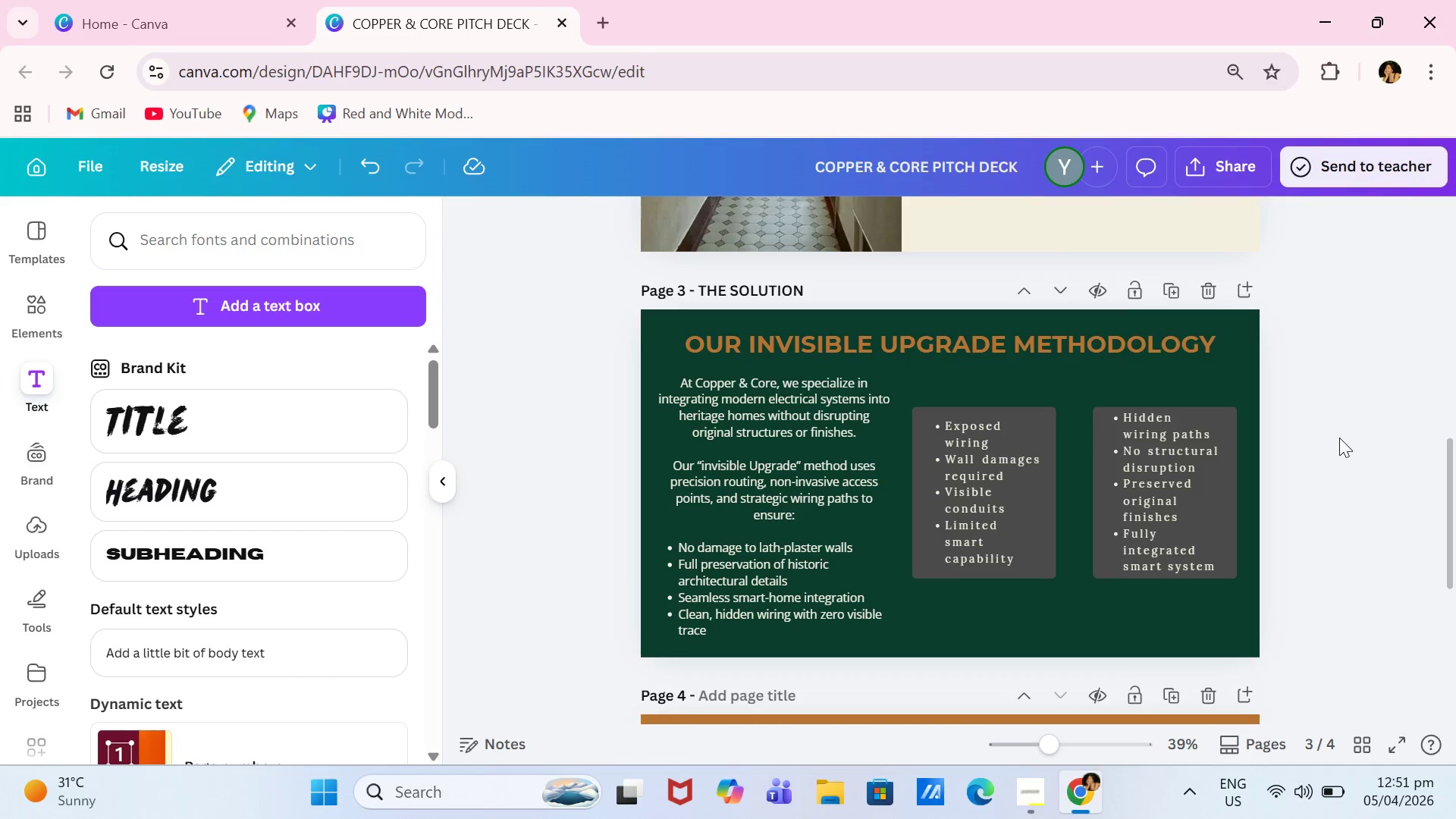 
scroll: coordinate [1339, 438], scroll_direction: up, amount: 5.0
 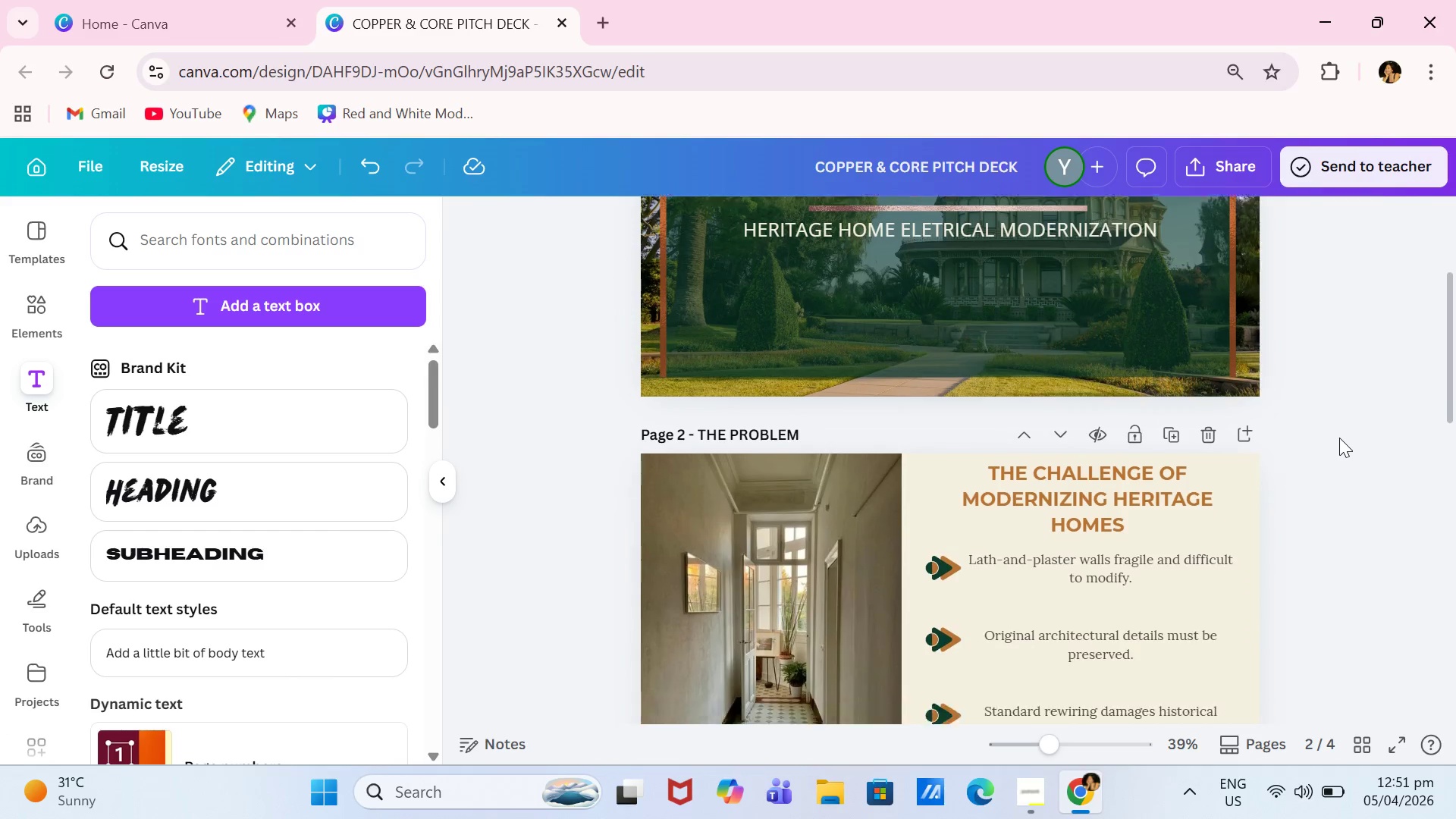 
scroll: coordinate [1339, 438], scroll_direction: down, amount: 2.0
 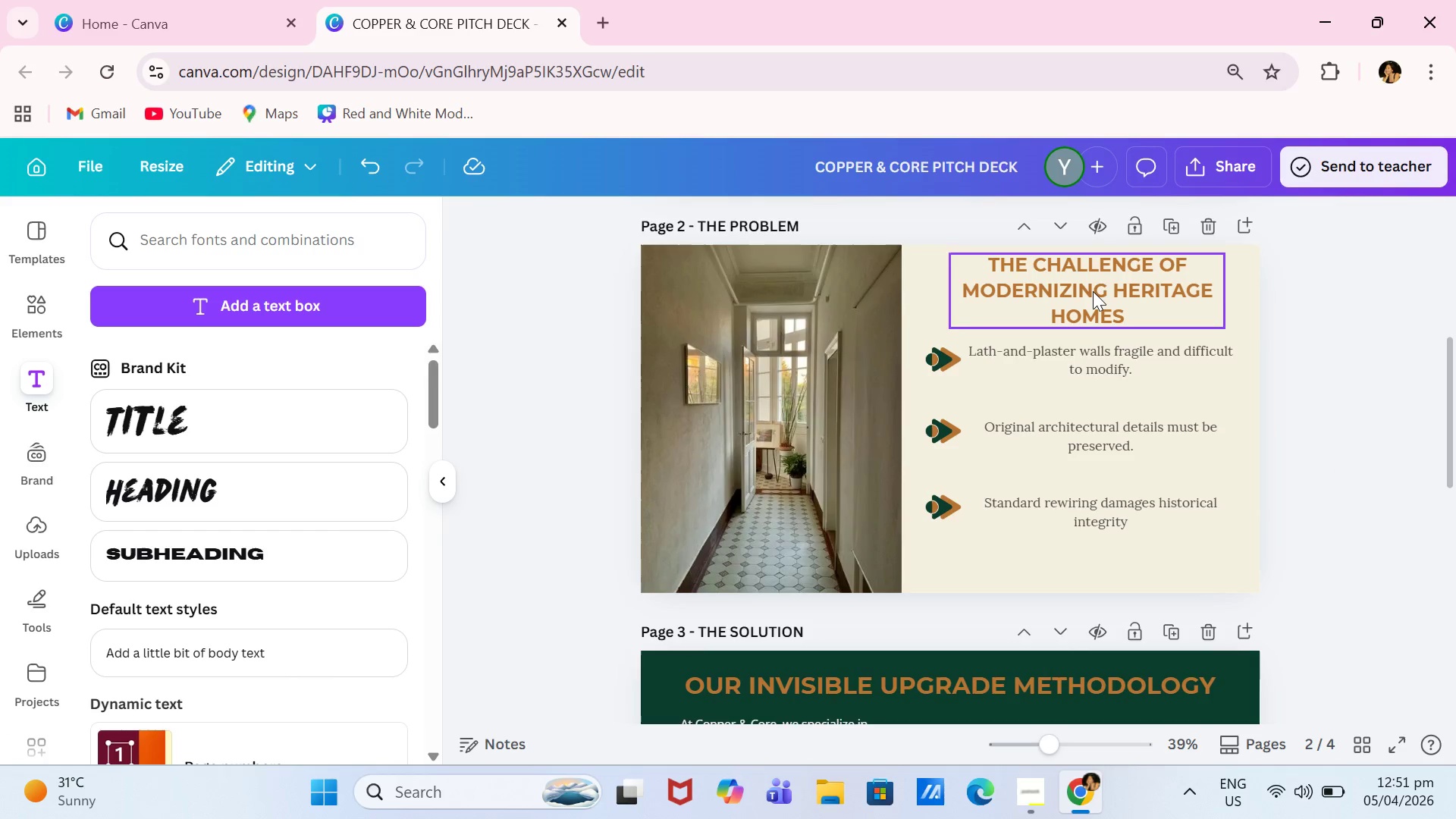 
left_click([1093, 291])
 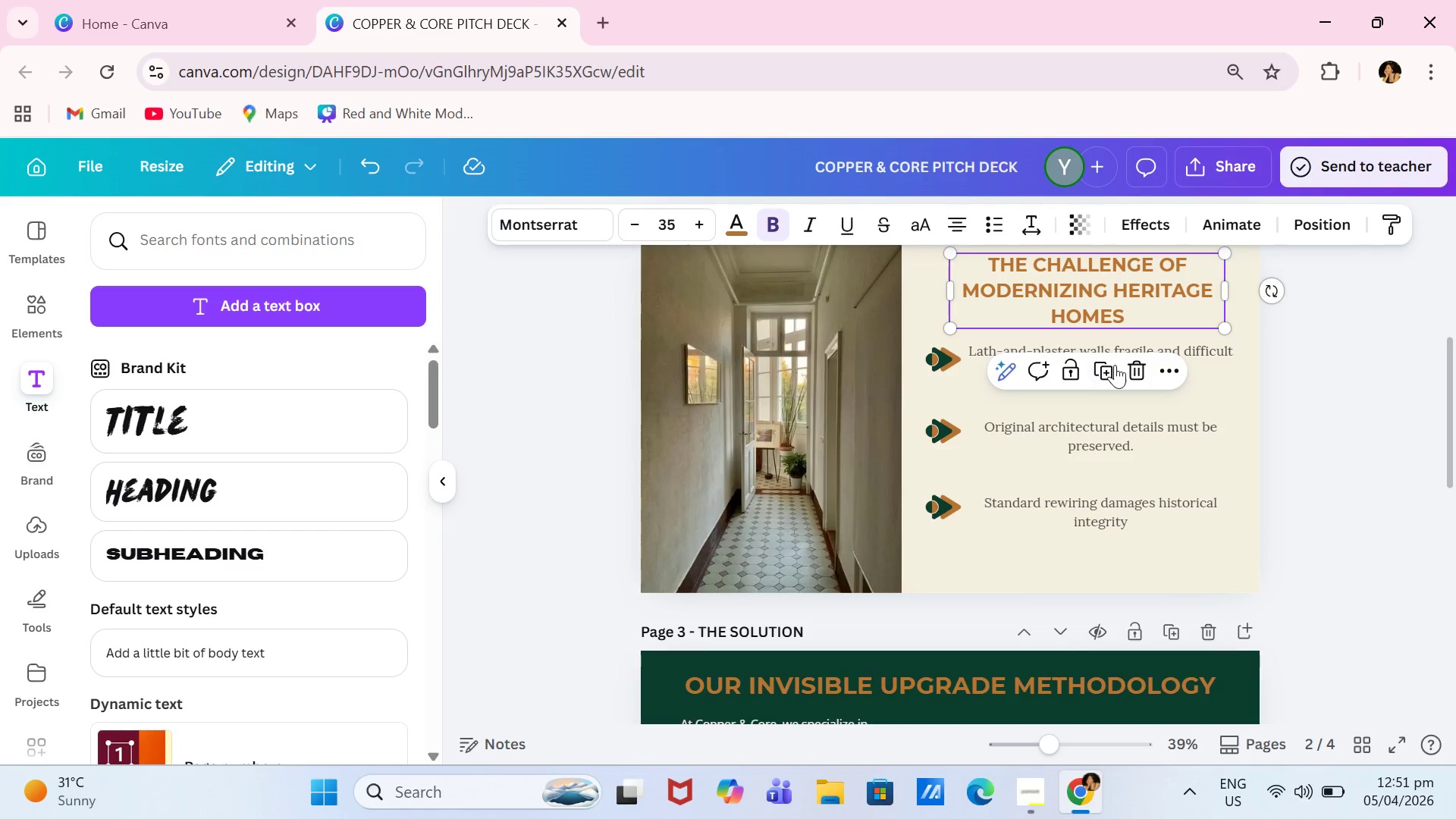 
double_click([1115, 365])
 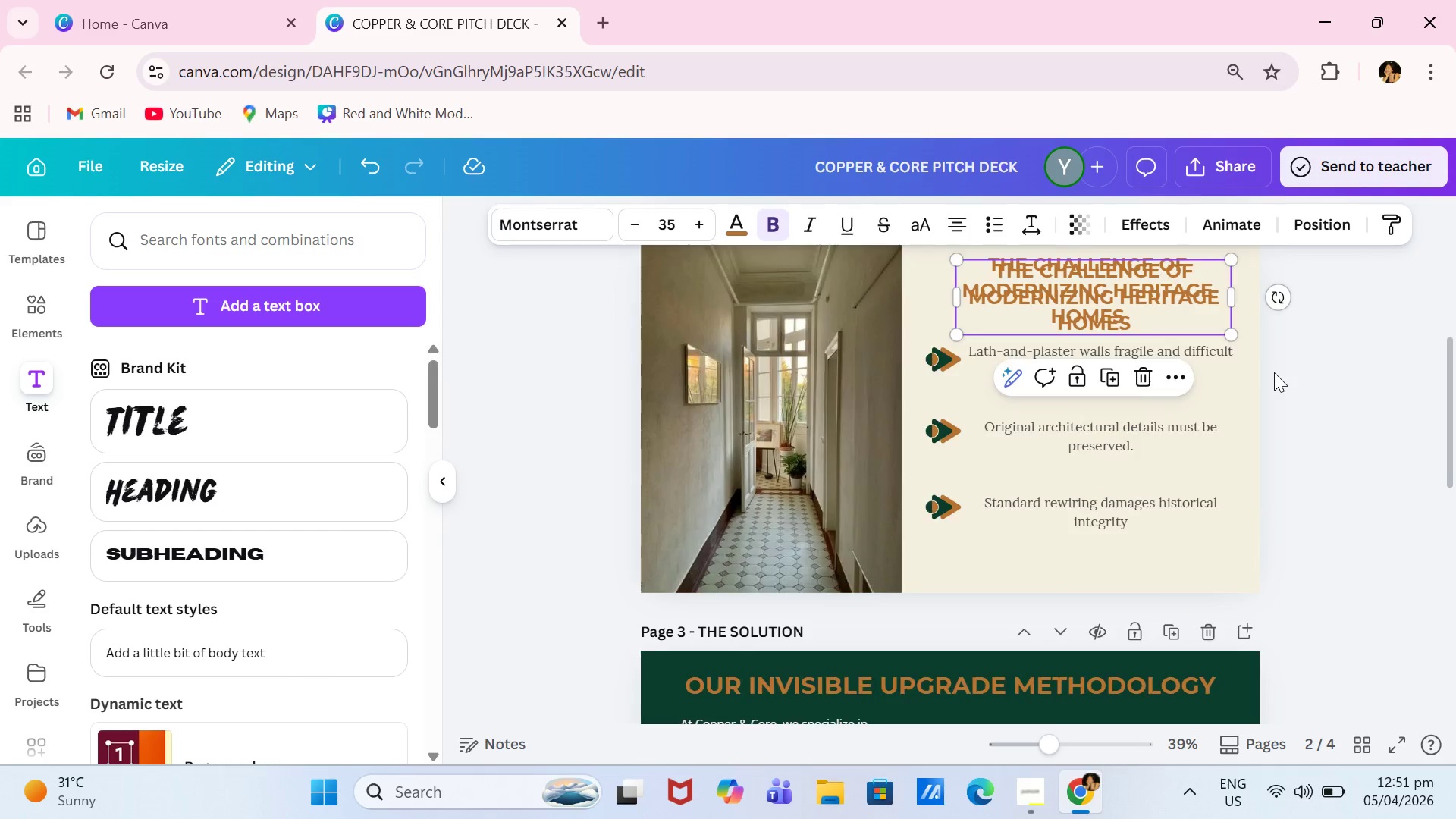 
scroll: coordinate [1274, 372], scroll_direction: down, amount: 1.0
 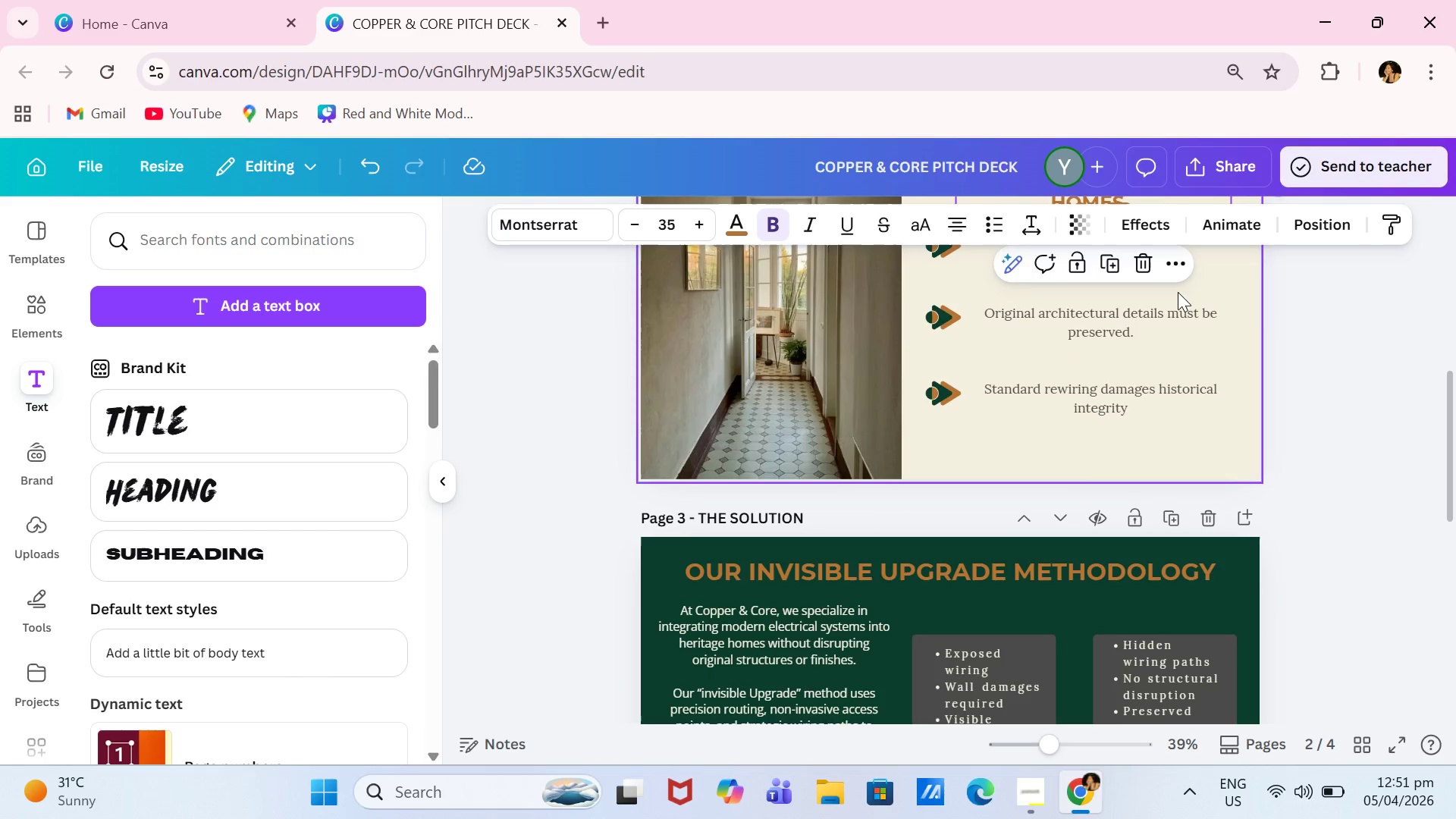 
scroll: coordinate [1283, 321], scroll_direction: up, amount: 1.0
 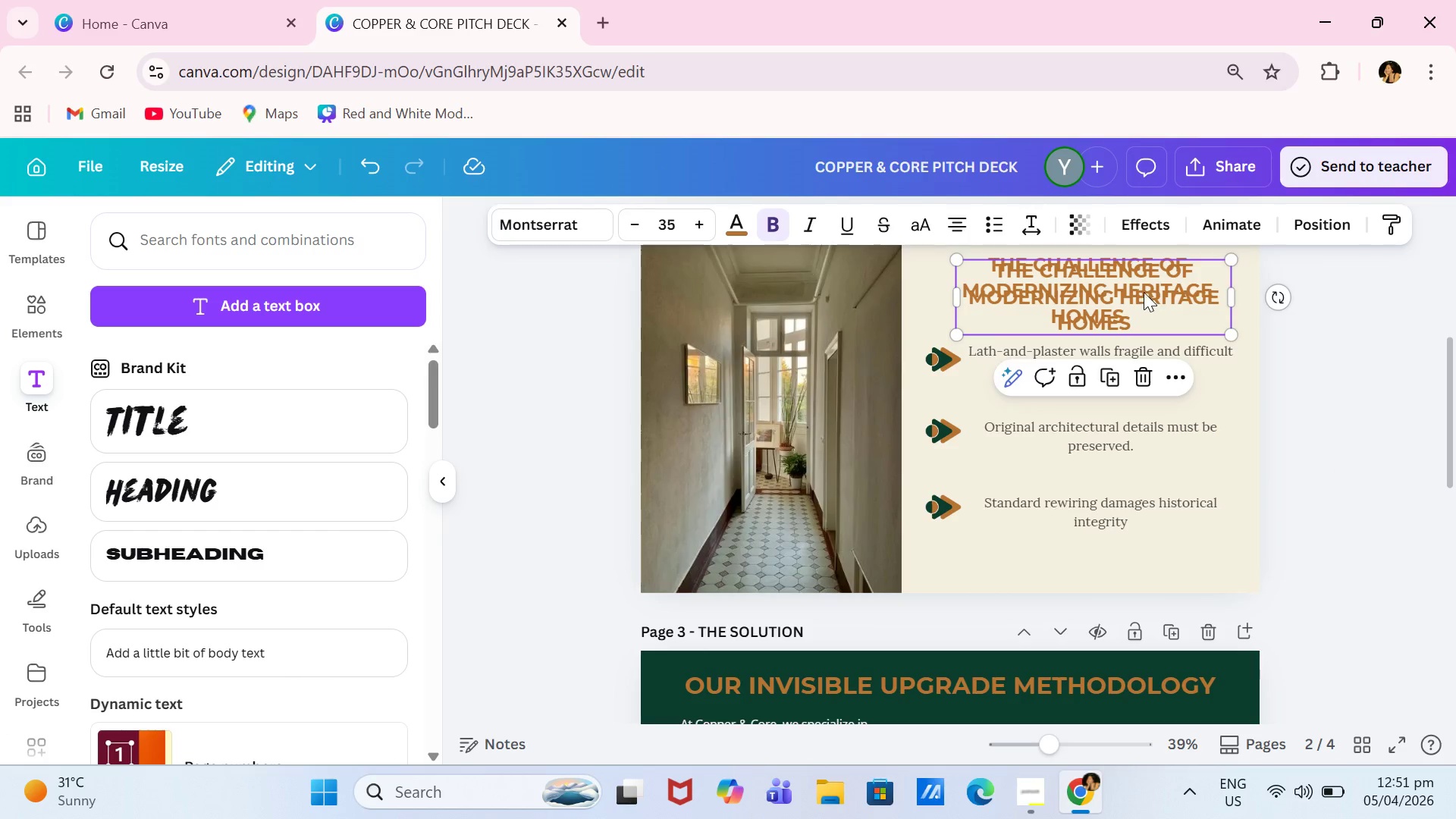 
left_click_drag(start_coordinate=[1143, 293], to_coordinate=[1094, 683])
 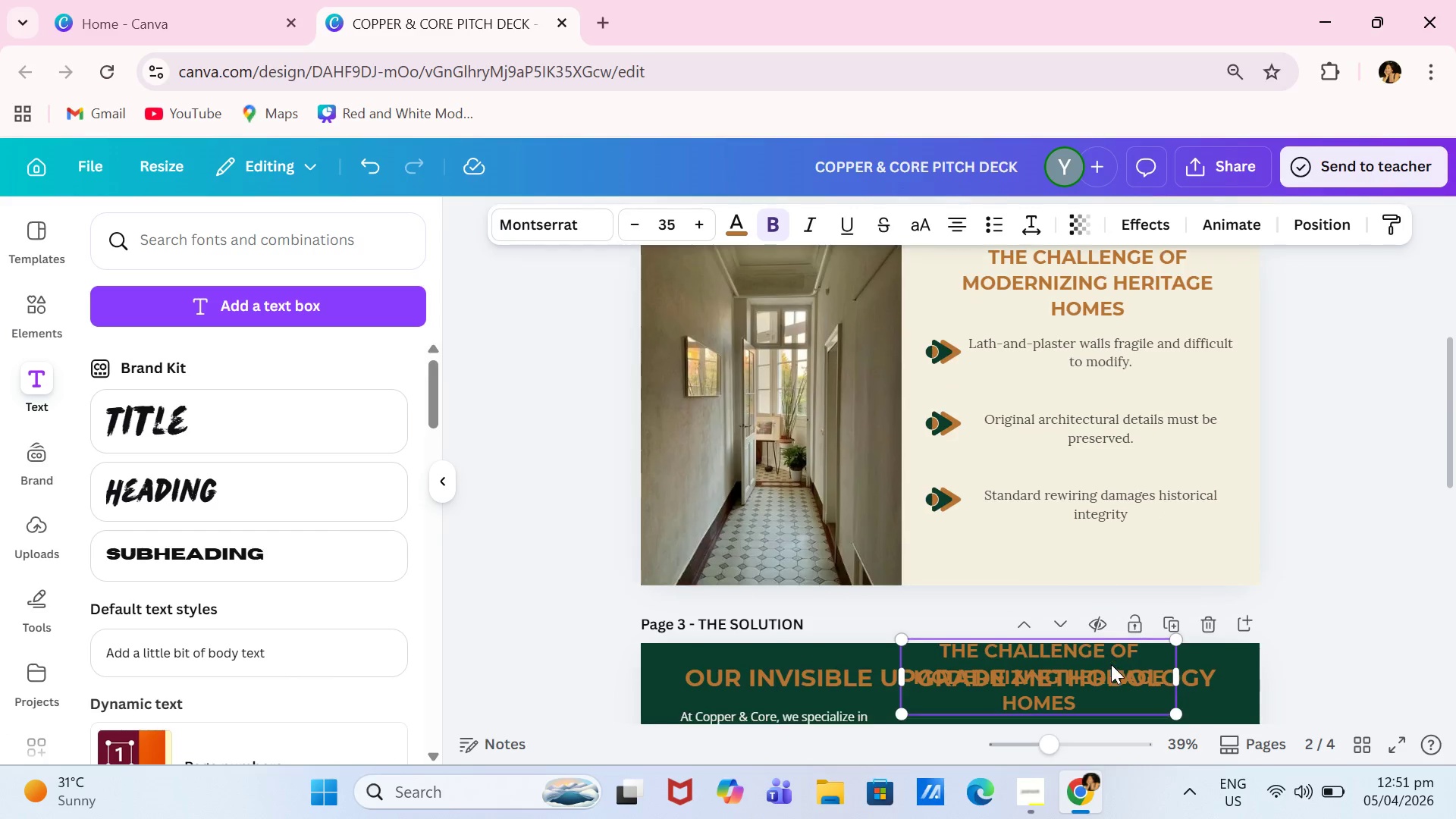 
scroll: coordinate [1111, 664], scroll_direction: down, amount: 1.0
 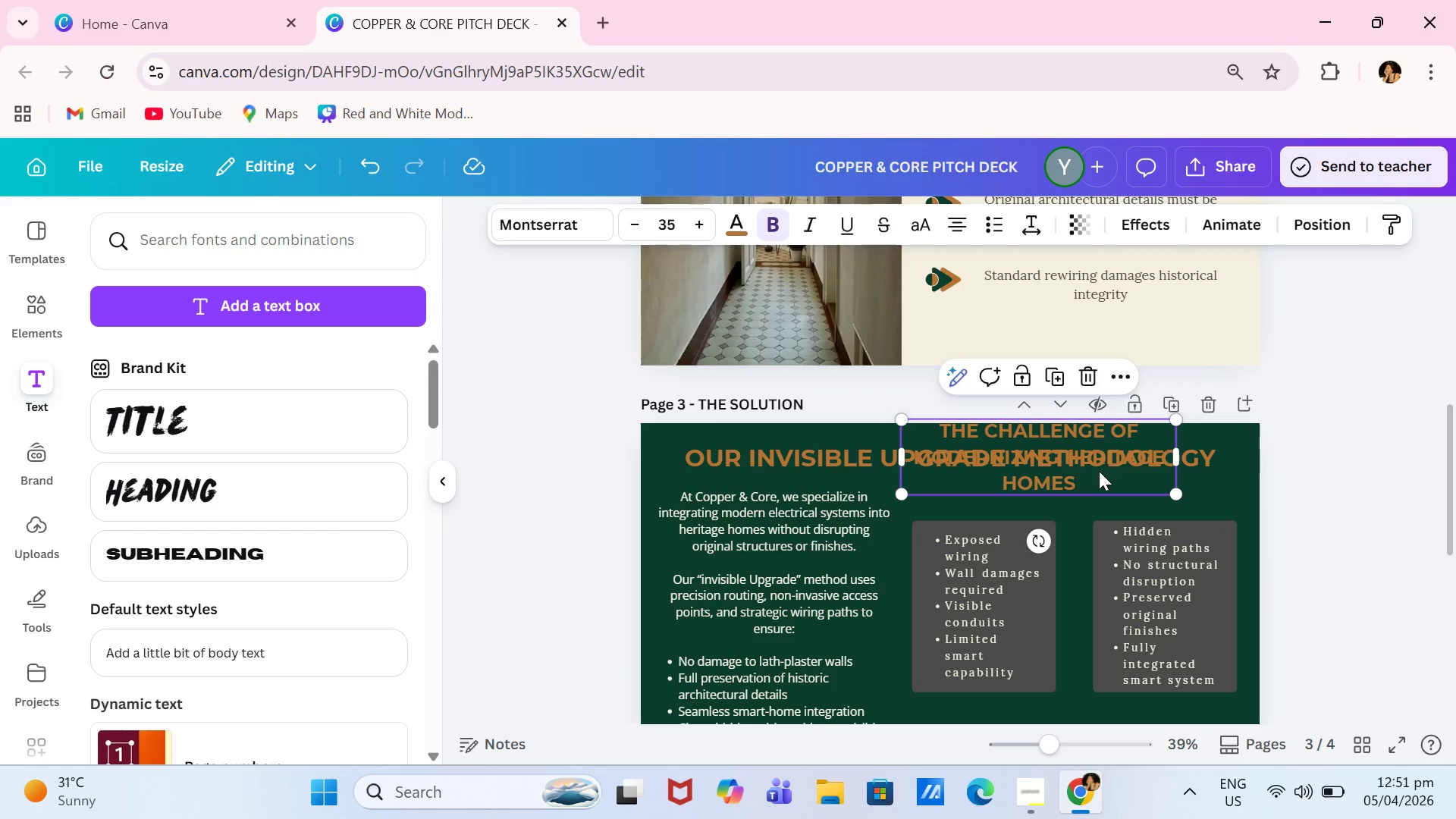 
left_click_drag(start_coordinate=[1099, 471], to_coordinate=[1099, 490])
 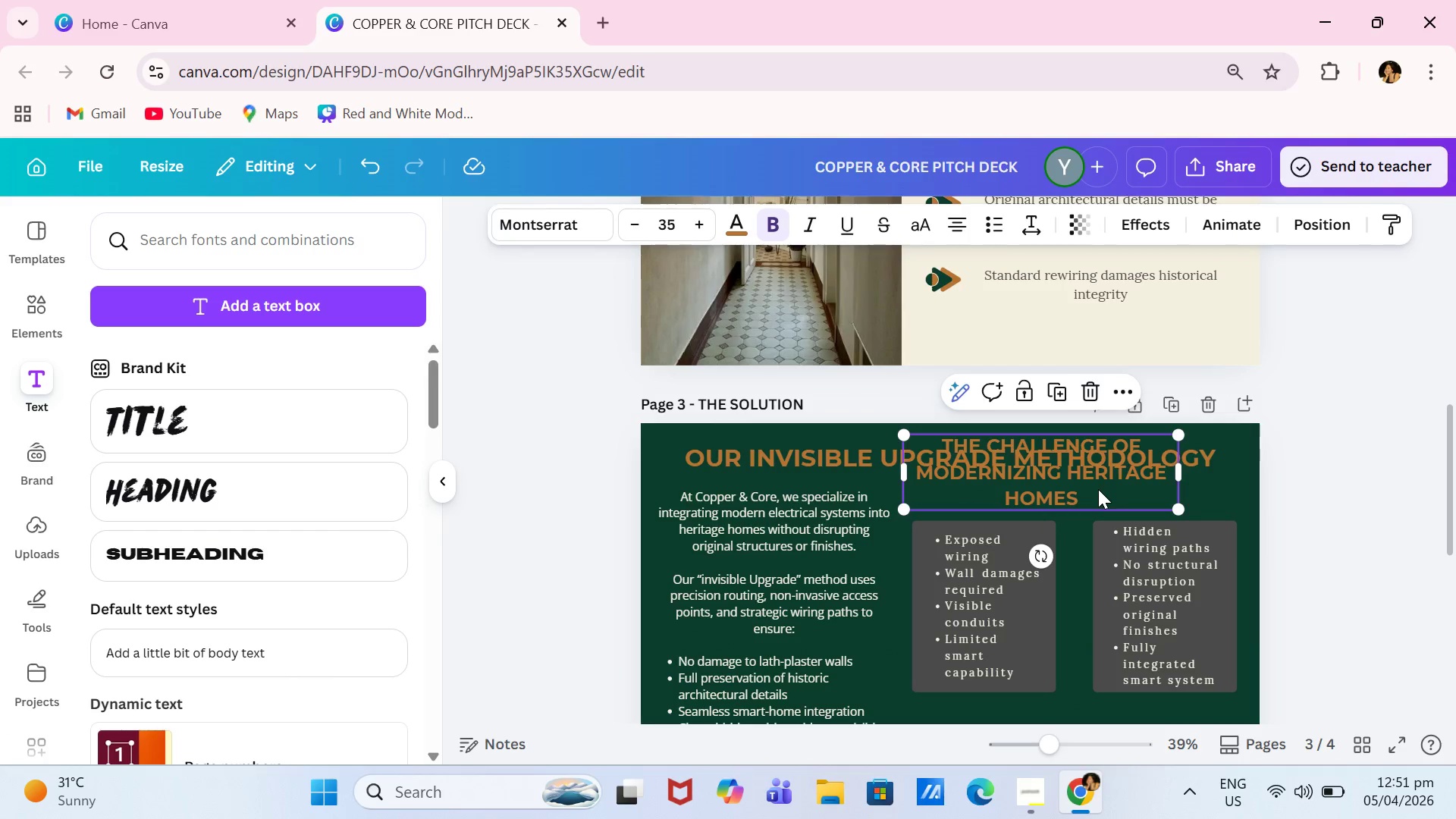 
double_click([1098, 489])
 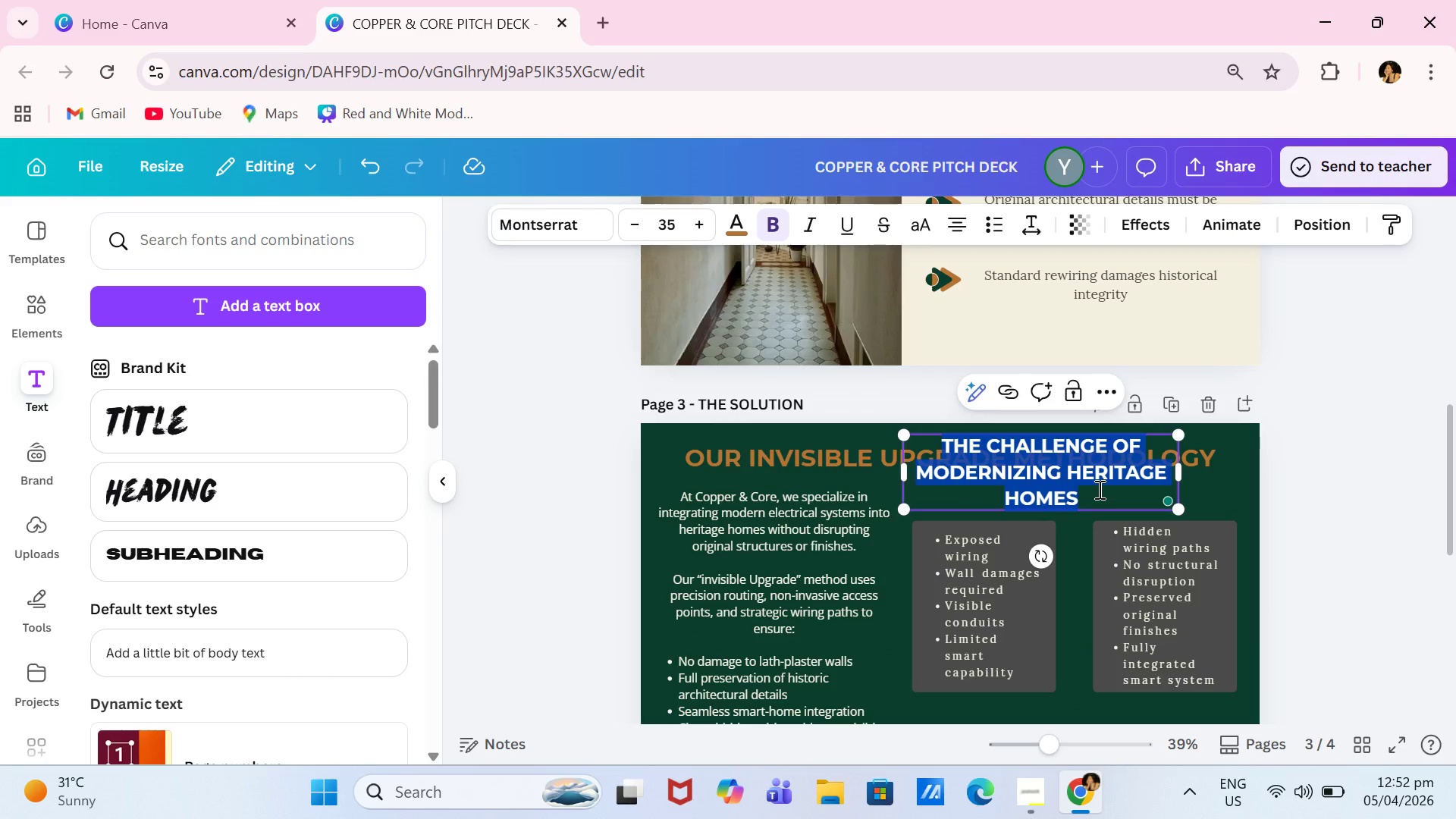 
type(BEFORE)
 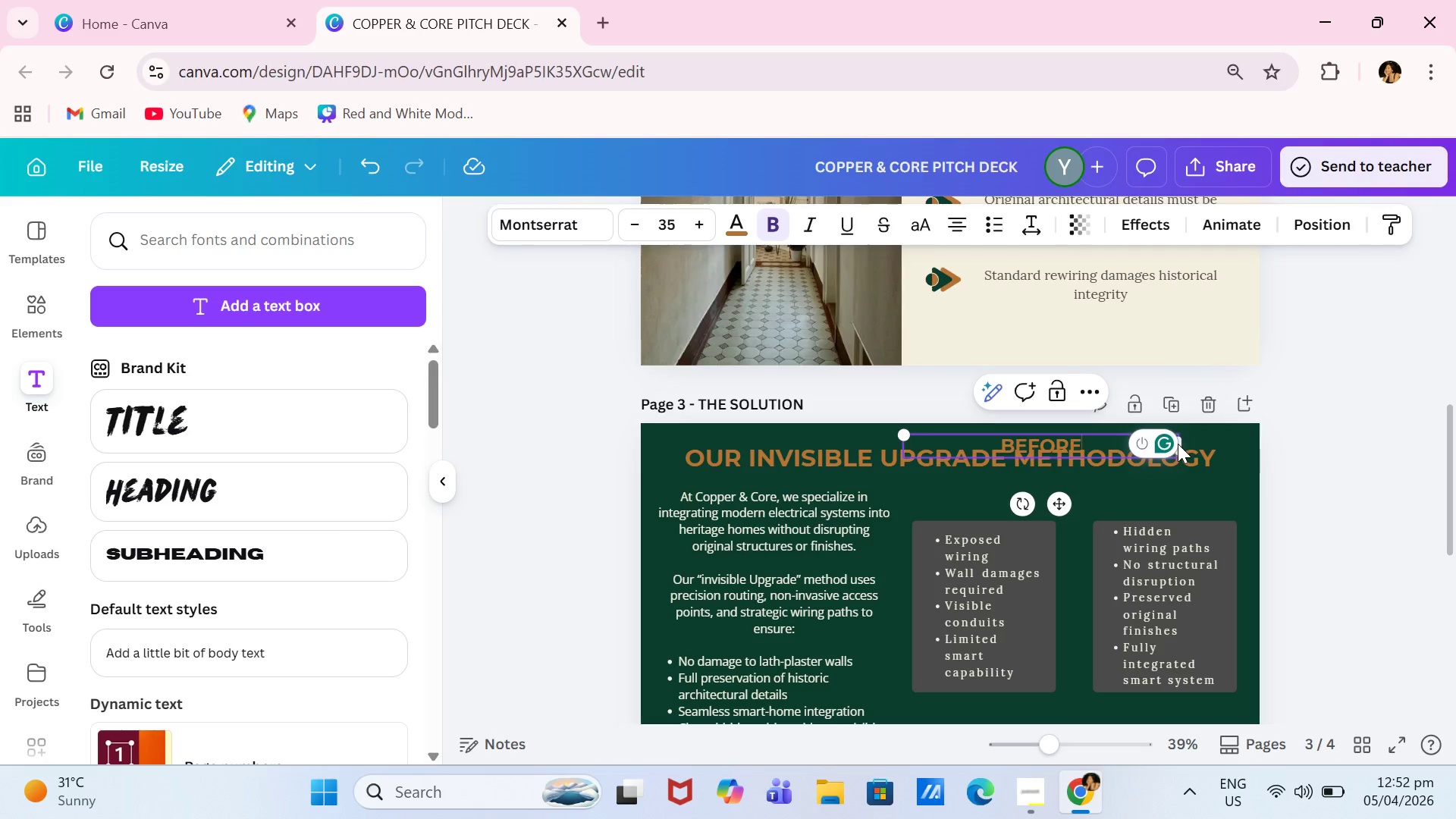 
left_click_drag(start_coordinate=[1180, 444], to_coordinate=[1043, 439])
 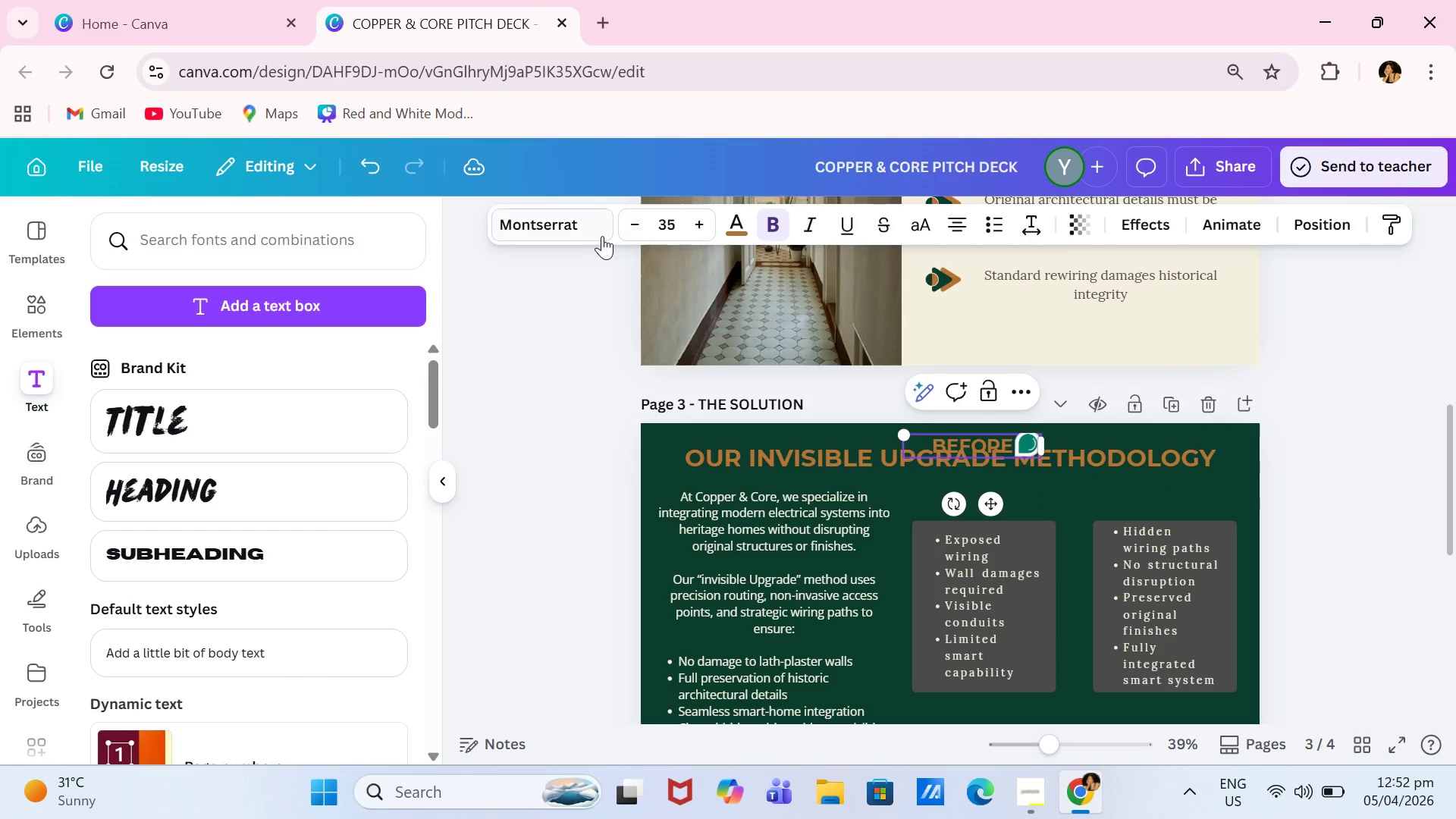 
left_click([599, 234])
 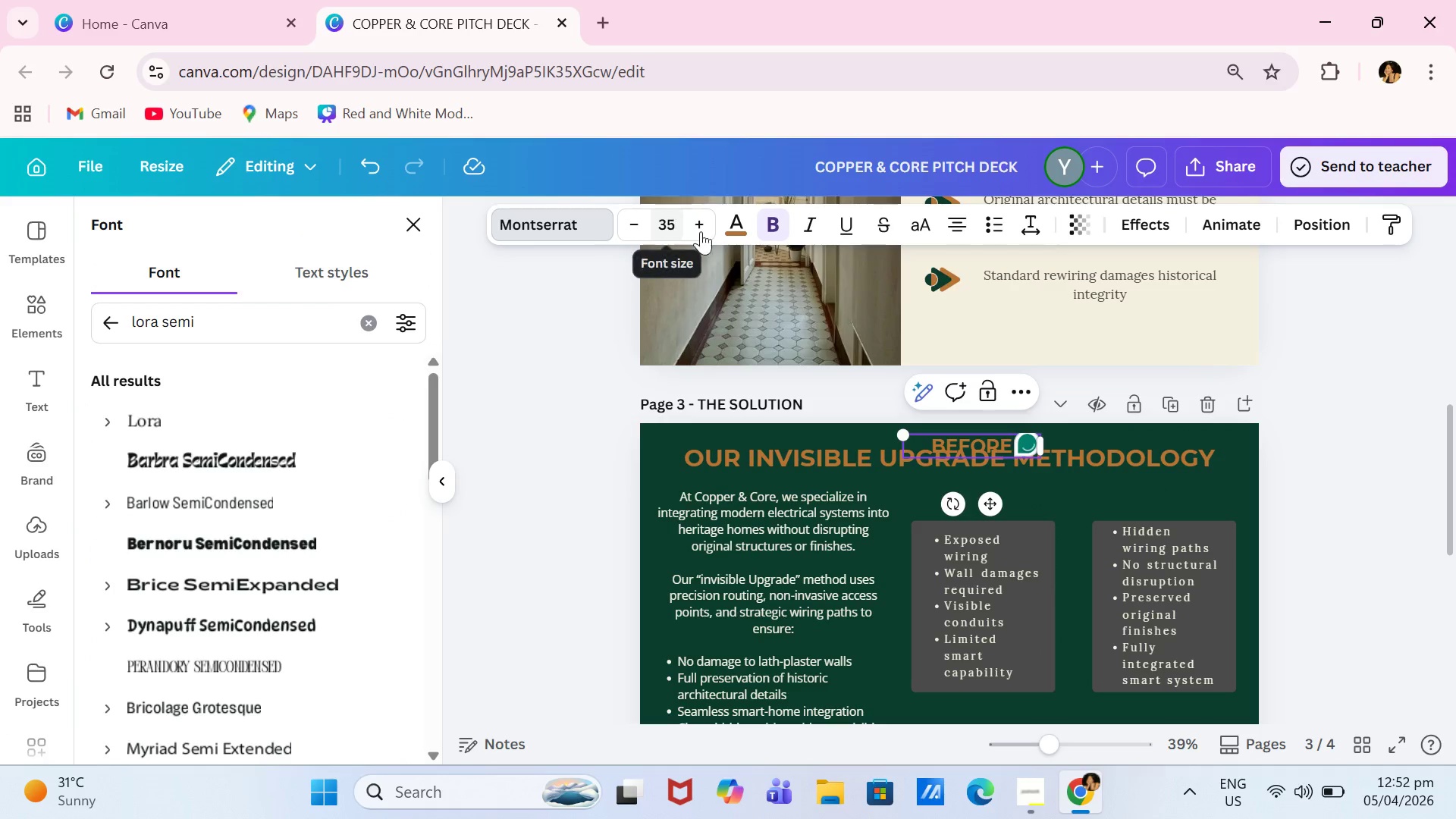 
left_click([724, 231])
 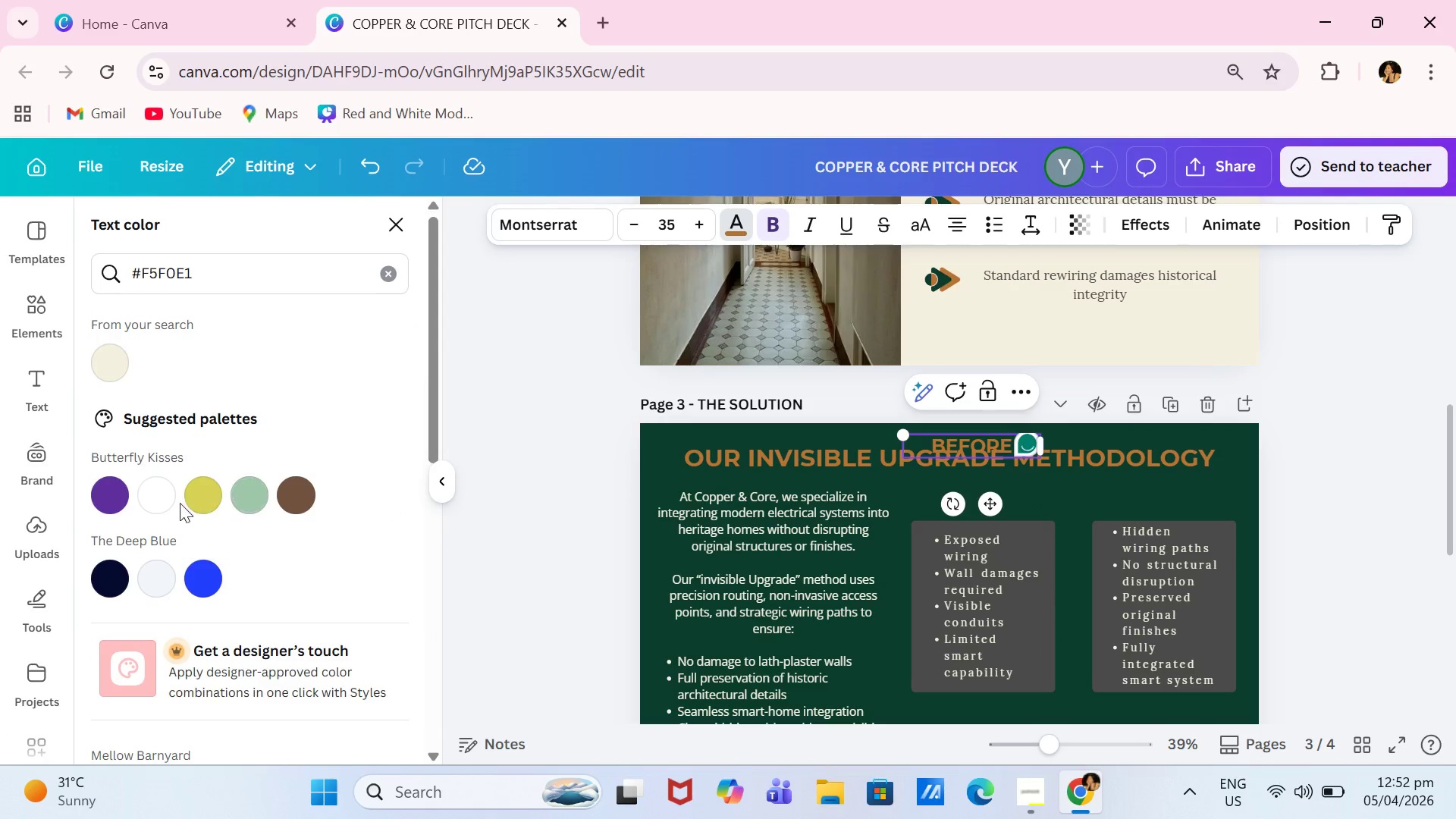 
left_click([165, 503])
 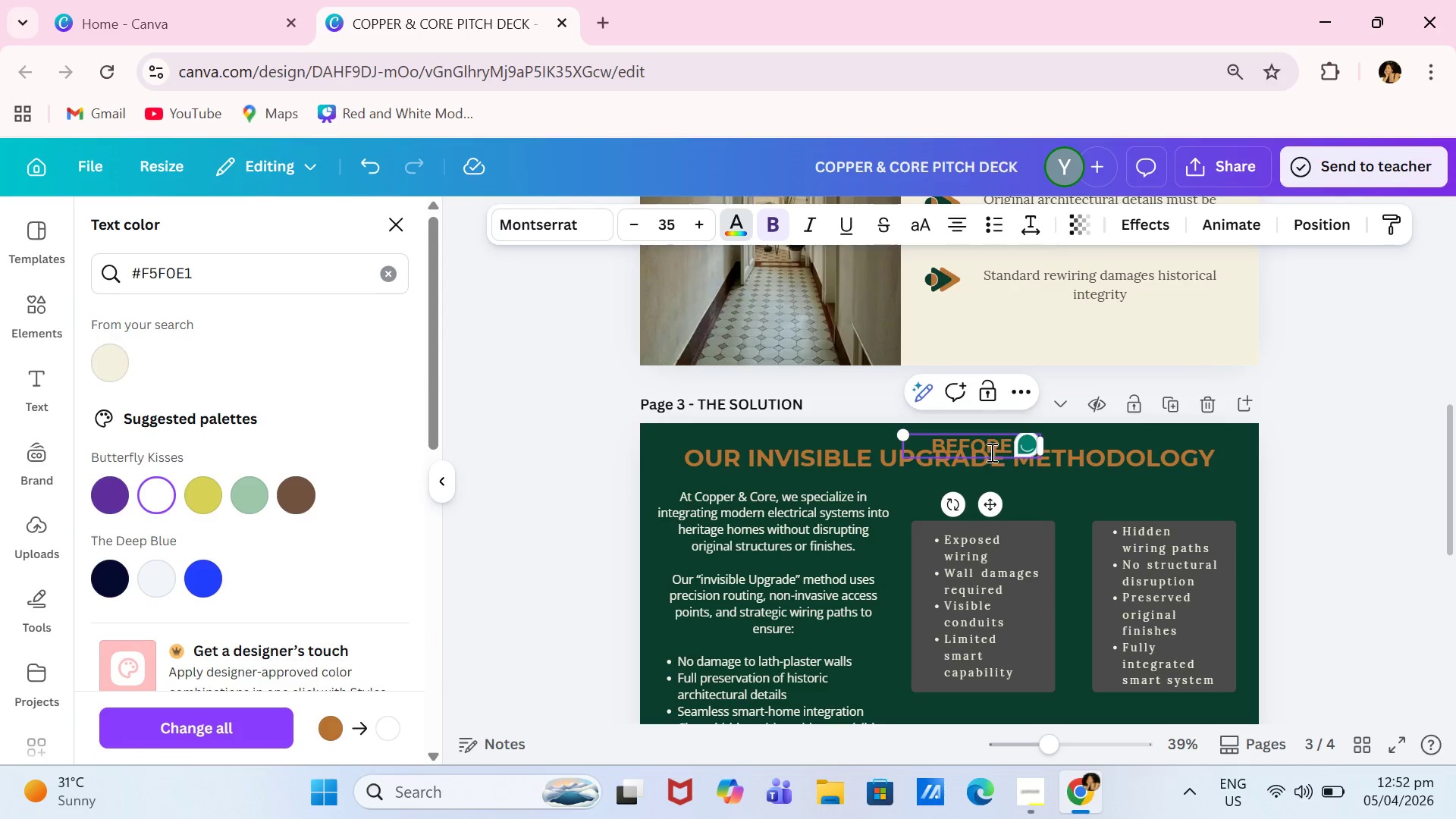 
left_click([991, 451])
 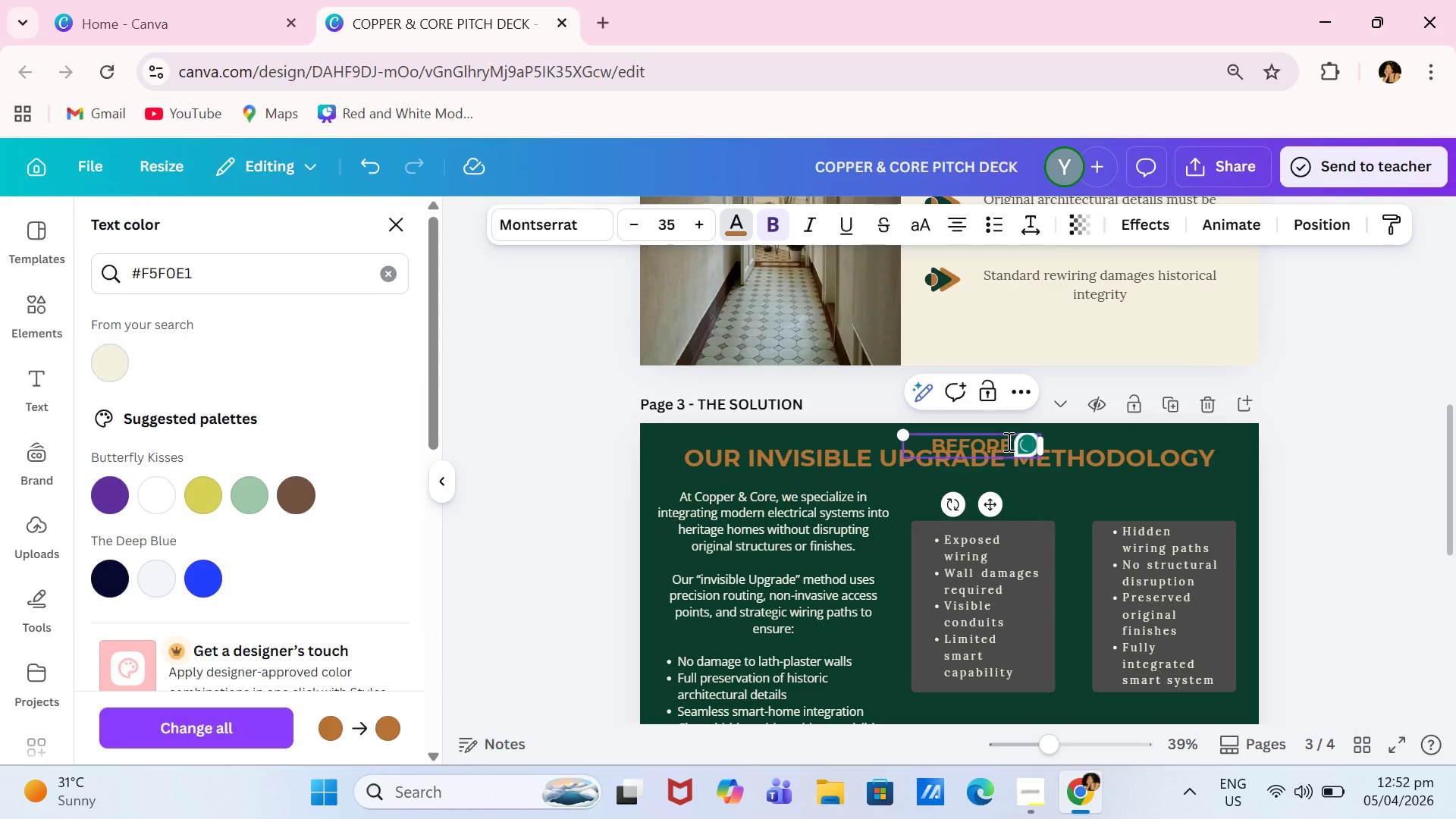 
key(Control+ControlLeft)
 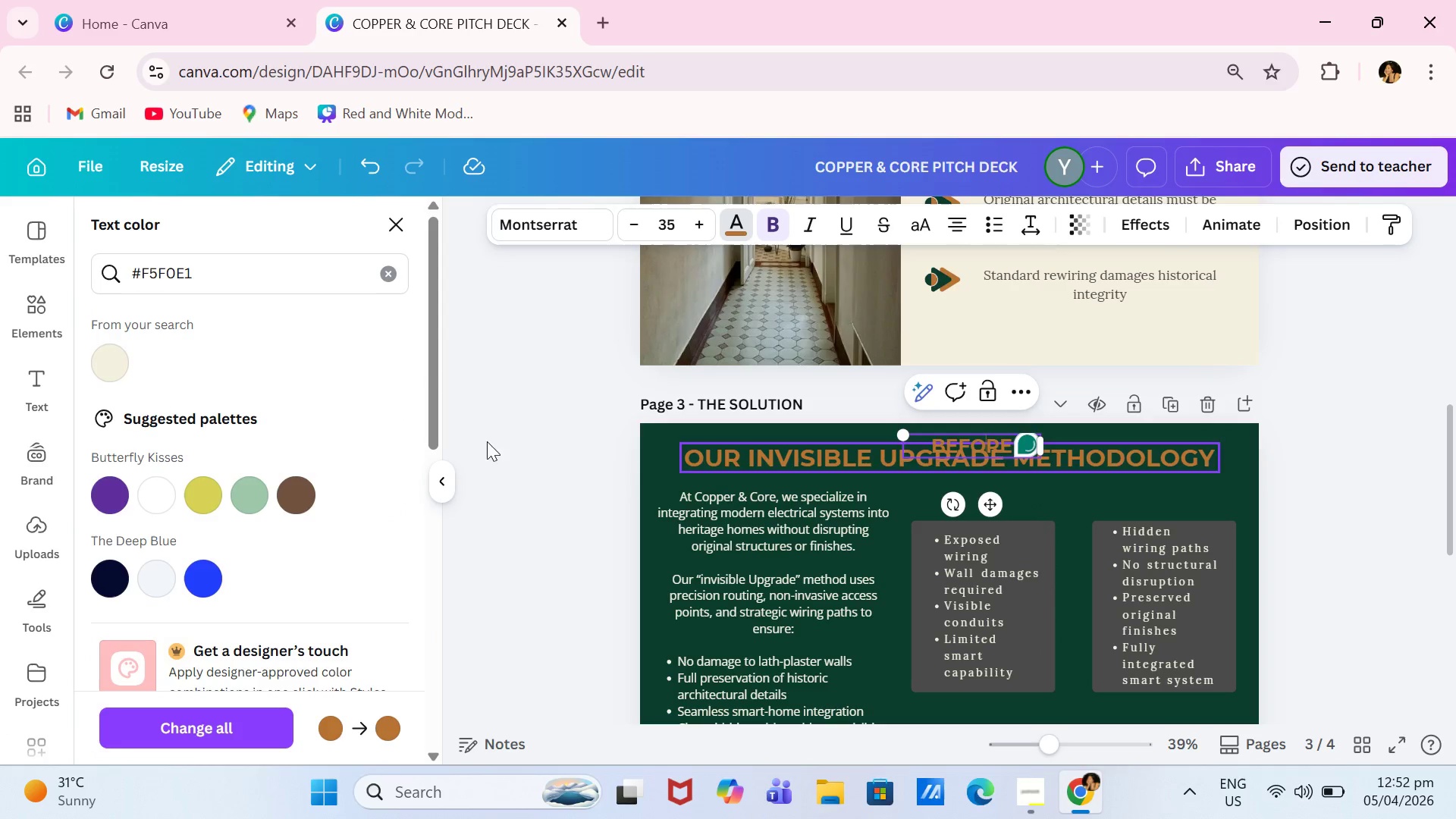 
key(Control+A)
 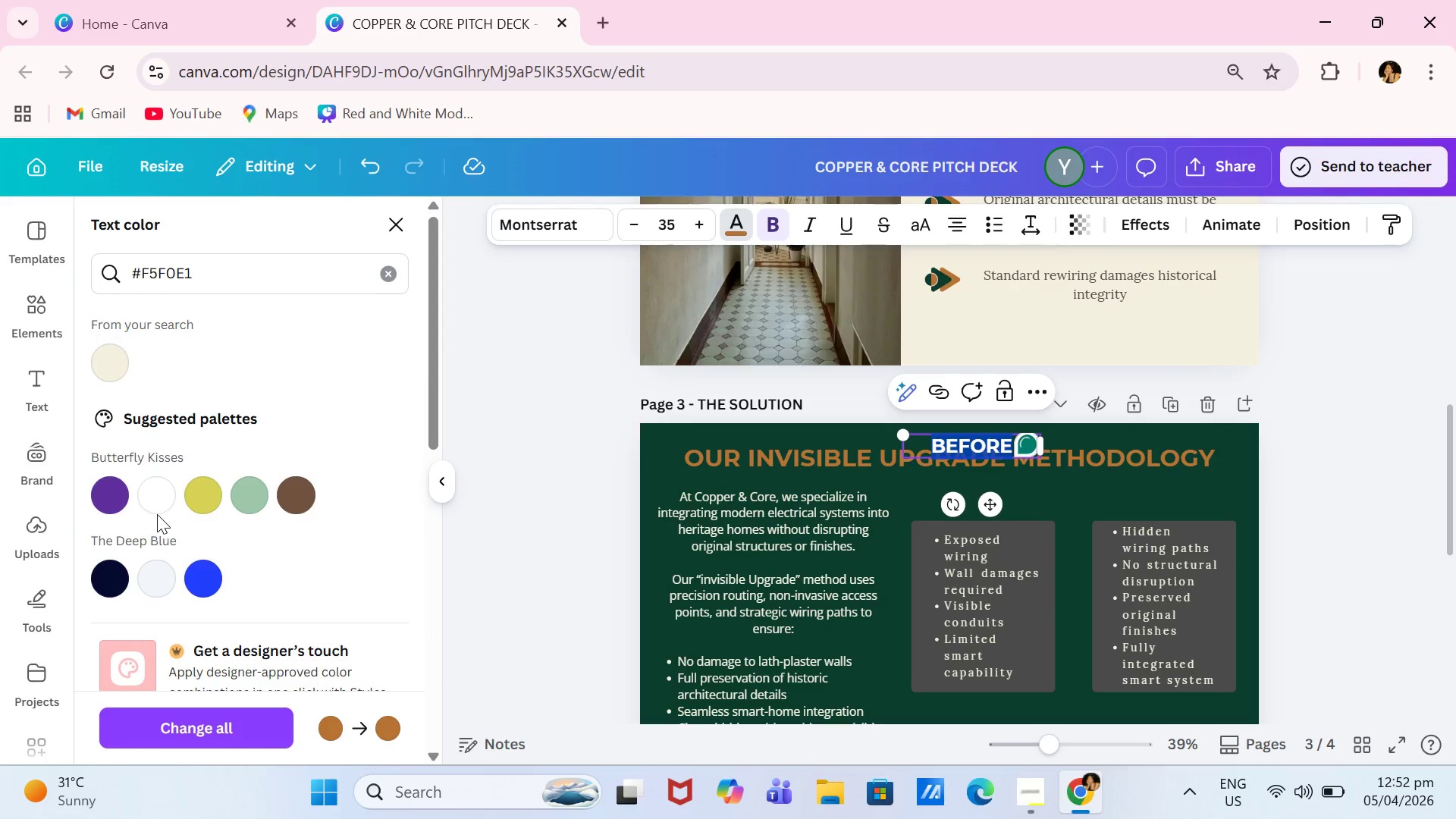 
double_click([163, 508])
 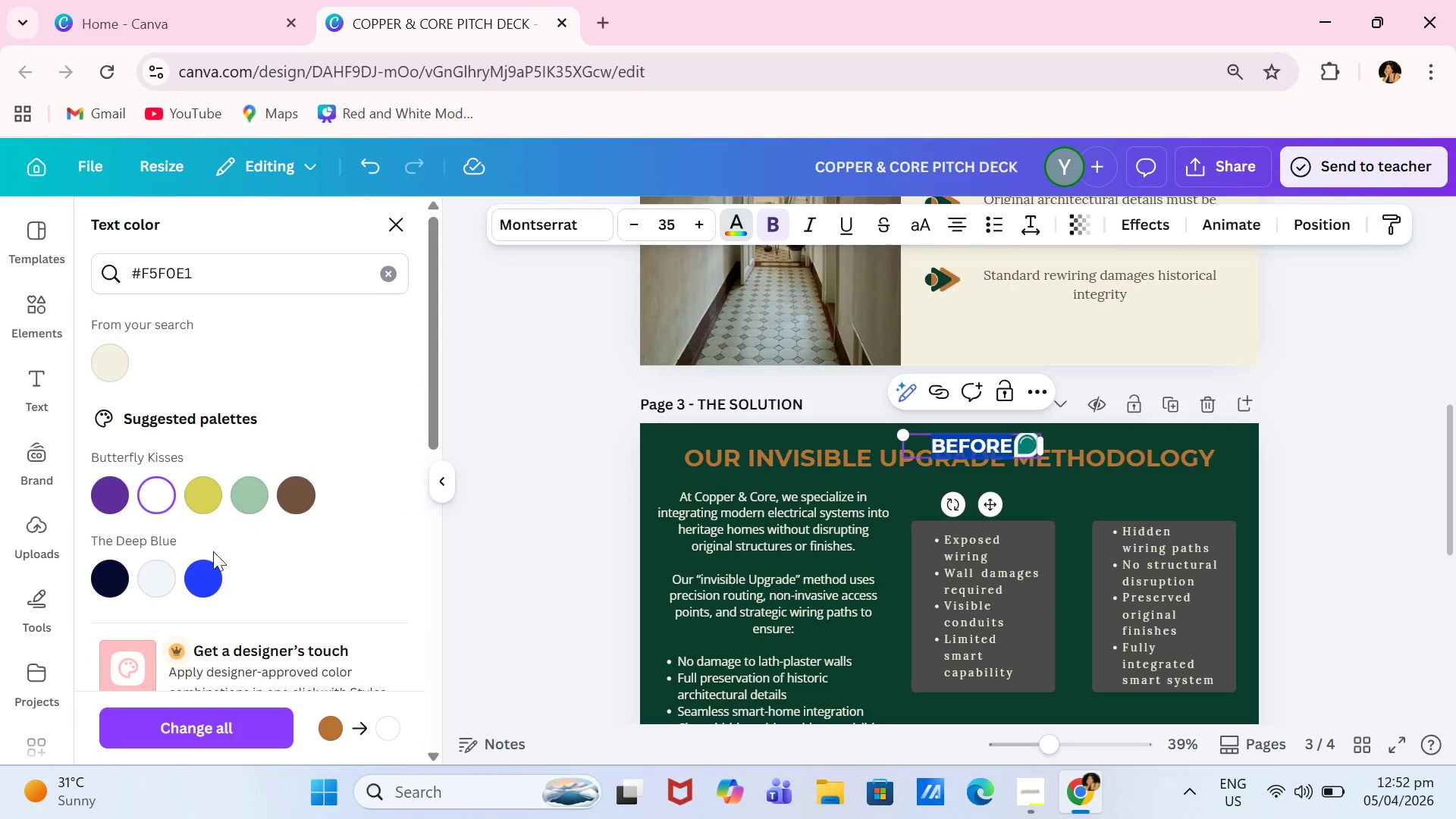 
left_click([172, 567])
 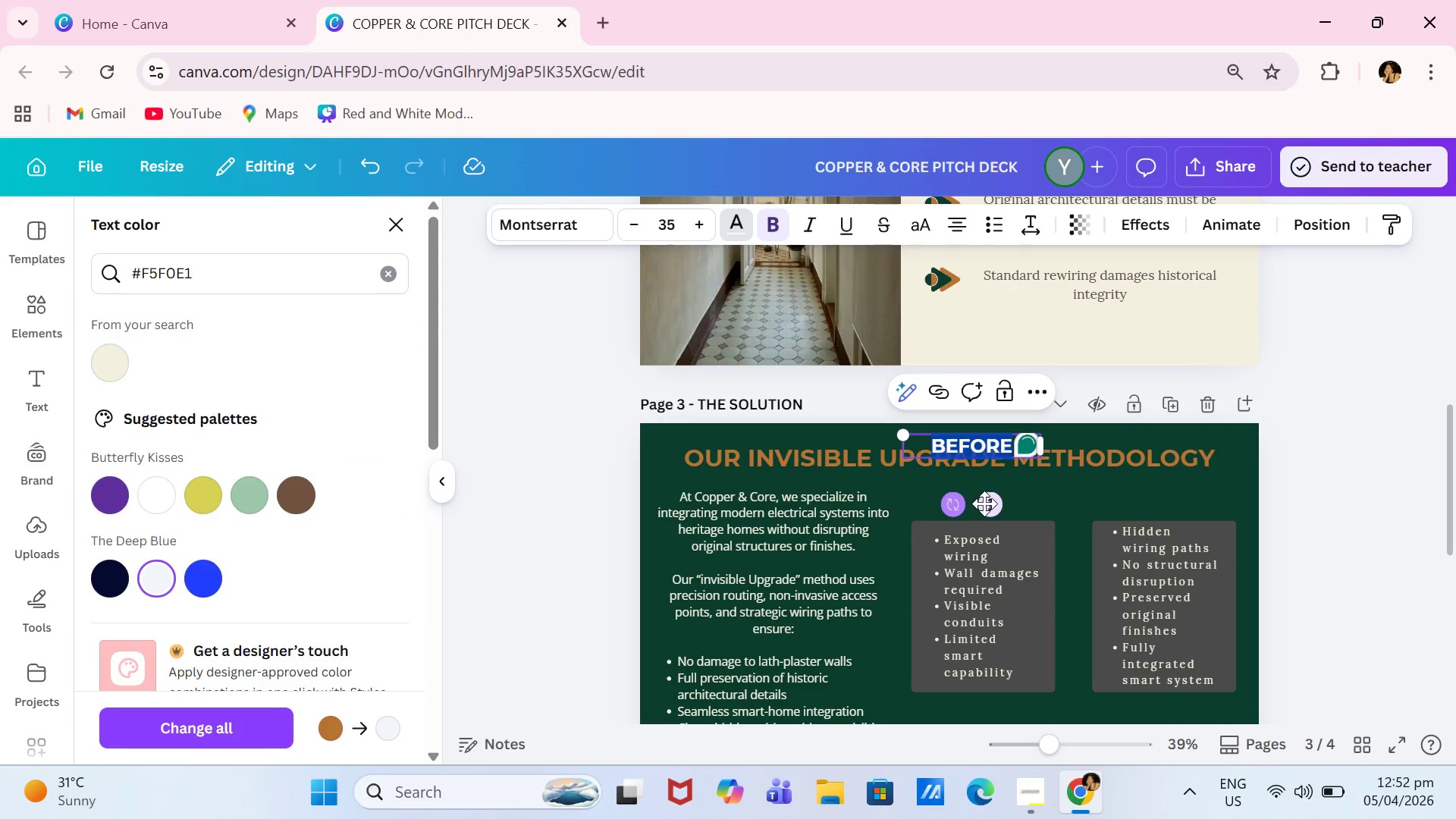 
left_click_drag(start_coordinate=[991, 504], to_coordinate=[992, 558])
 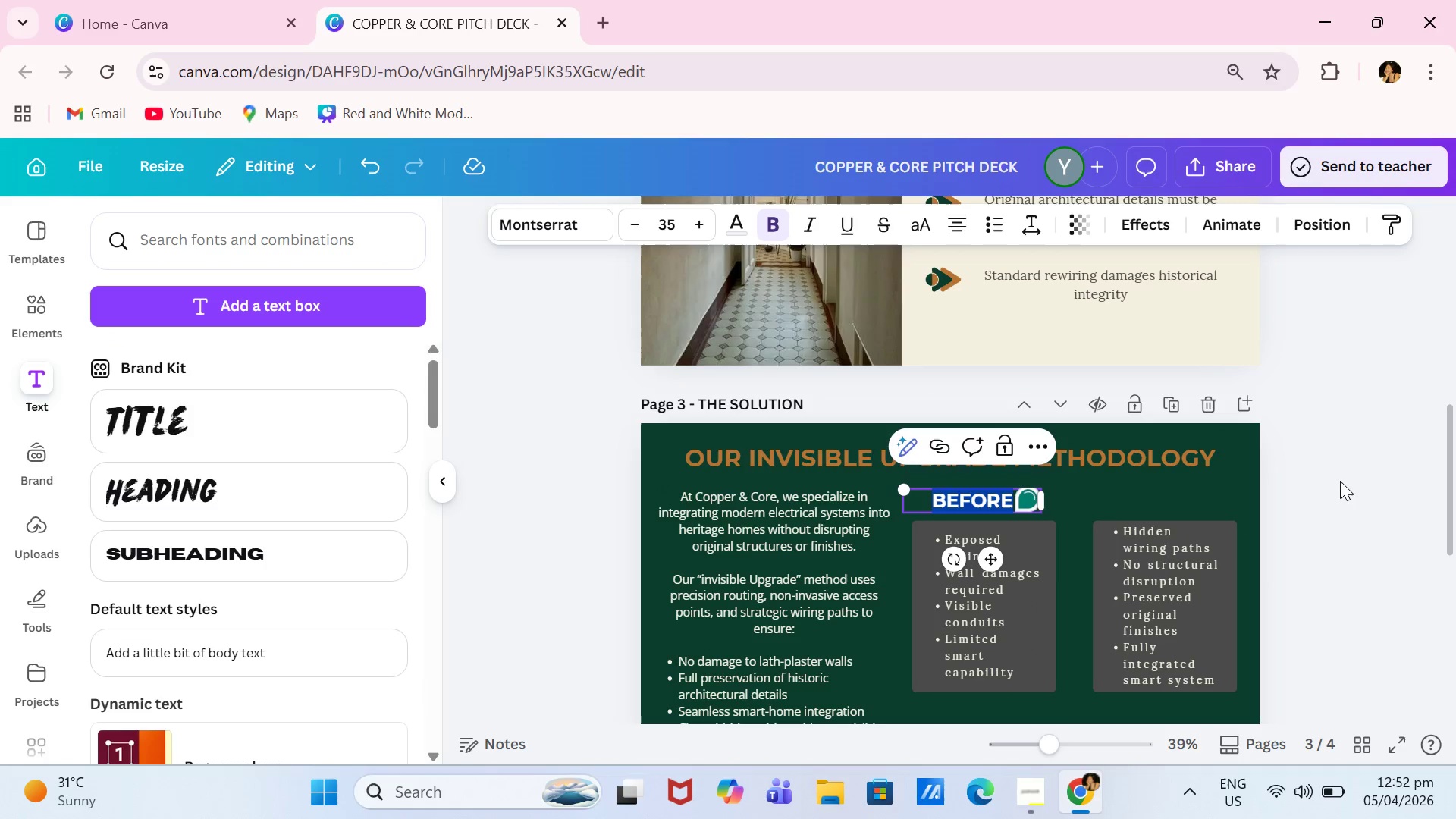 
double_click([1341, 481])
 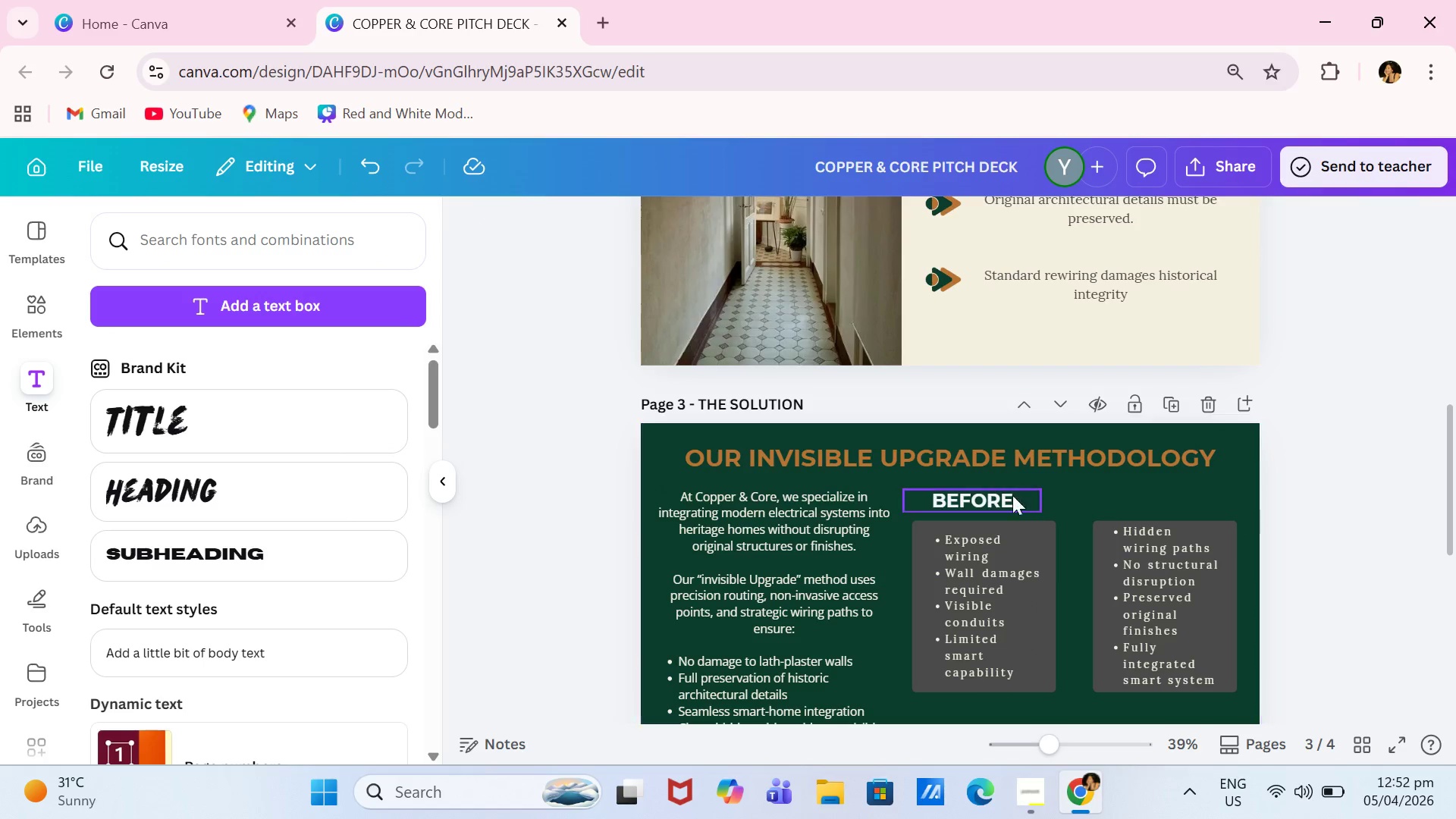 
left_click([992, 499])
 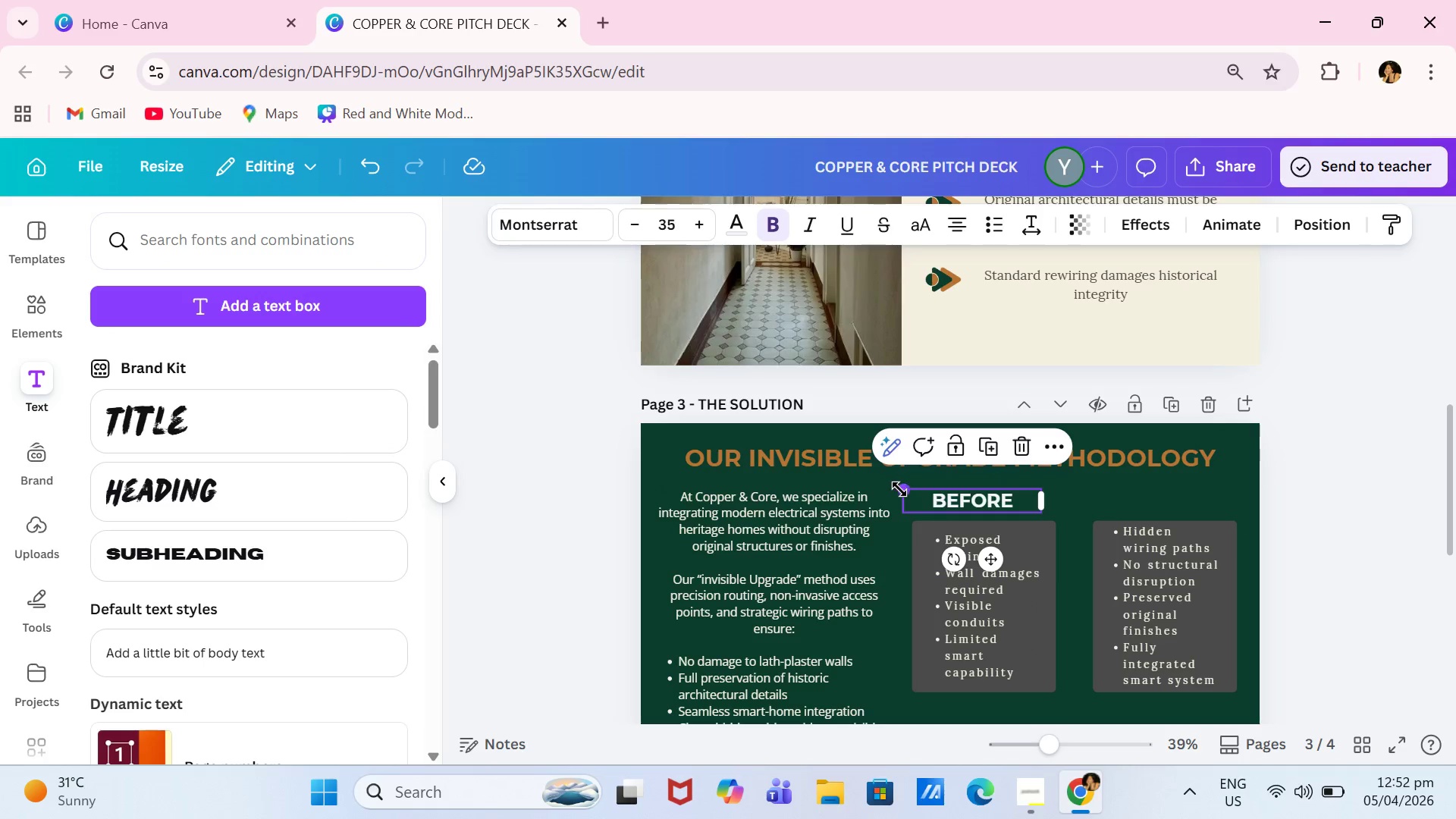 
left_click_drag(start_coordinate=[899, 489], to_coordinate=[923, 498])
 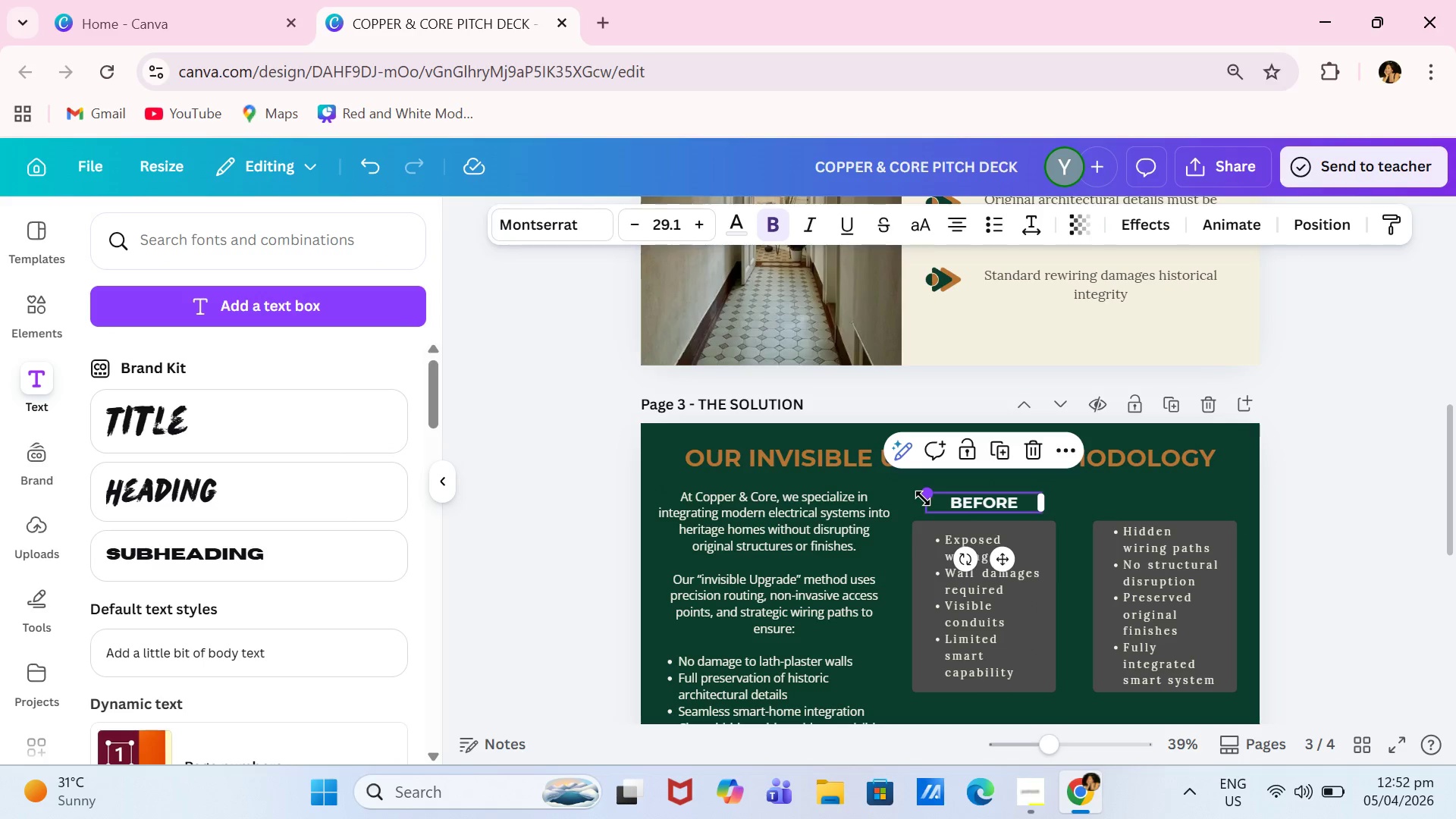 
double_click([923, 498])
 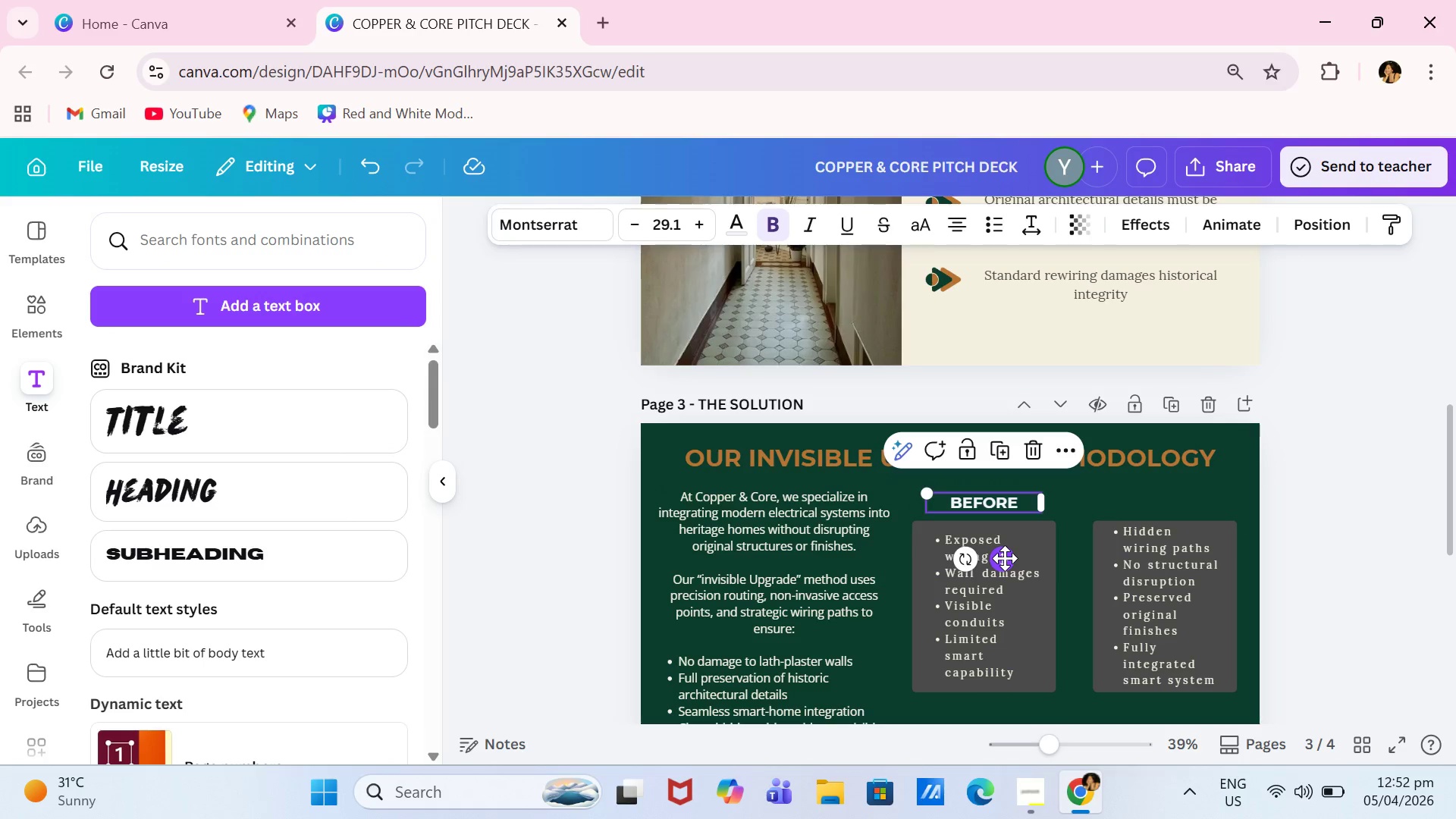 
left_click_drag(start_coordinate=[1005, 558], to_coordinate=[995, 557])
 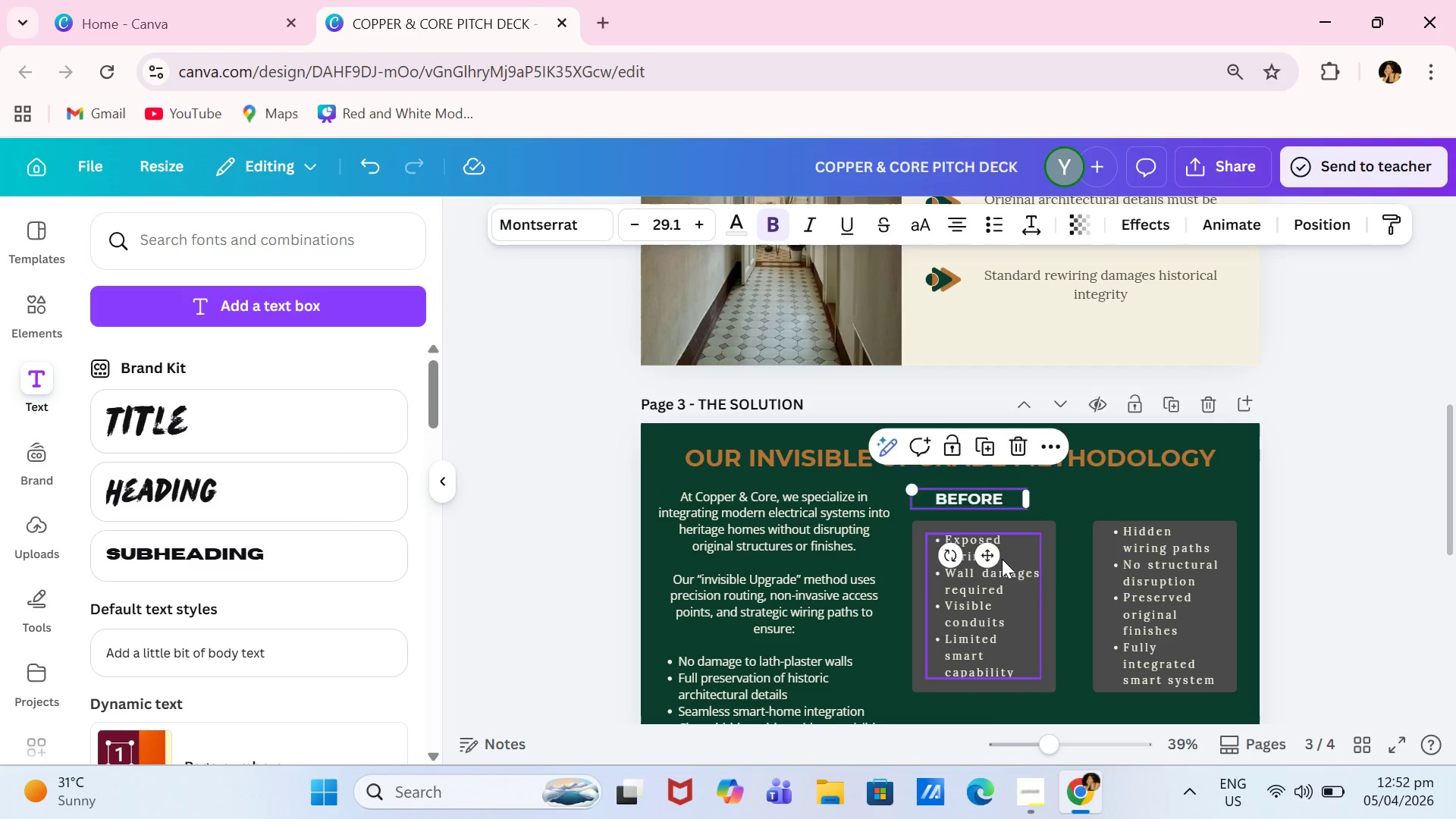 
left_click([1002, 559])
 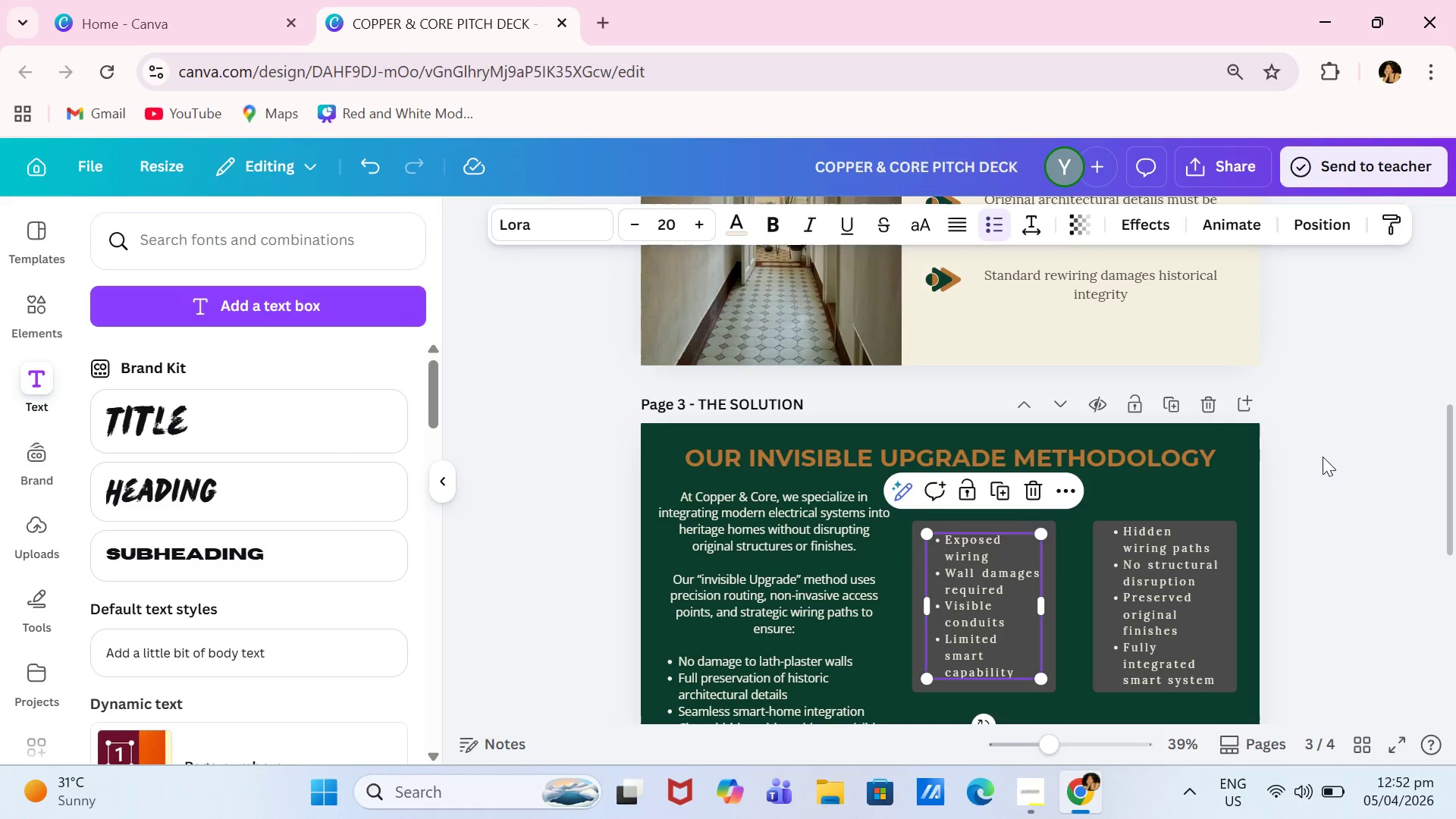 
left_click([1323, 457])
 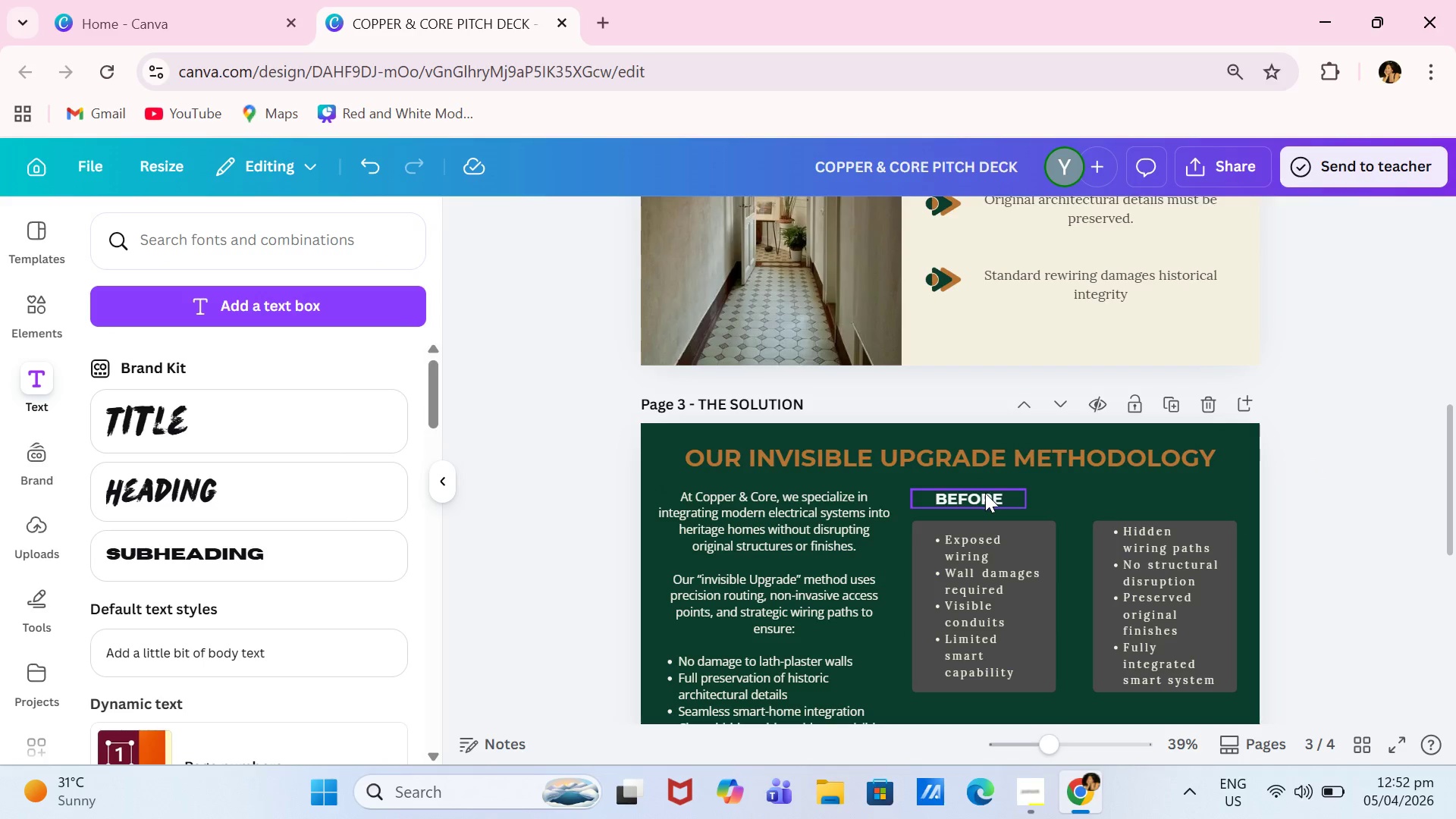 
left_click_drag(start_coordinate=[985, 492], to_coordinate=[988, 500])
 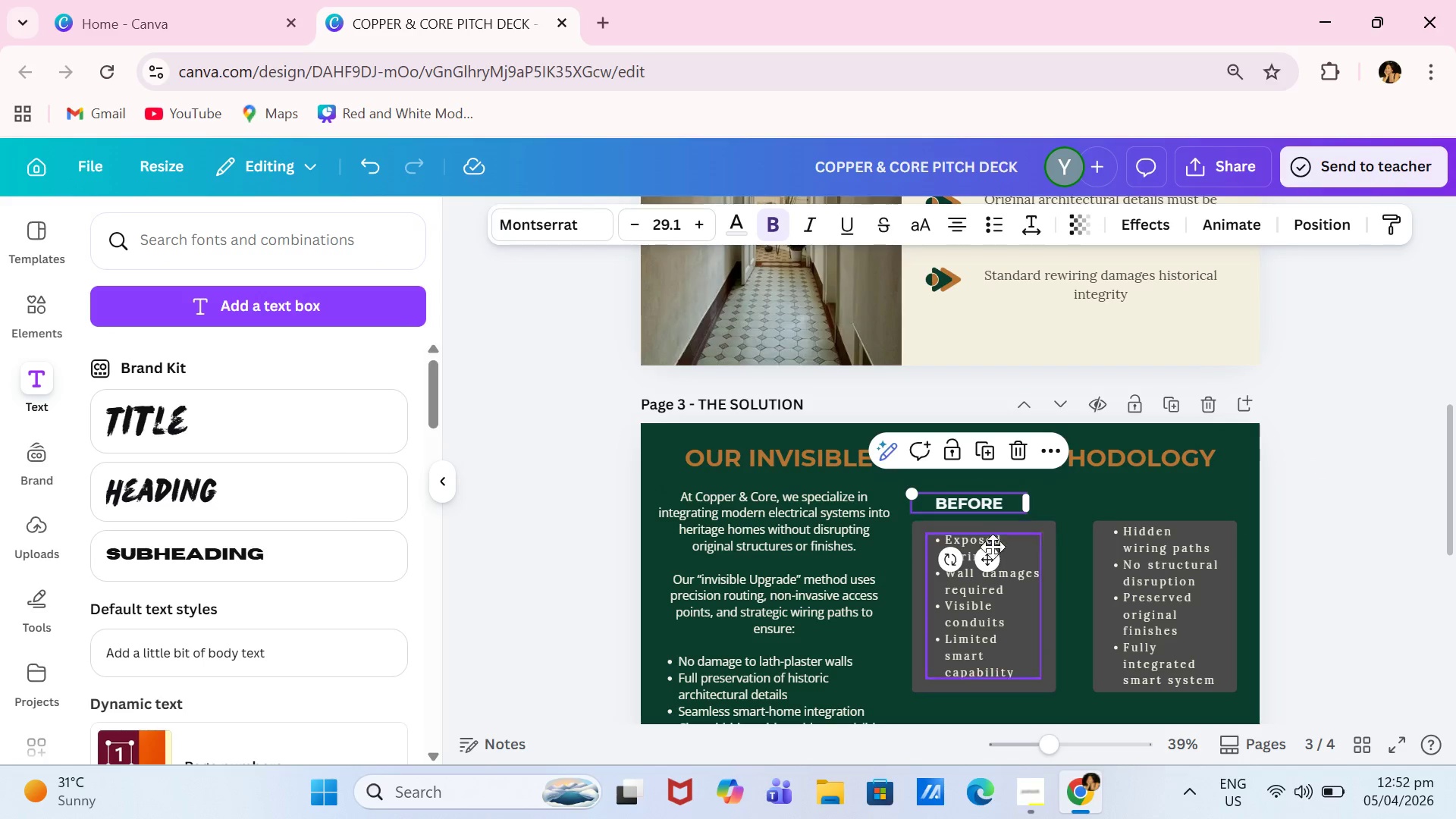 
left_click_drag(start_coordinate=[992, 549], to_coordinate=[999, 550])
 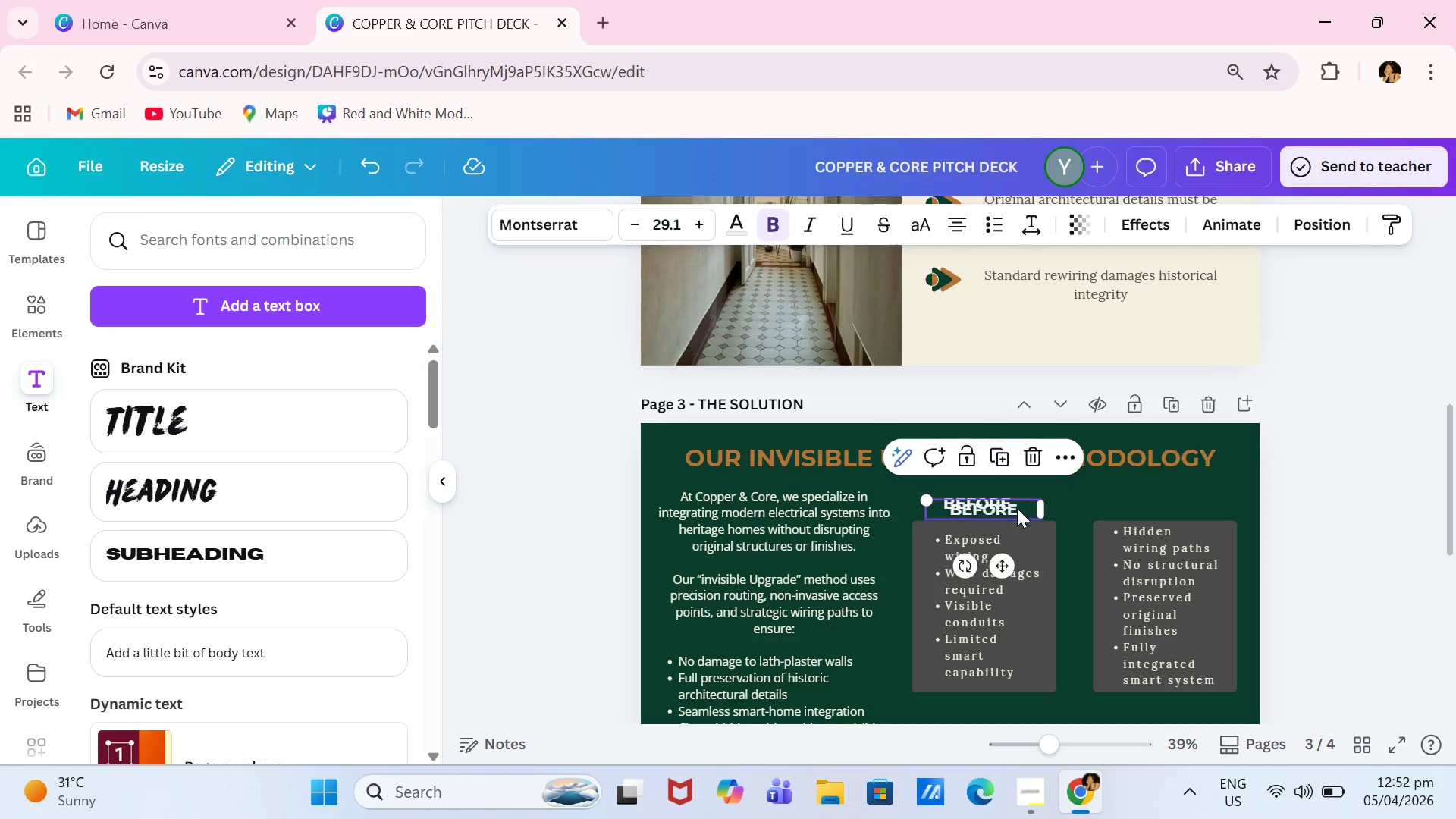 
double_click([1013, 508])
 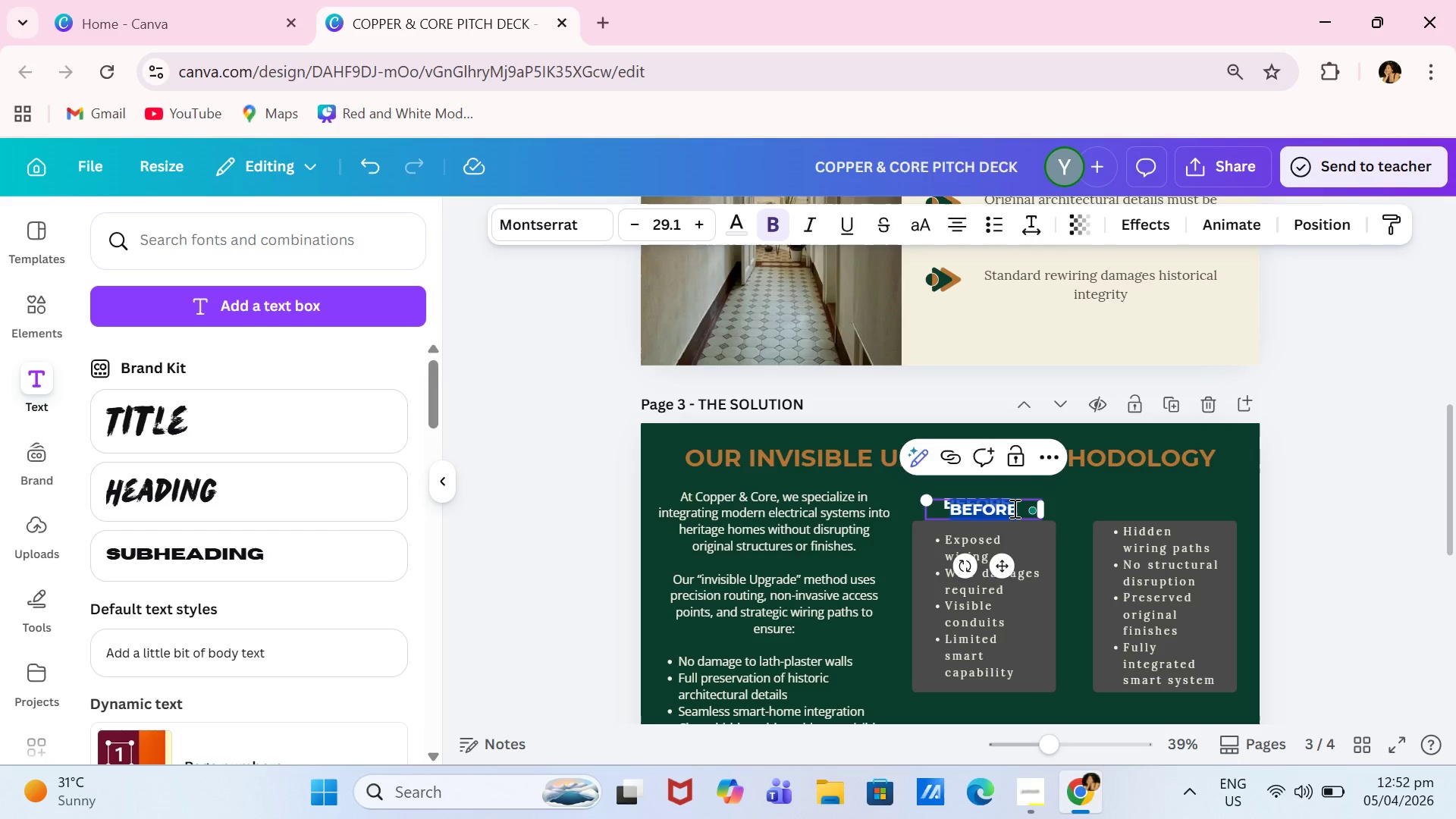 
type(AFTER)
 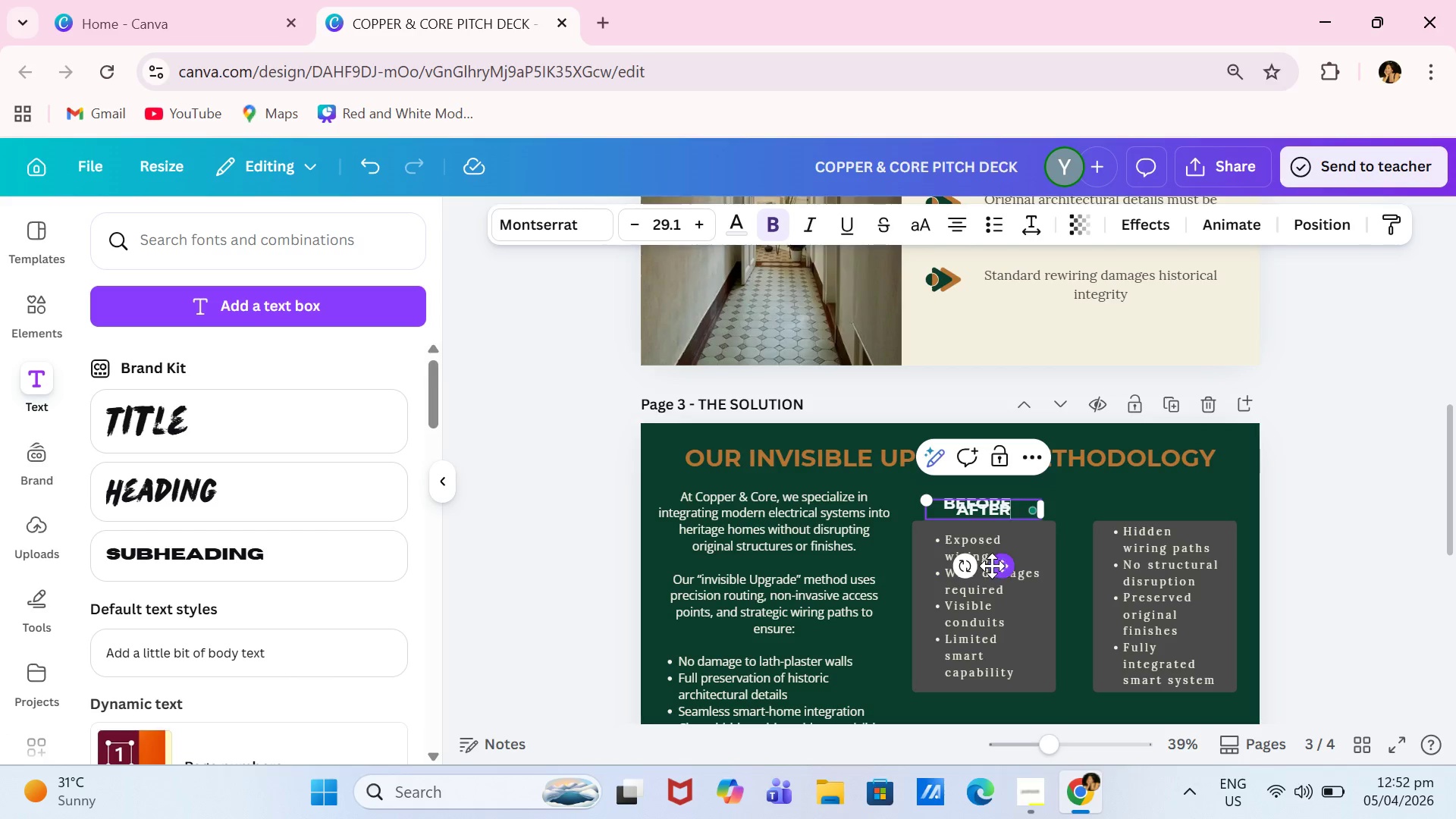 
left_click_drag(start_coordinate=[992, 566], to_coordinate=[1163, 565])
 